 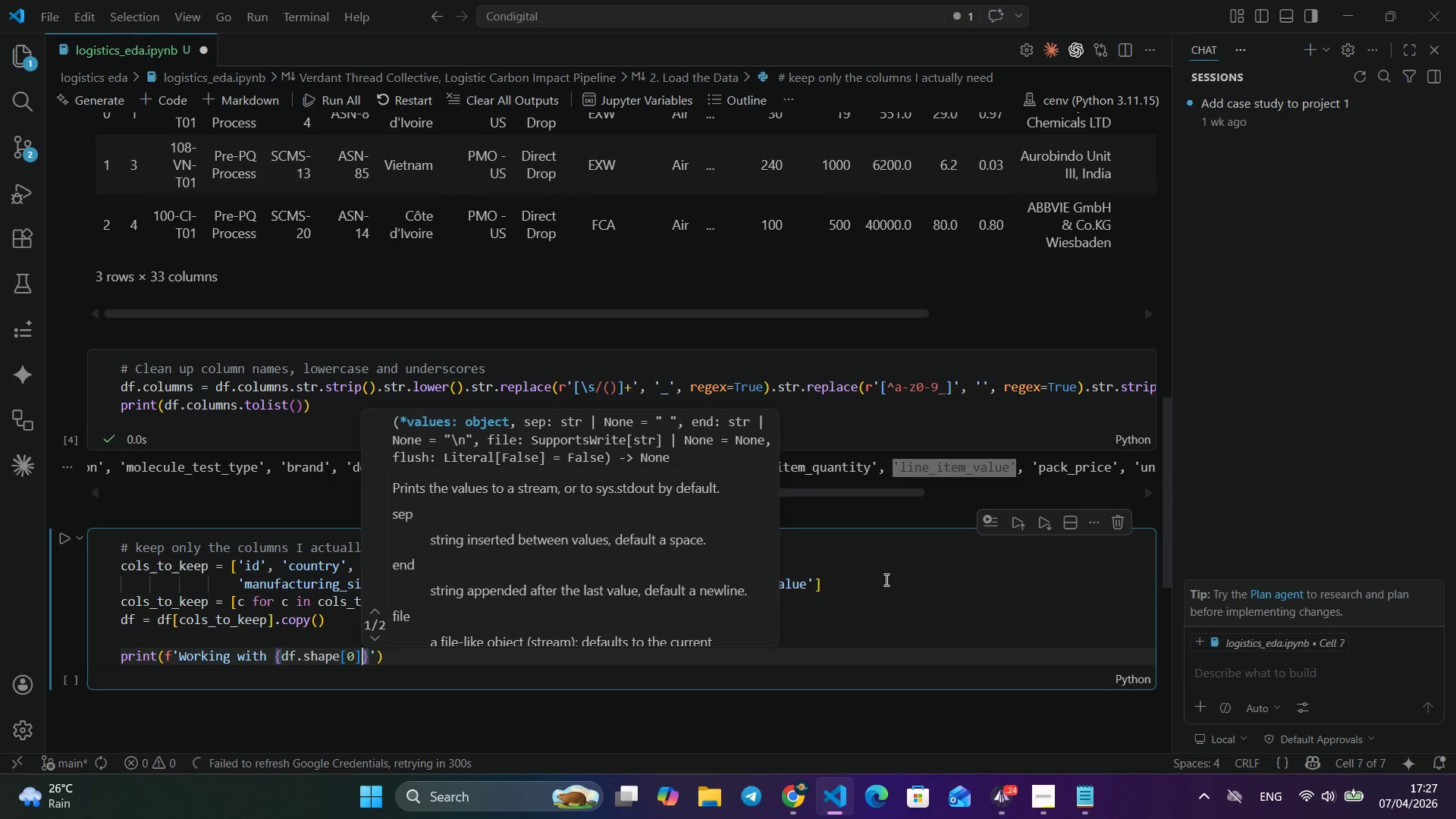 
key(ArrowRight)
 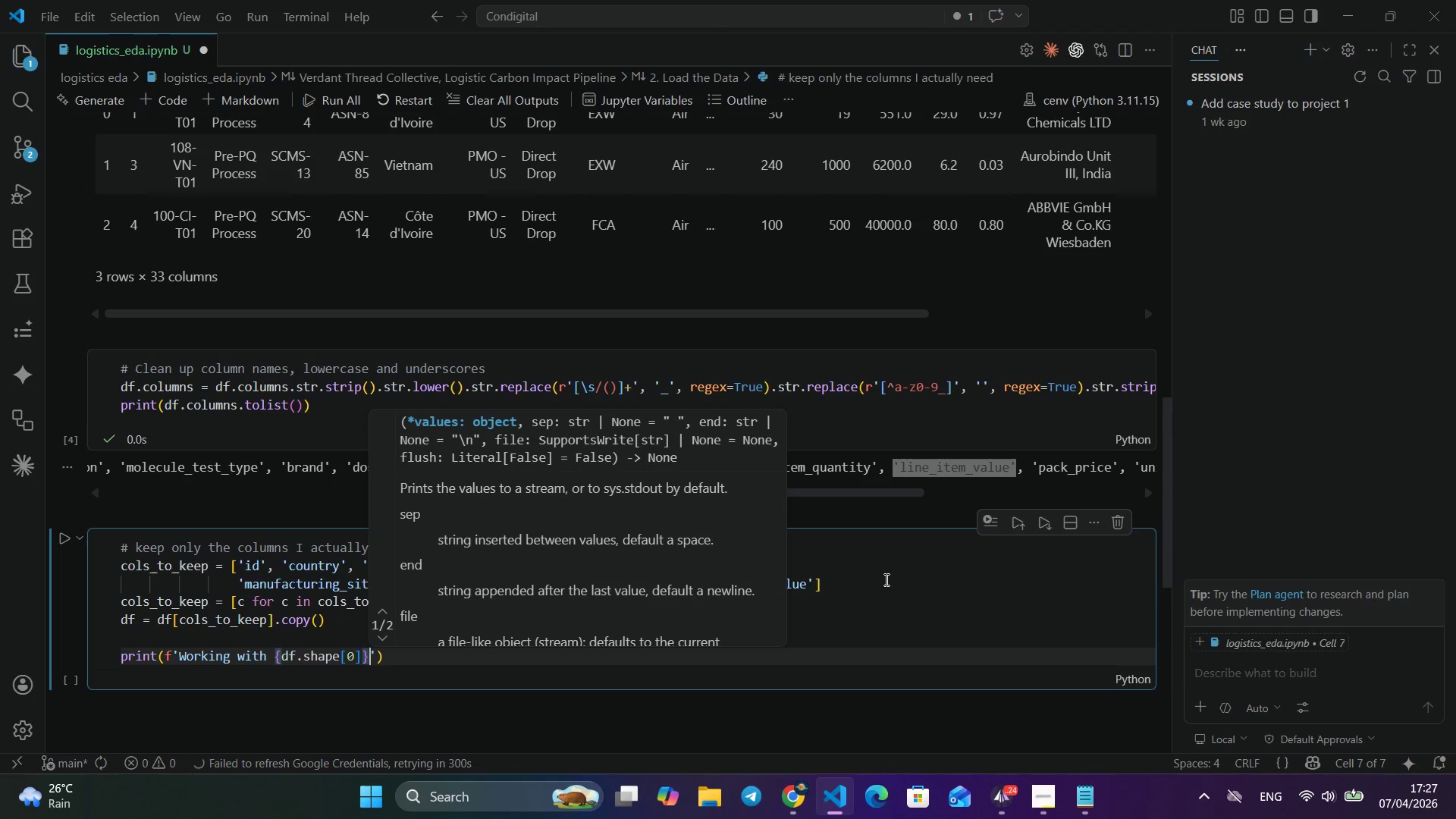 
key(ArrowRight)
 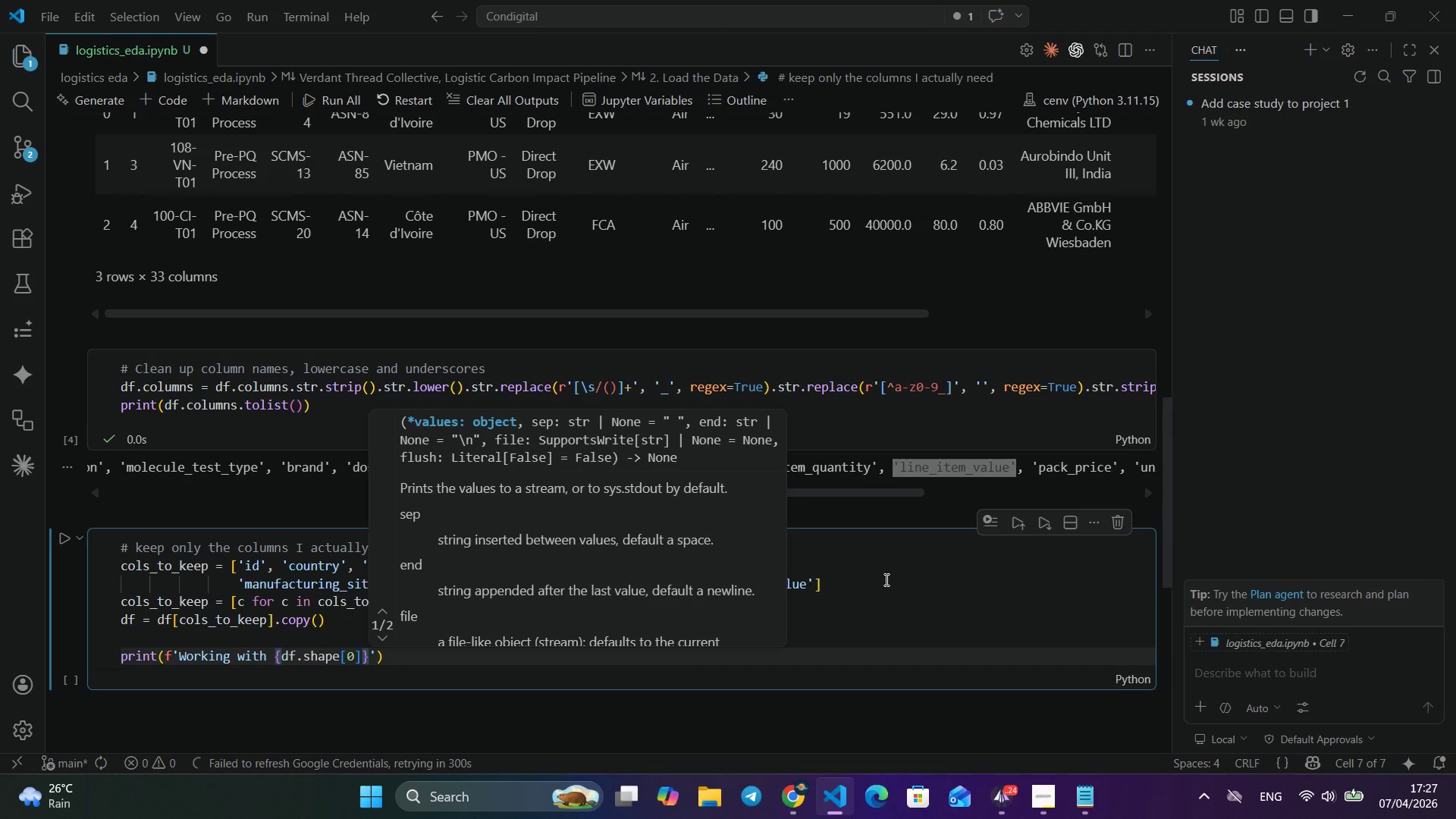 
type( rows and {DF>SHAPE[1)
 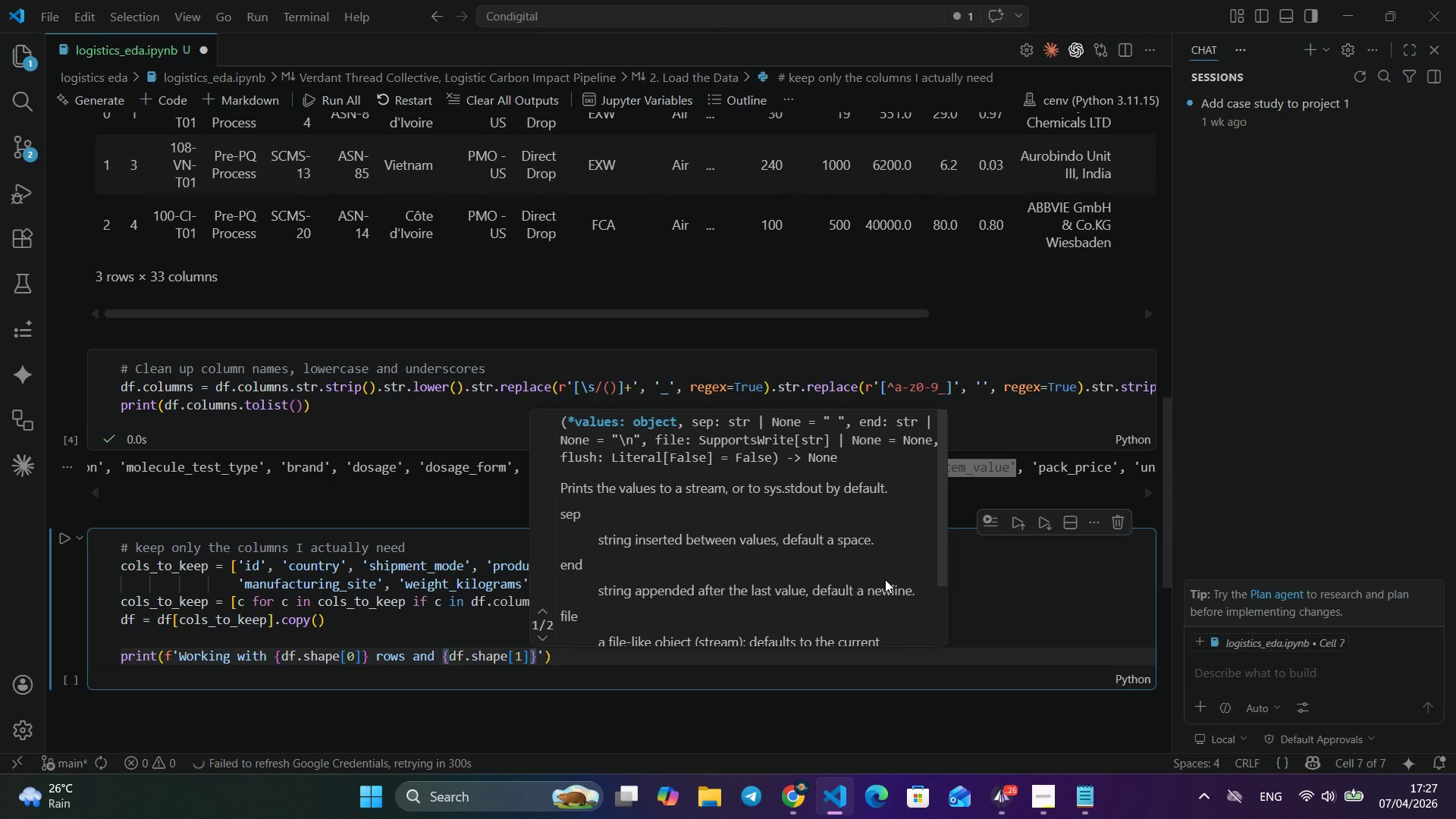 
key(ArrowRight)
 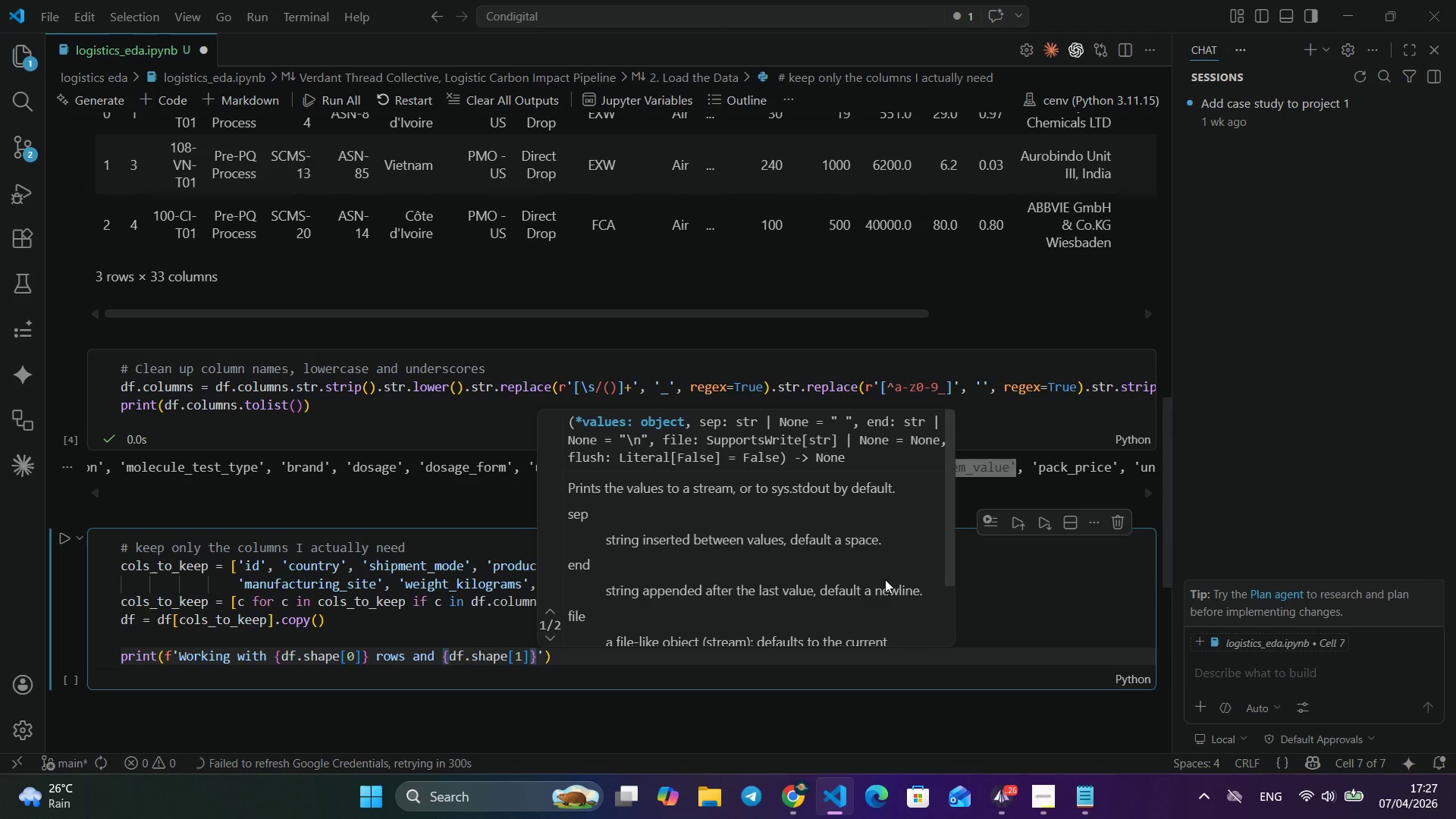 
key(ArrowRight)
 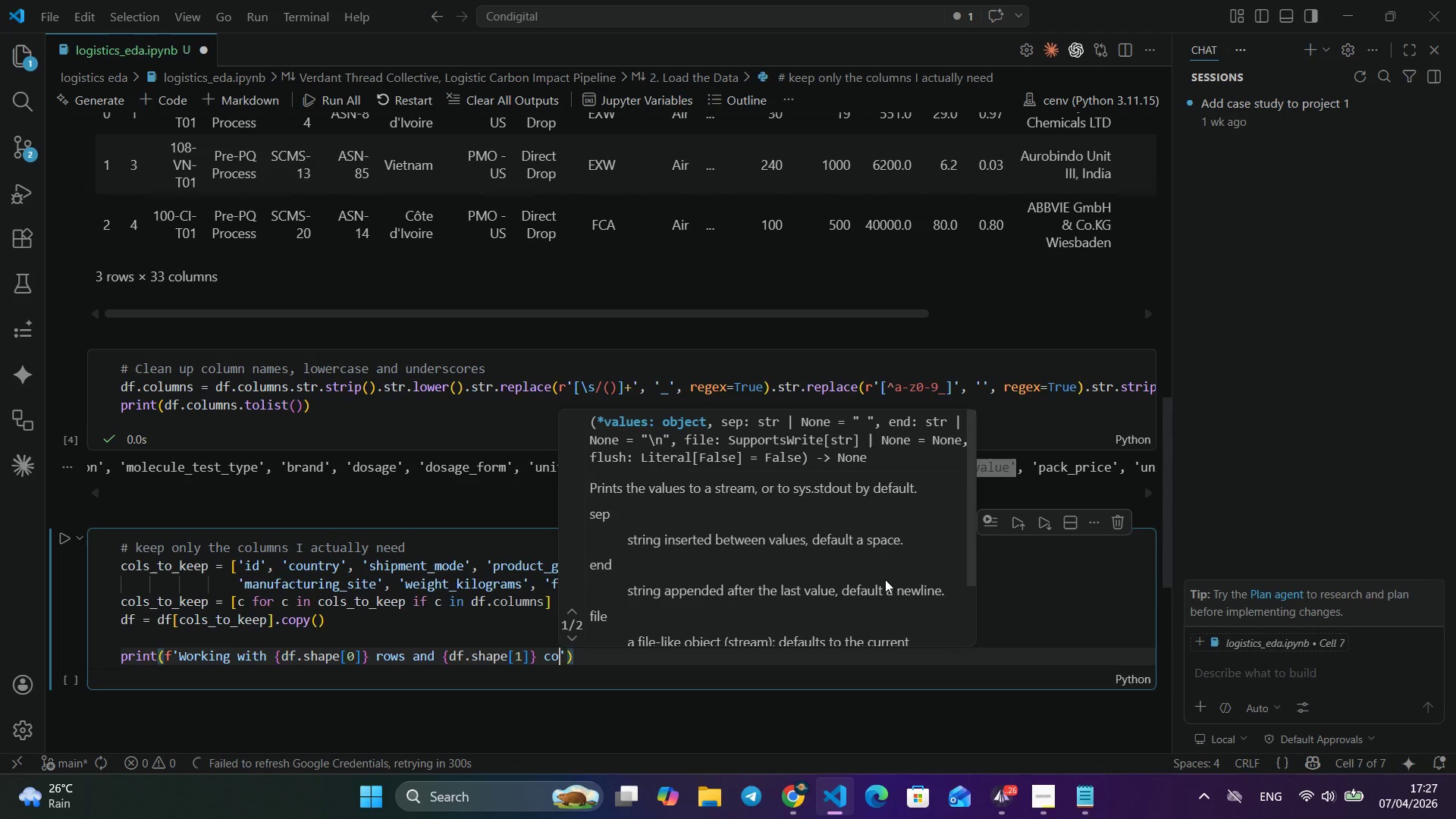 
type( columns)
 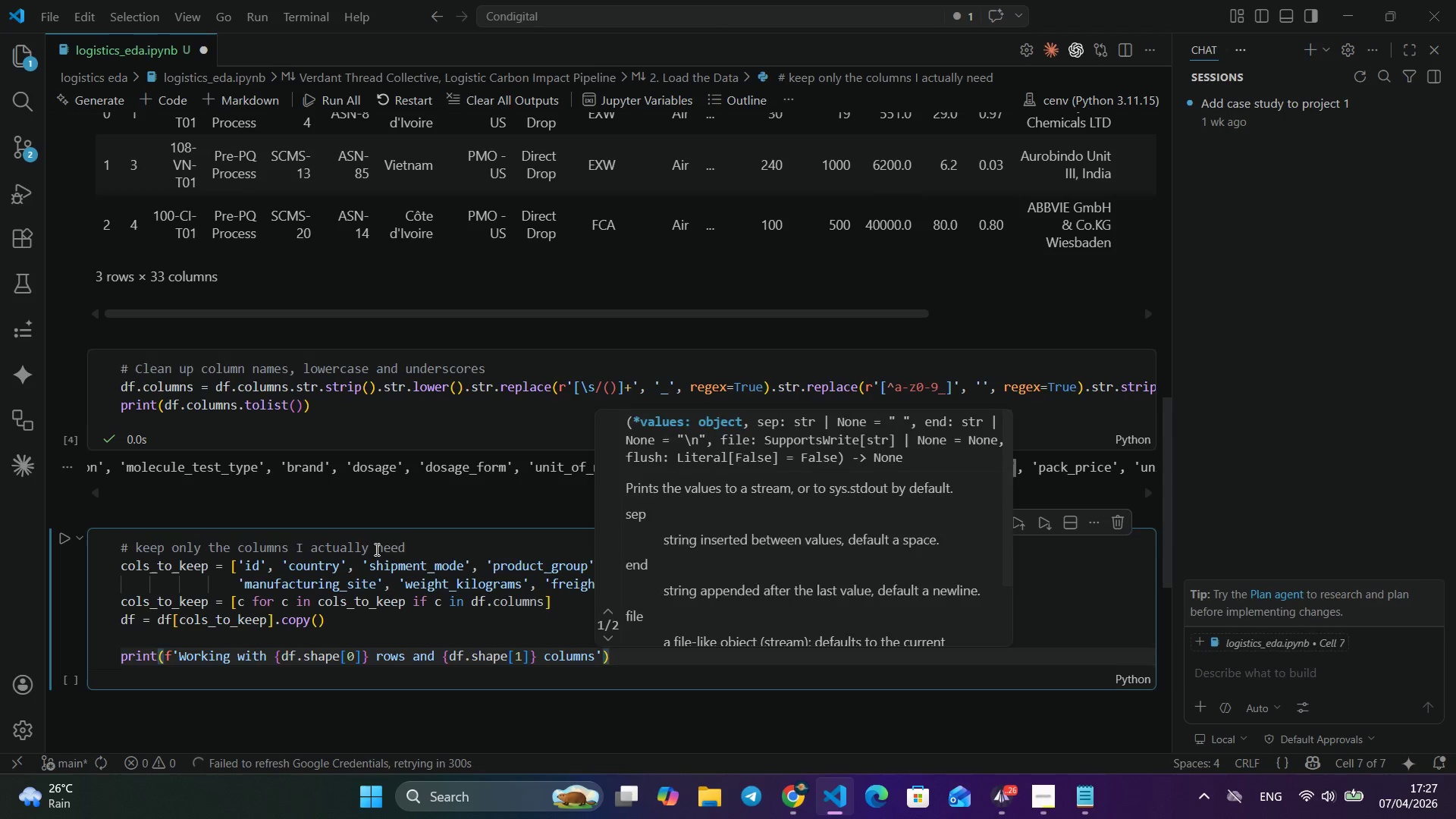 
left_click([375, 549])
 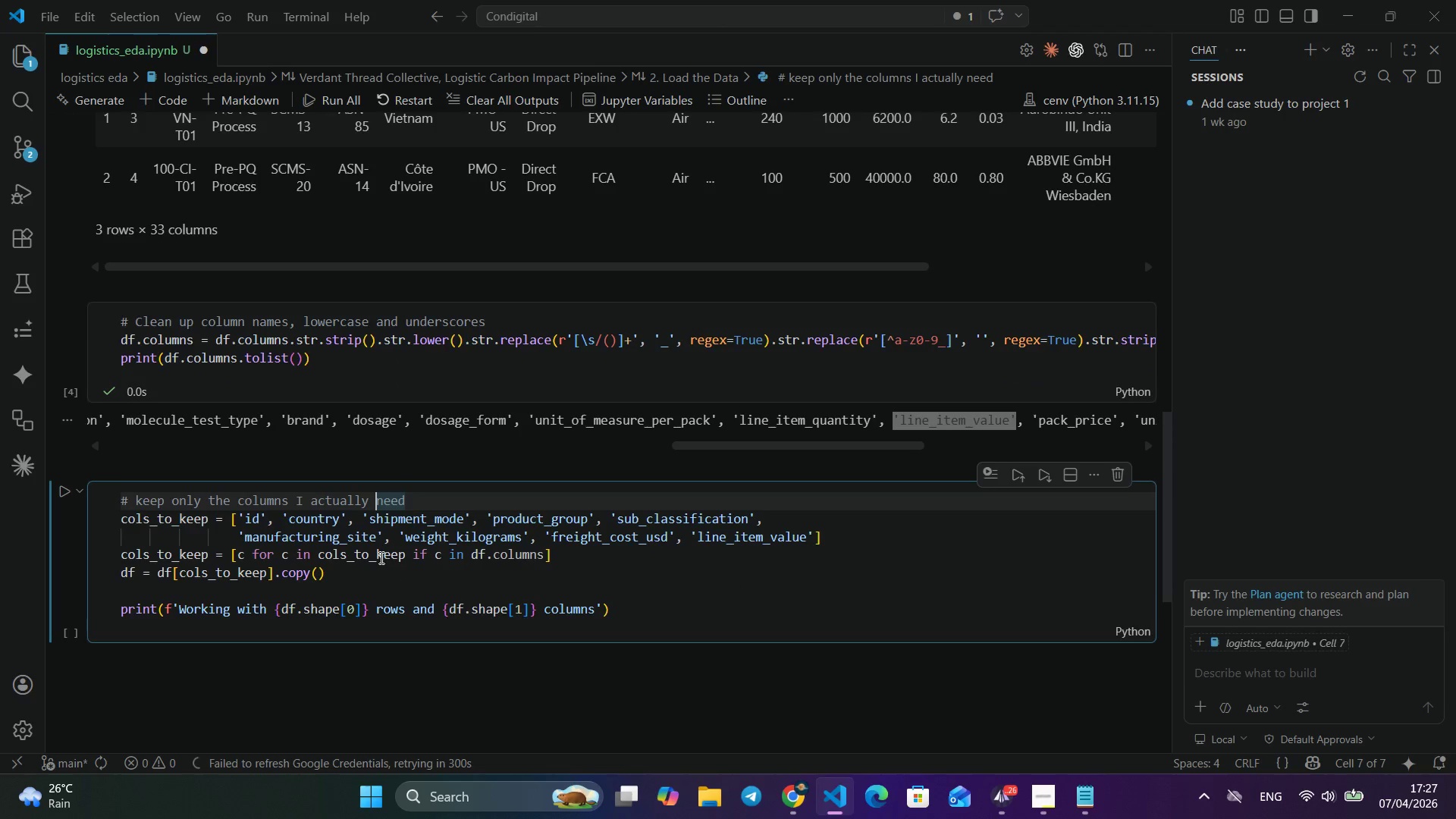 
scroll: coordinate [380, 557], scroll_direction: down, amount: 2.0
 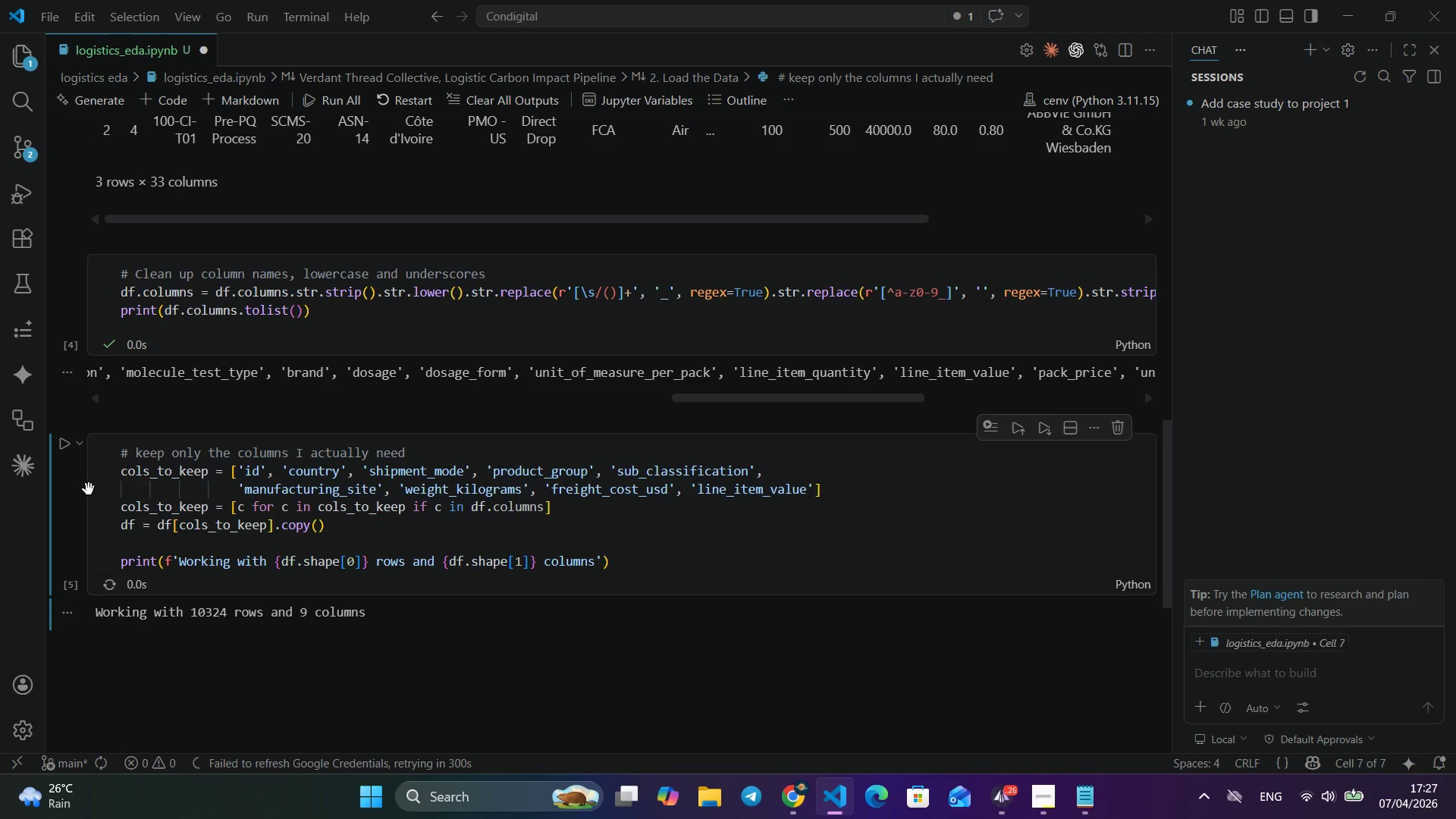 
left_click([67, 449])
 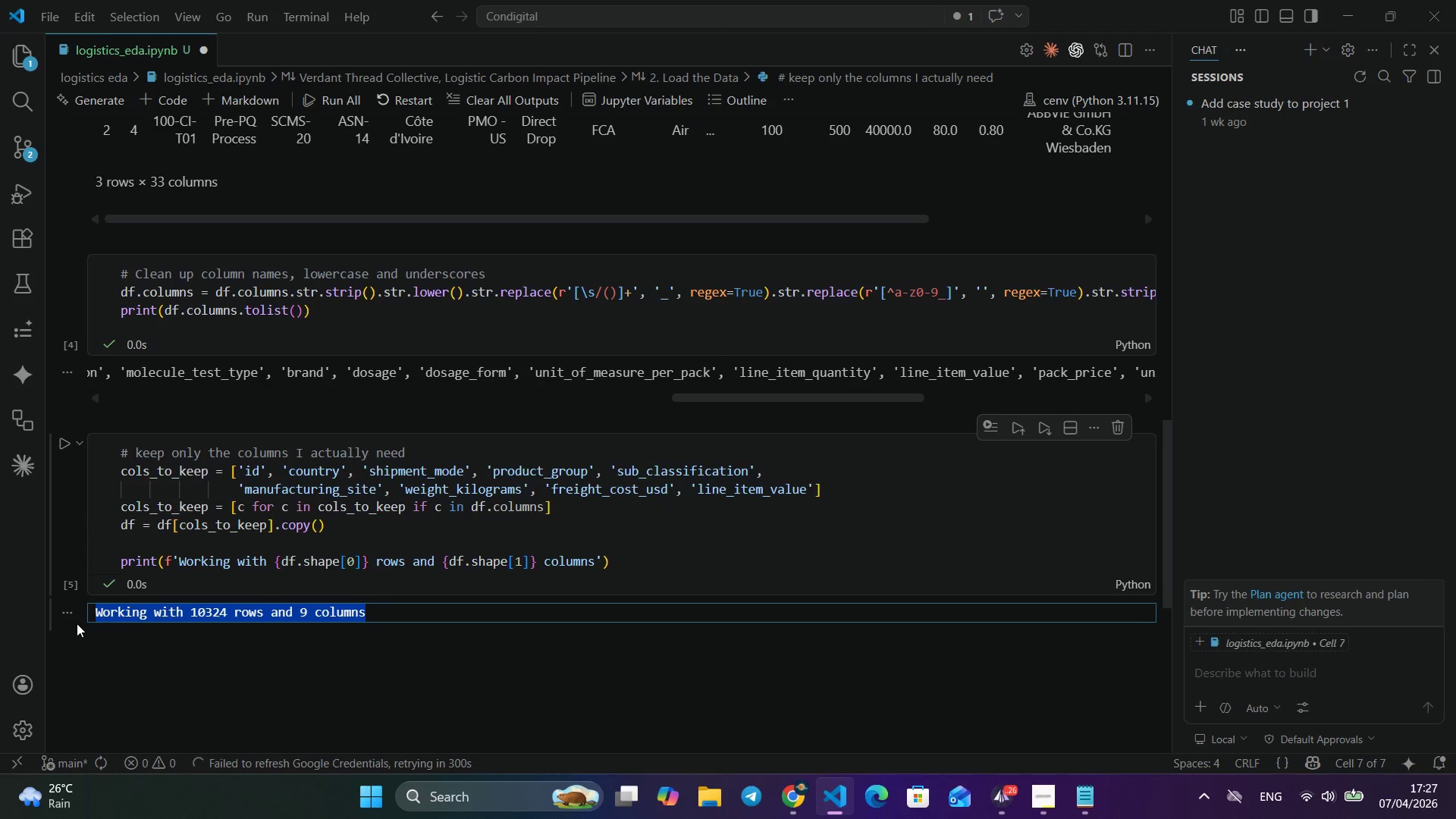 
left_click_drag(start_coordinate=[368, 613], to_coordinate=[77, 623])
 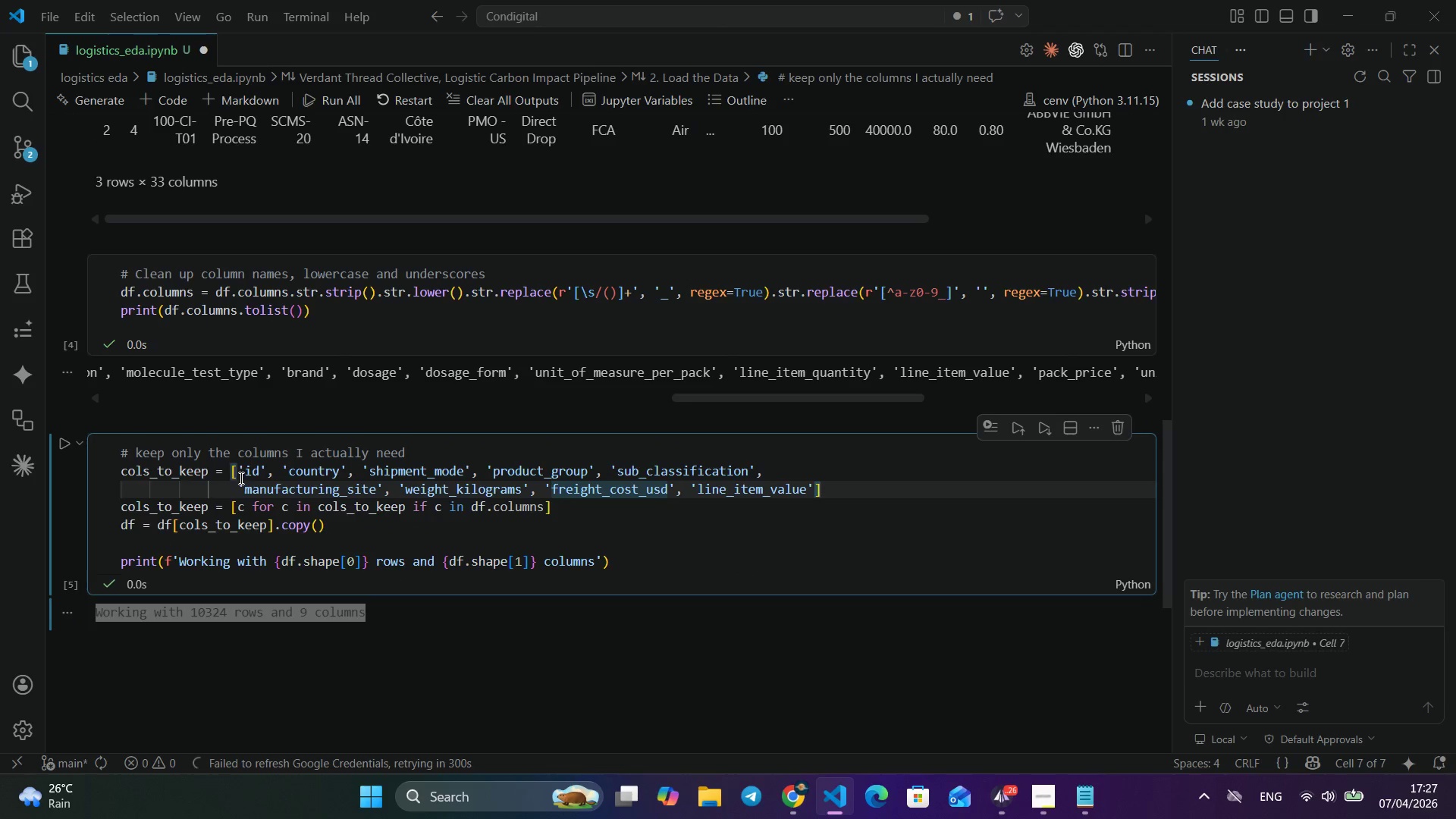 
left_click([640, 497])
 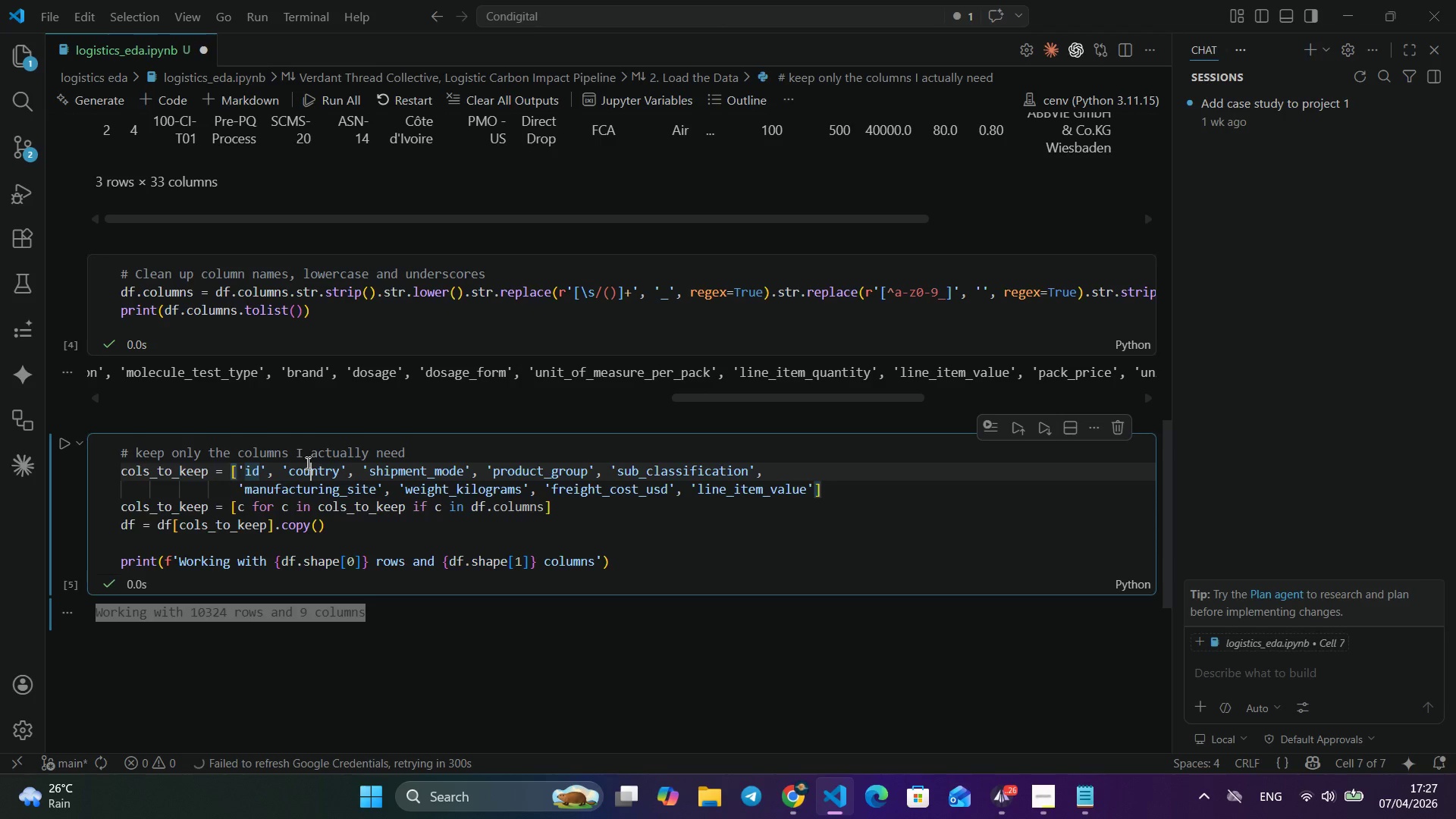 
left_click([249, 469])
 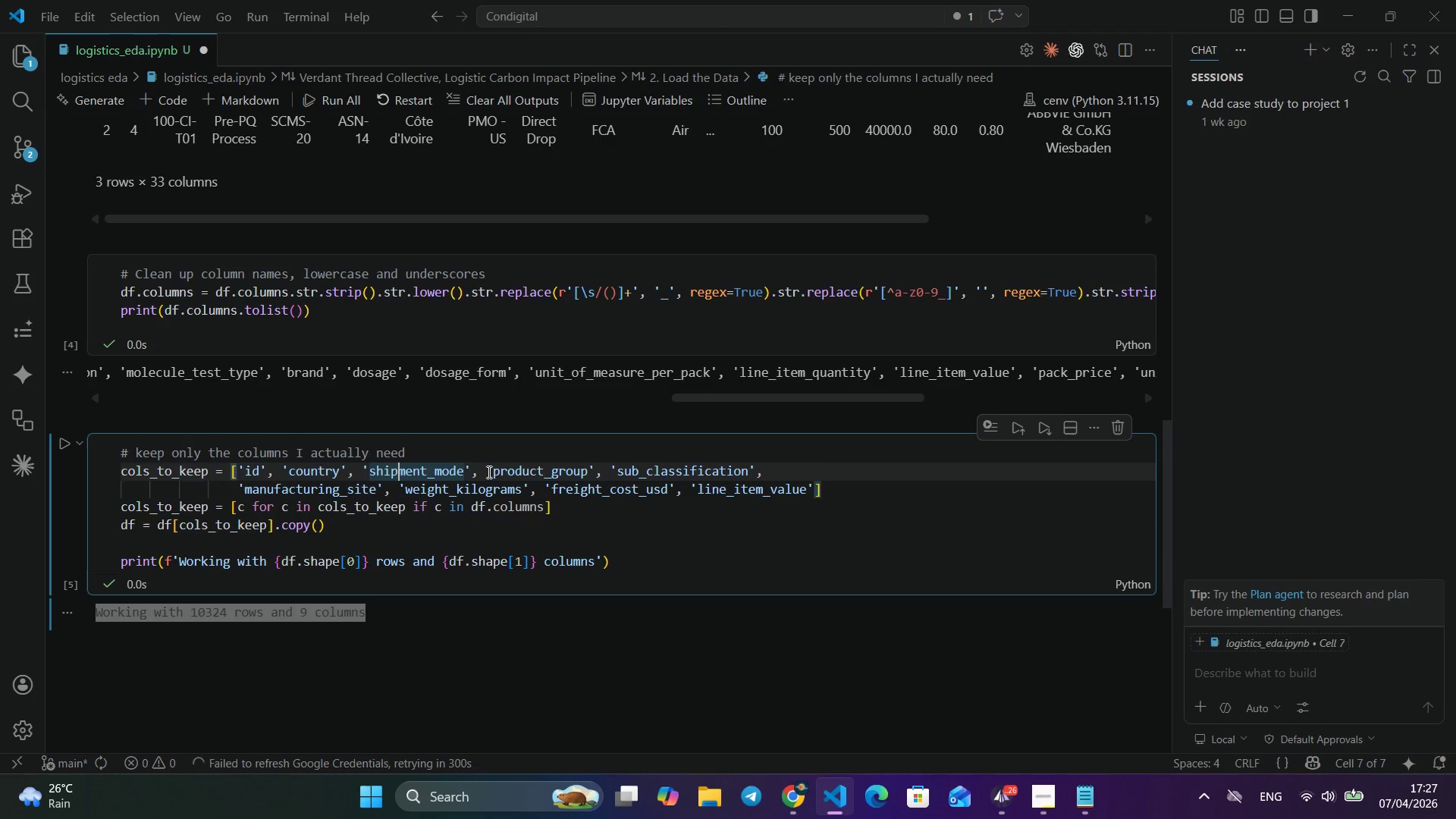 
left_click([306, 463])
 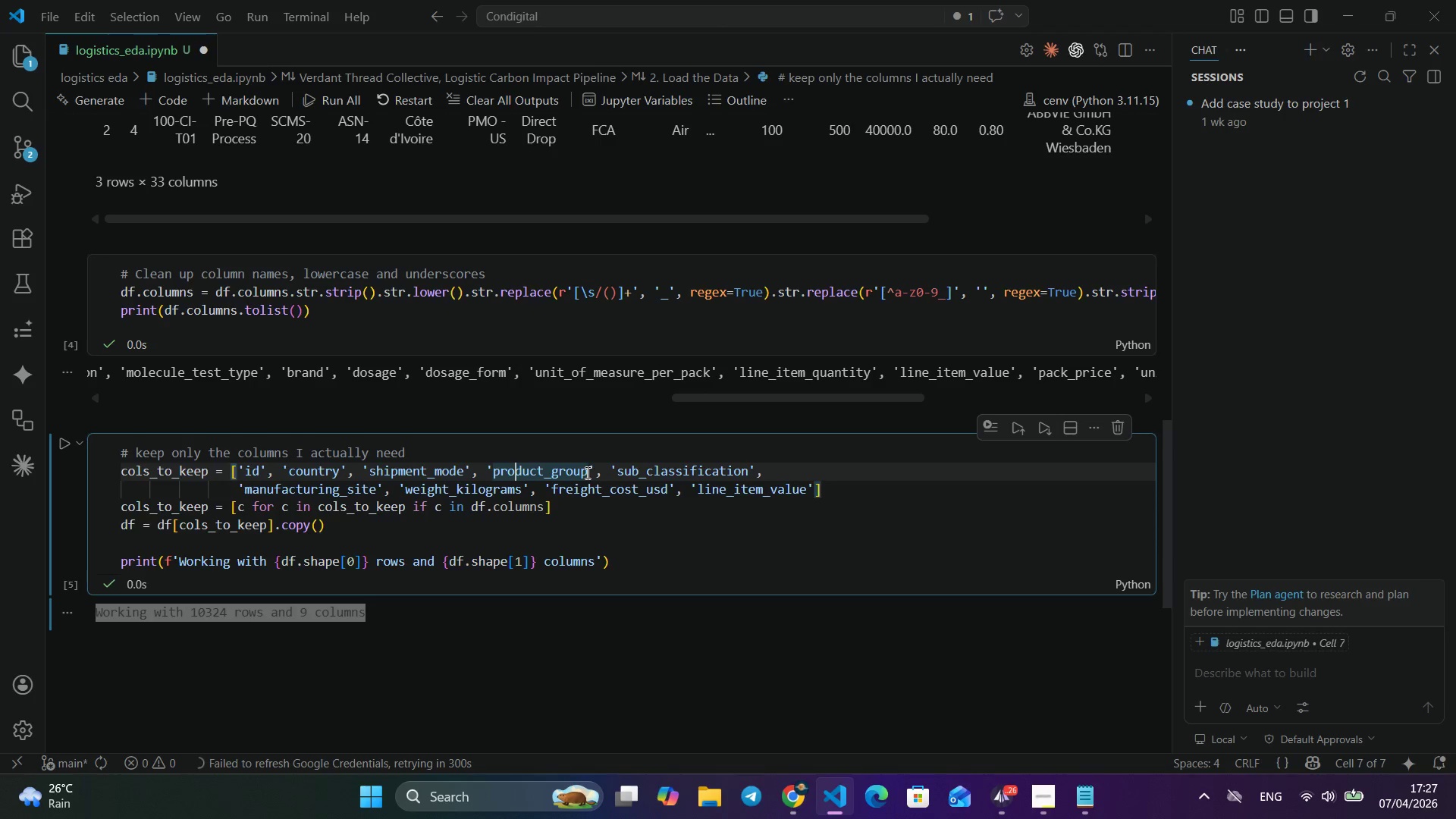 
left_click([397, 469])
 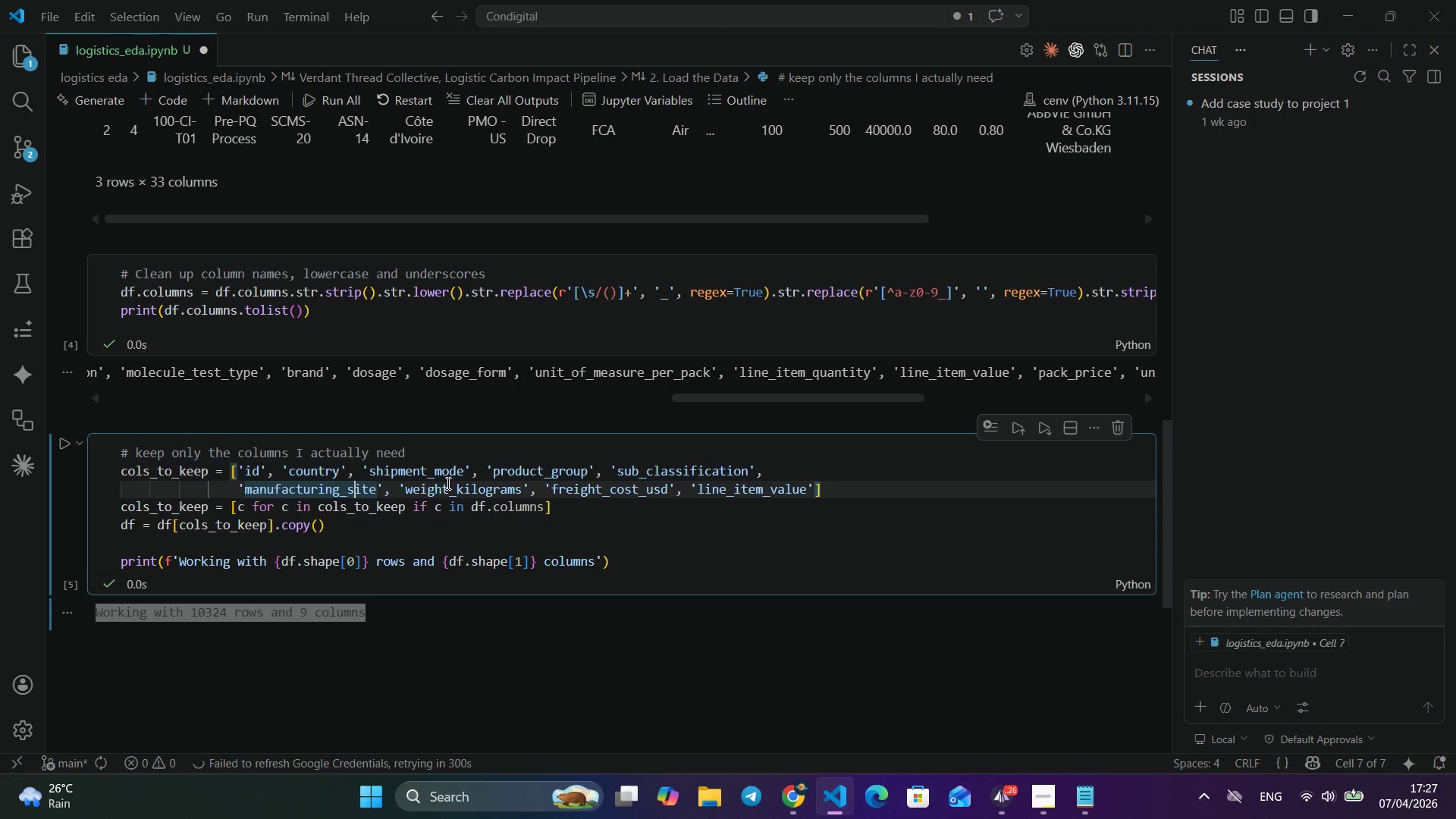 
left_click([354, 497])
 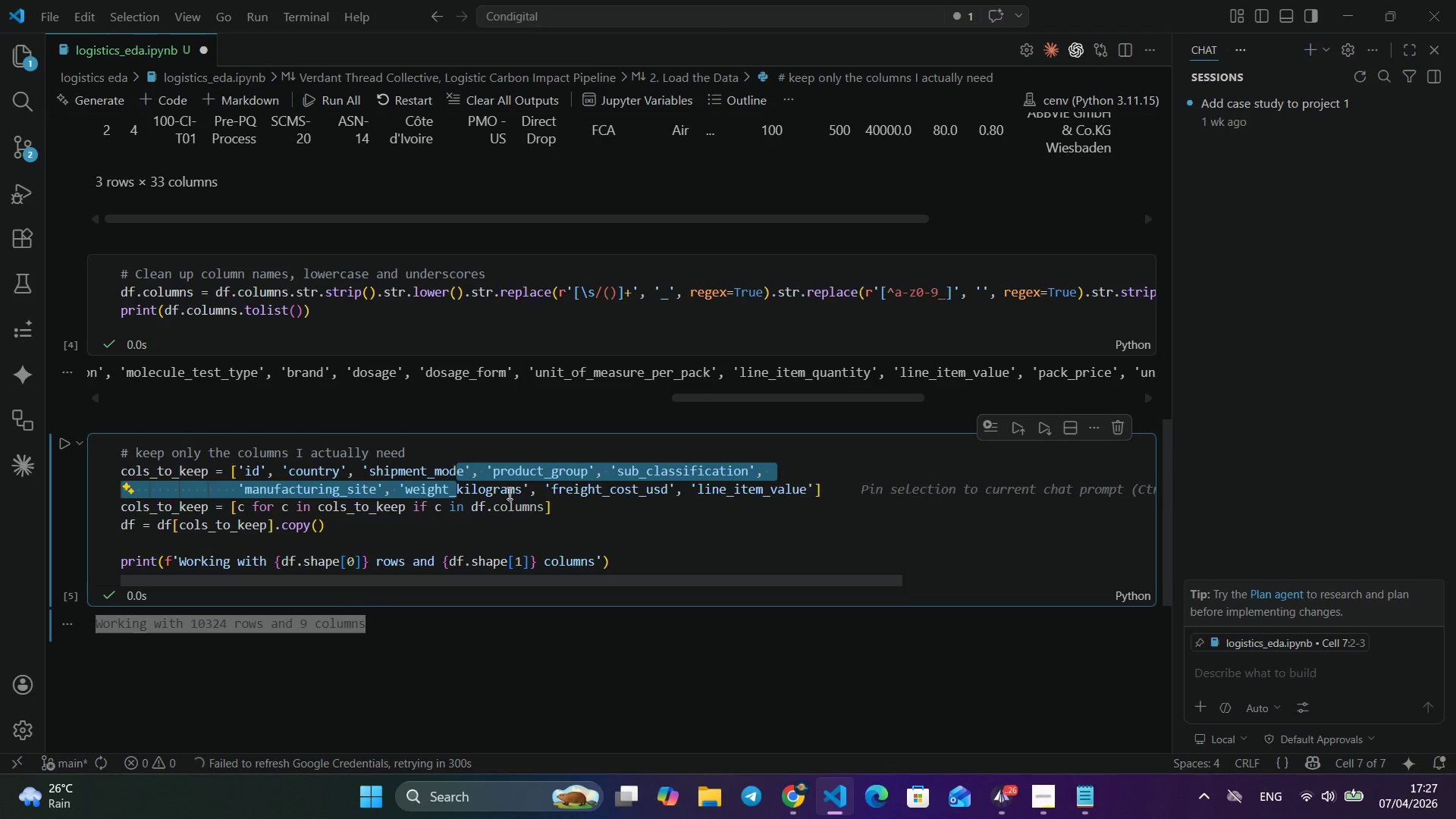 
left_click_drag(start_coordinate=[456, 481], to_coordinate=[460, 481])
 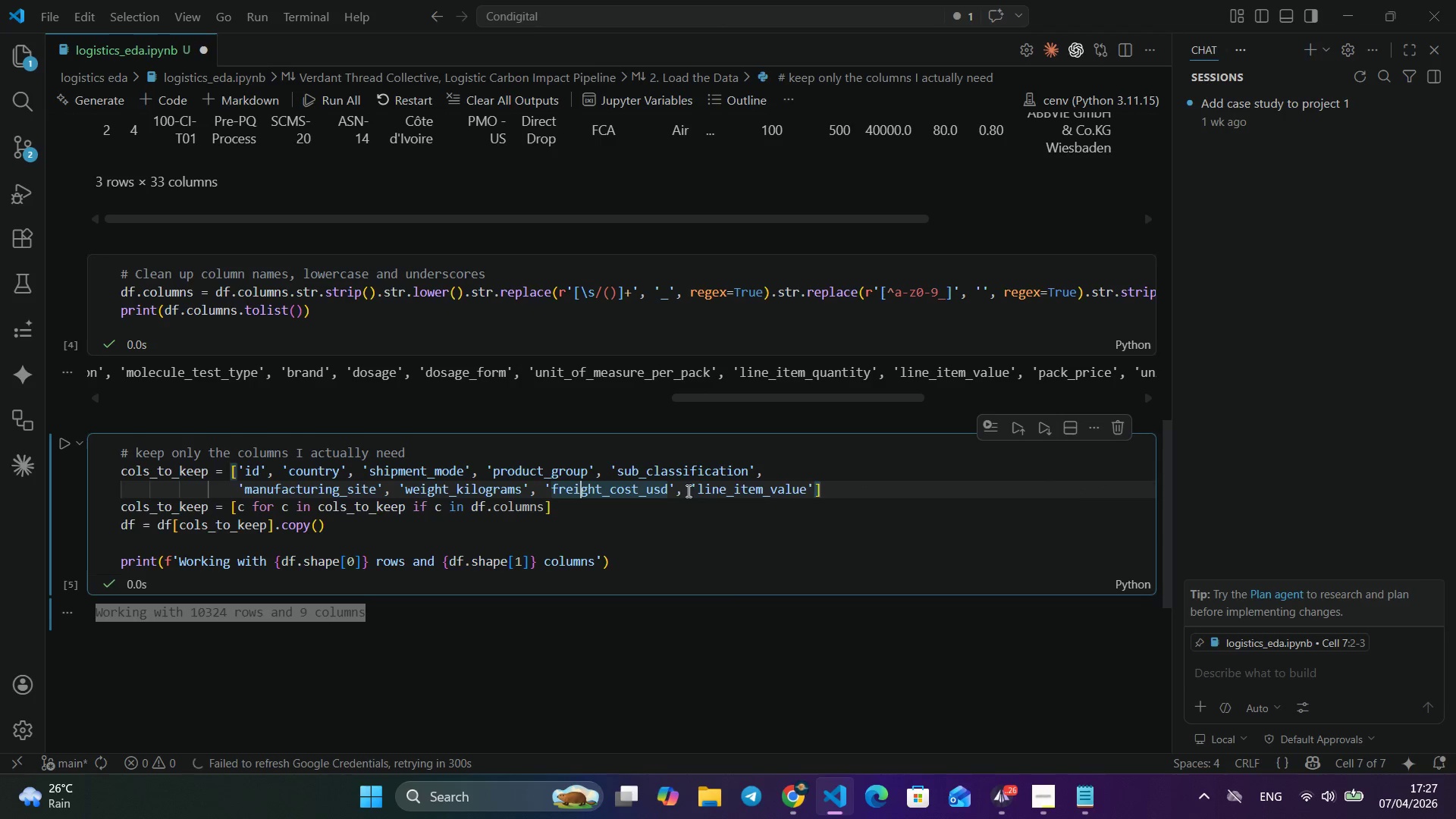 
left_click([508, 493])
 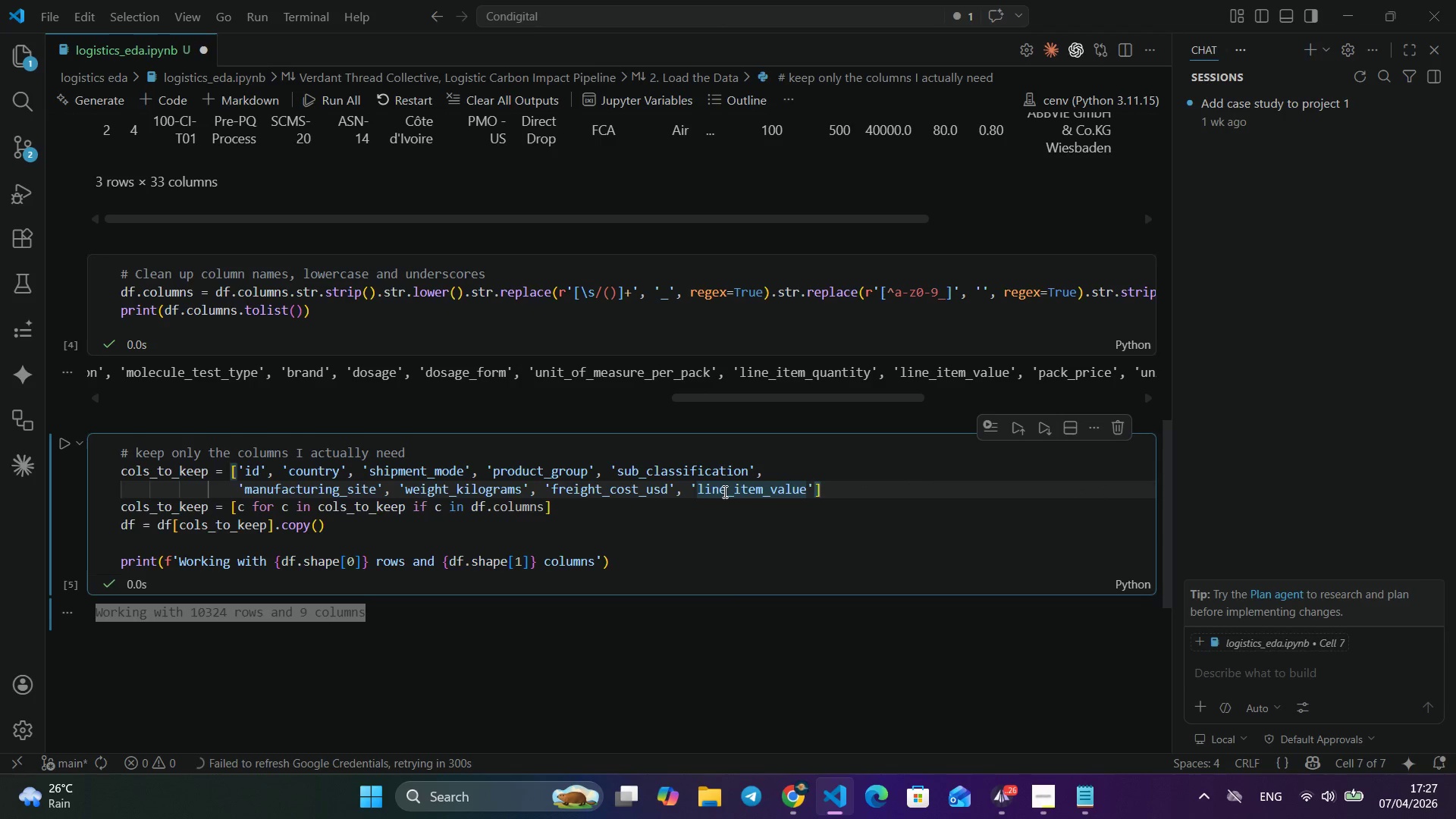 
left_click([723, 491])
 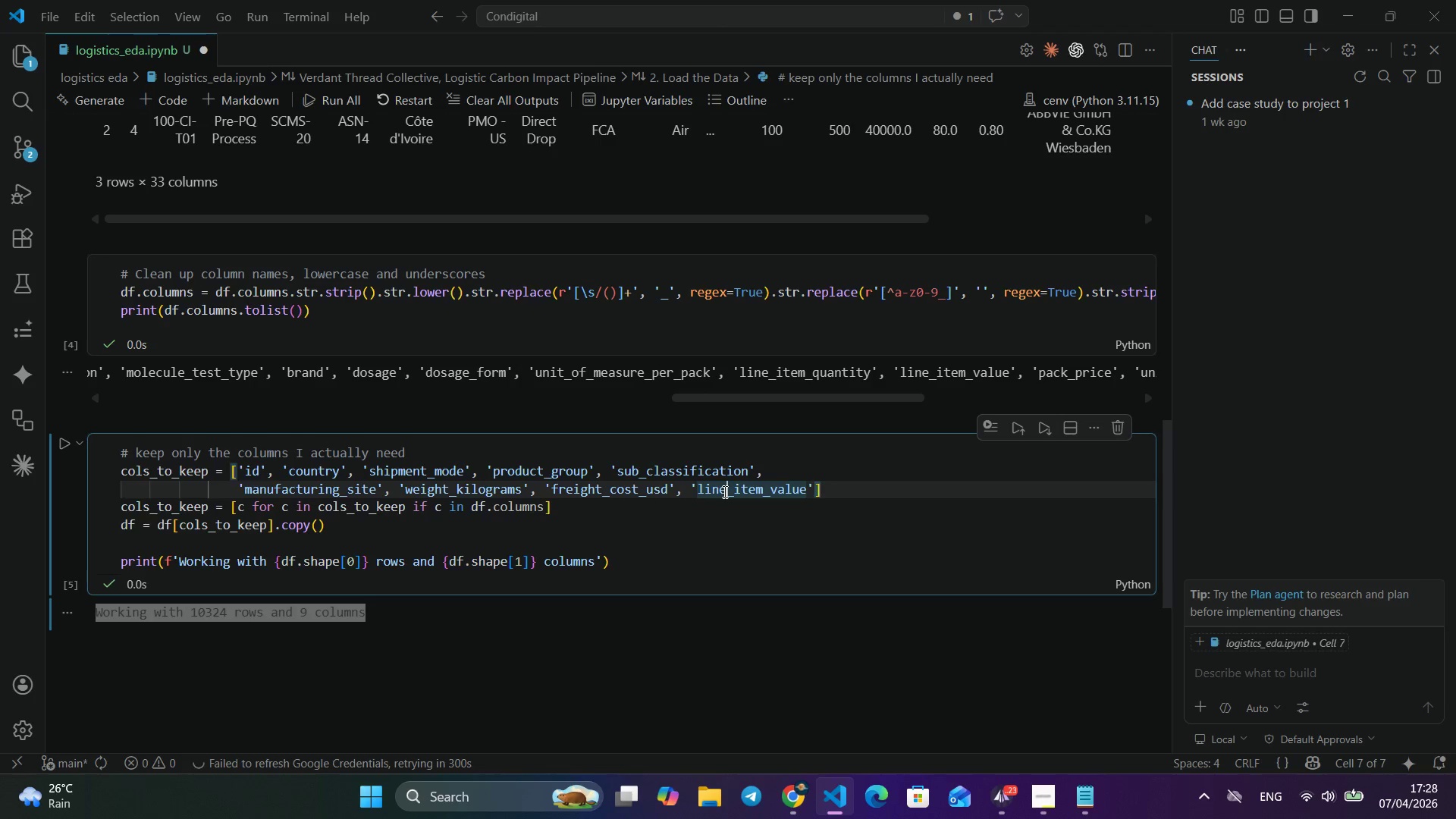 
wait(39.56)
 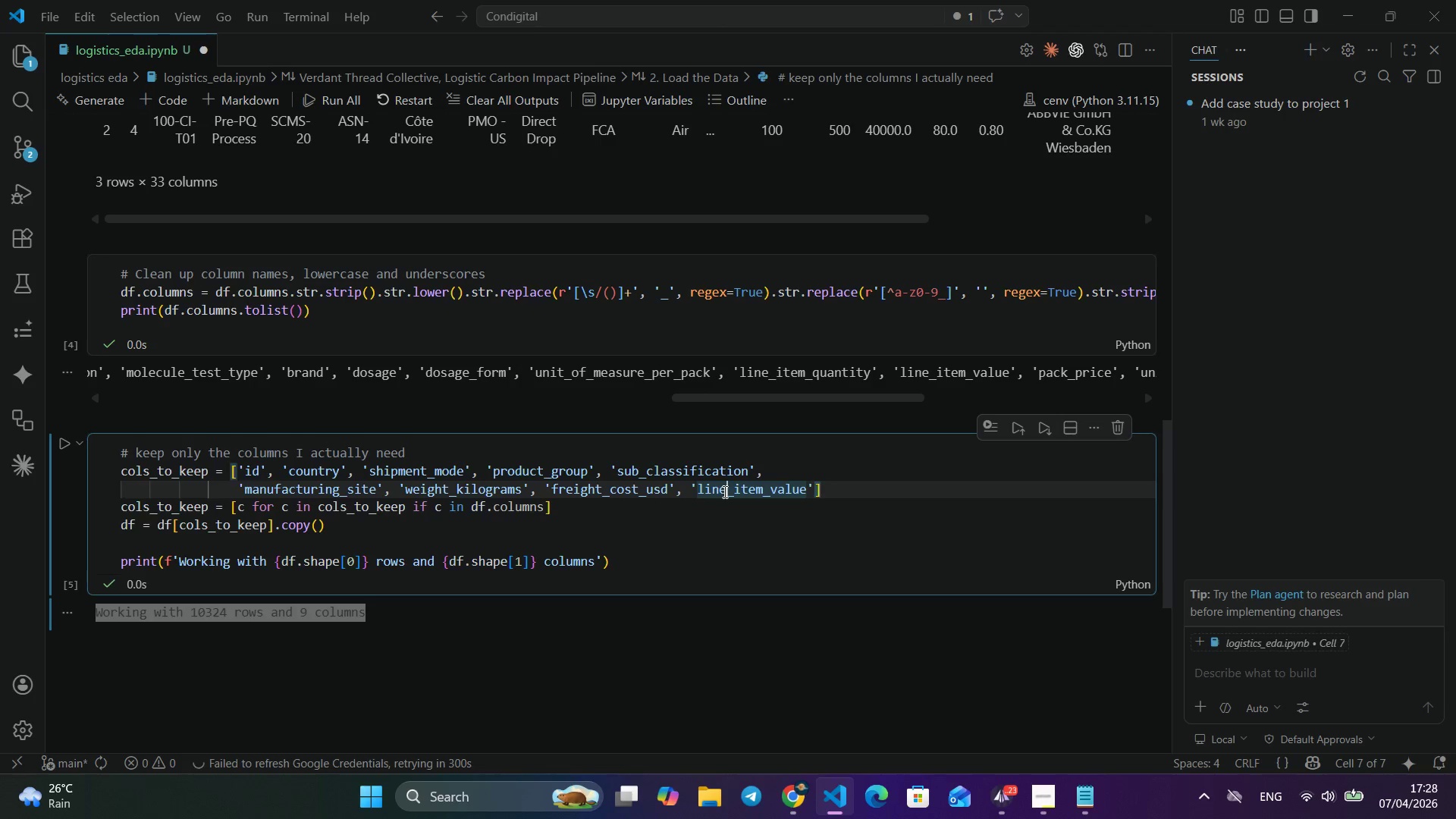 
left_click([623, 573])
 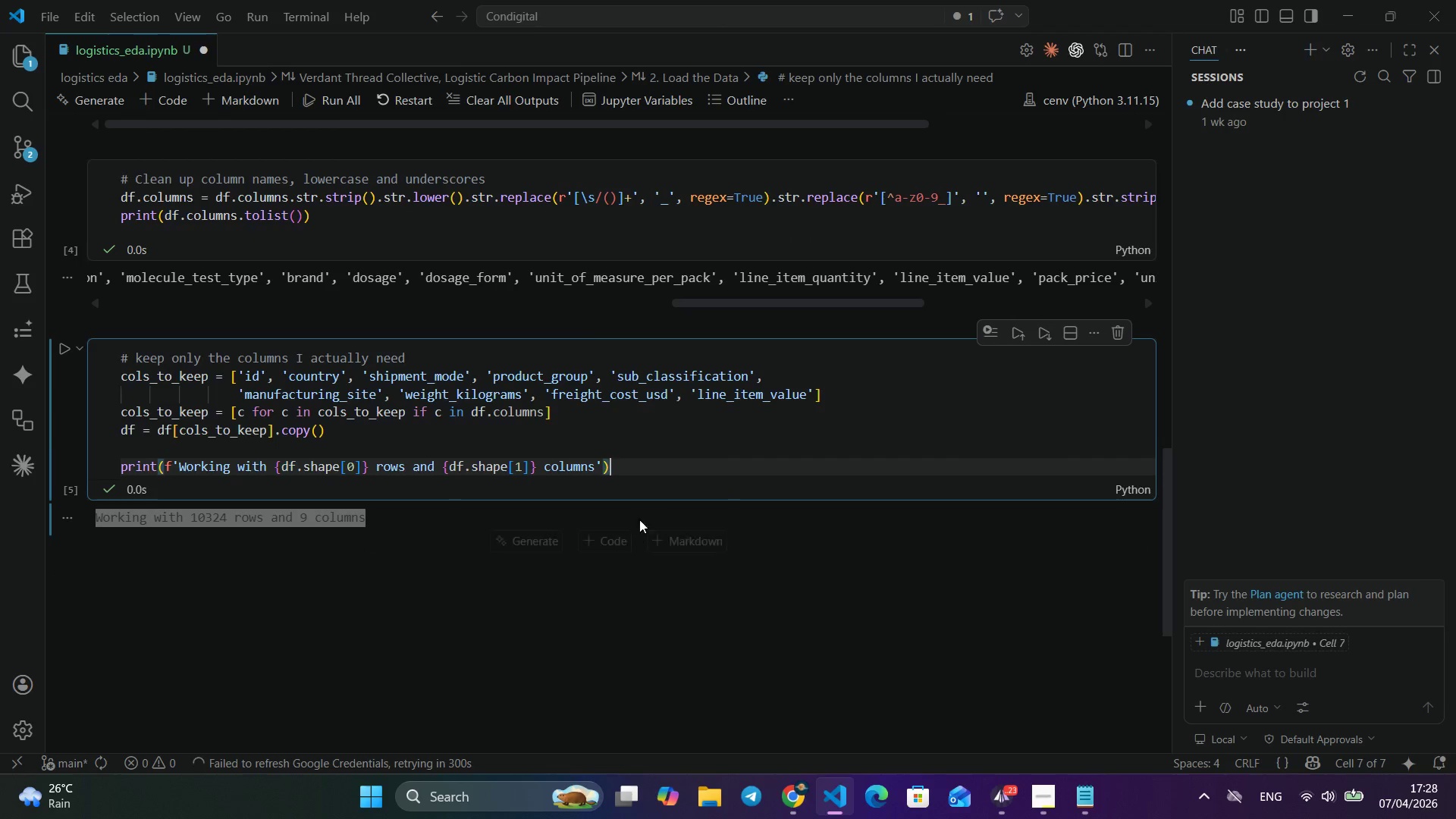 
scroll: coordinate [623, 573], scroll_direction: down, amount: 2.0
 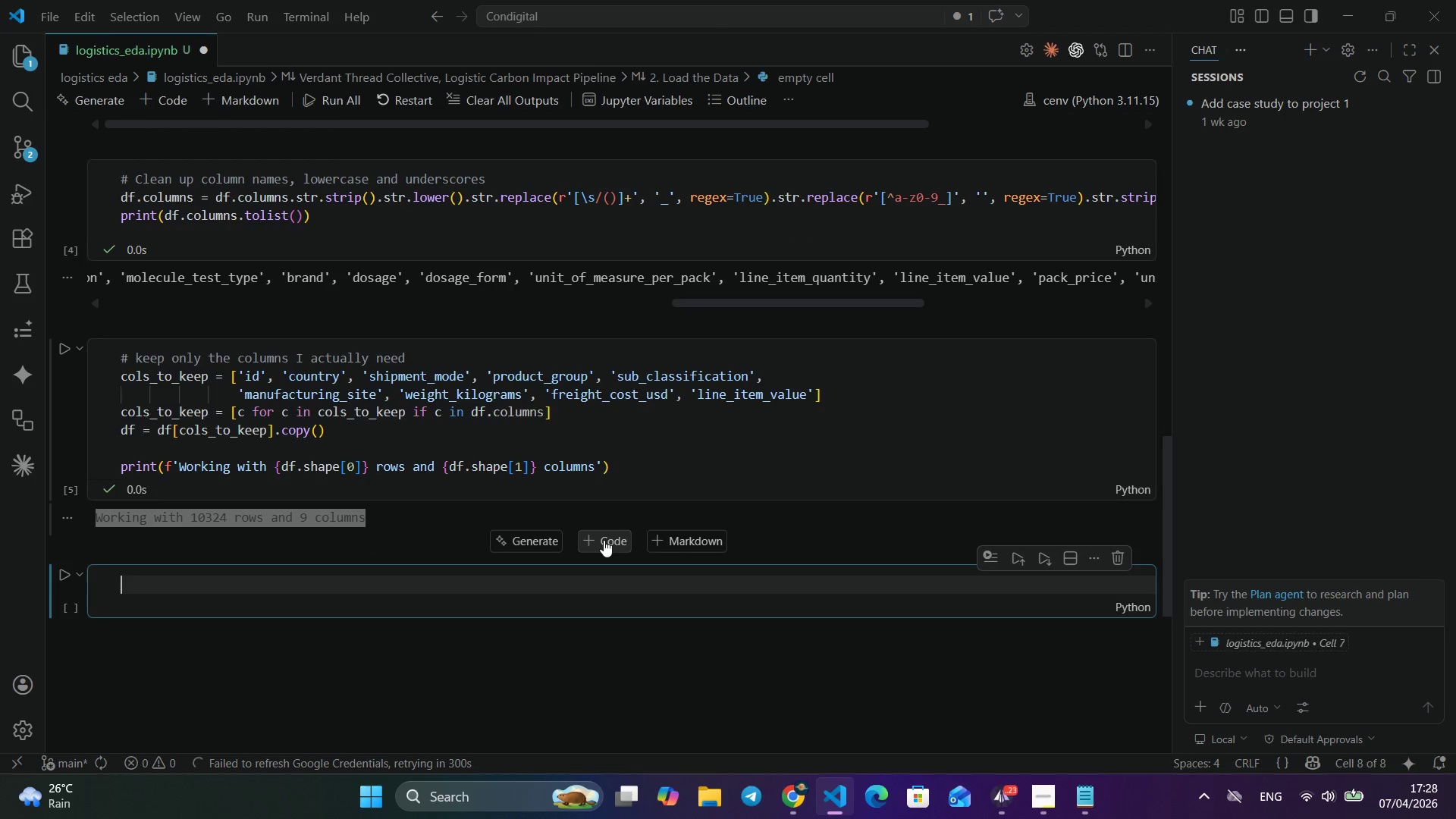 
left_click([607, 541])
 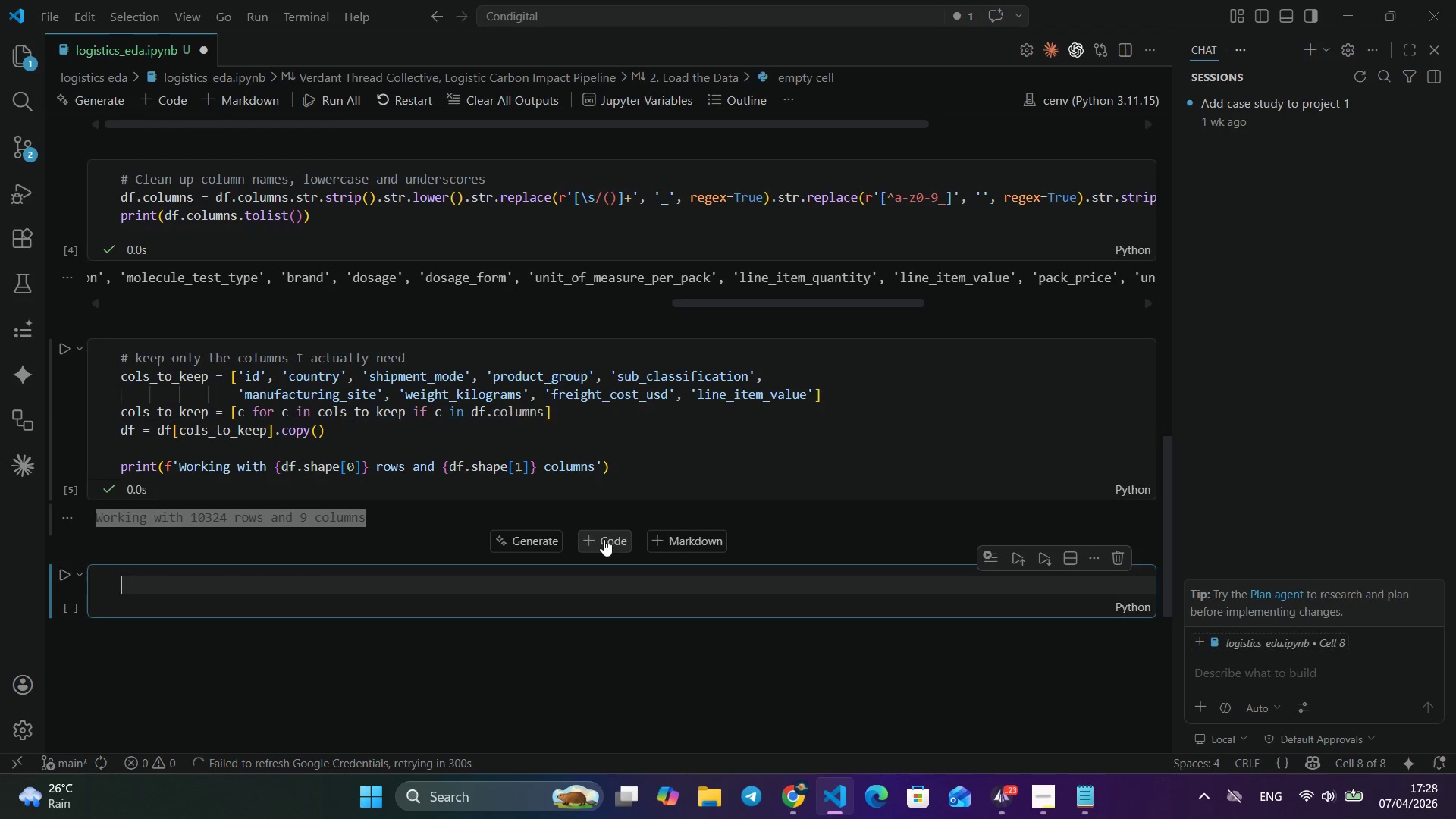 
wait(5.72)
 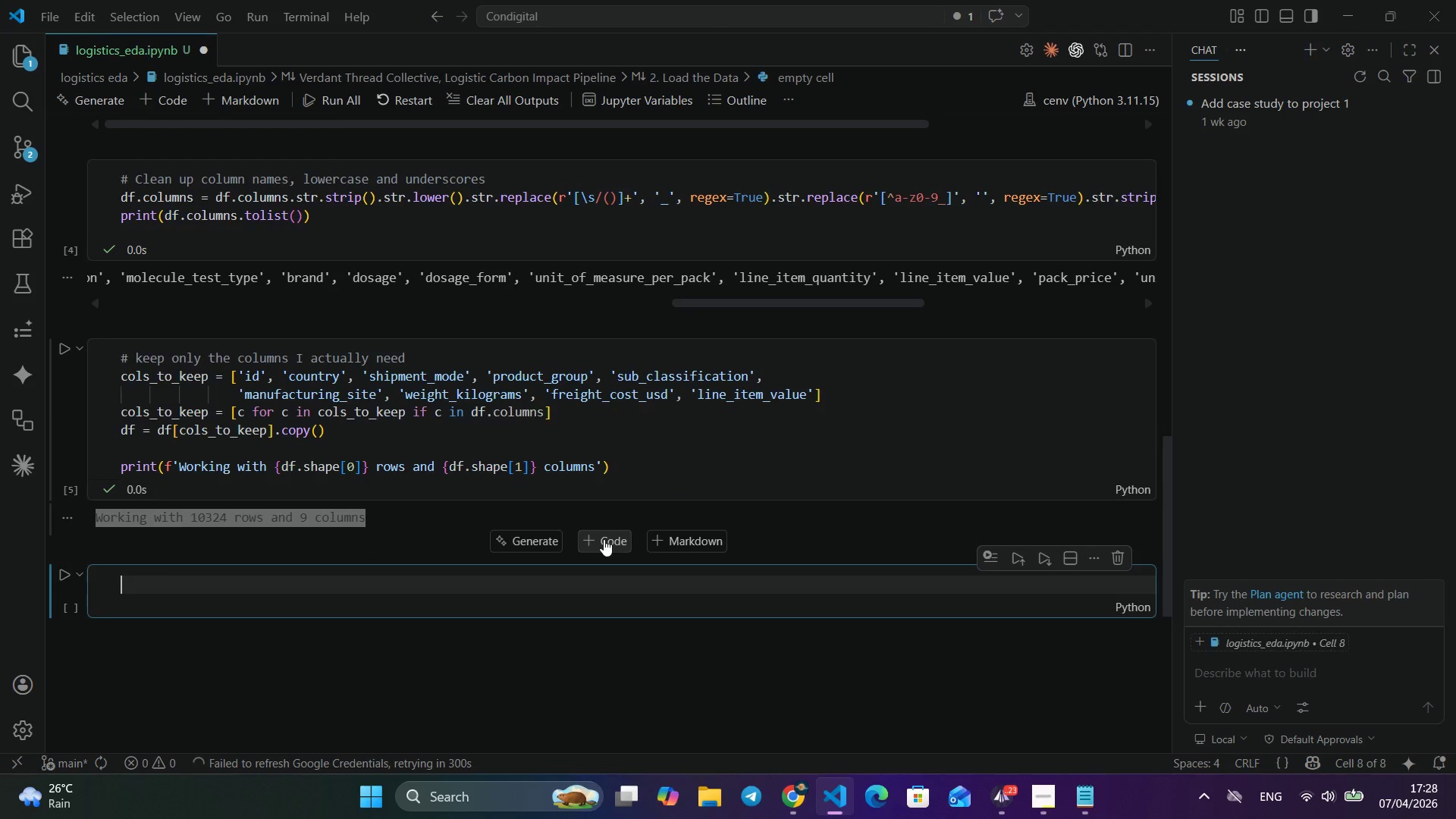 
scroll: coordinate [604, 539], scroll_direction: down, amount: 2.0
 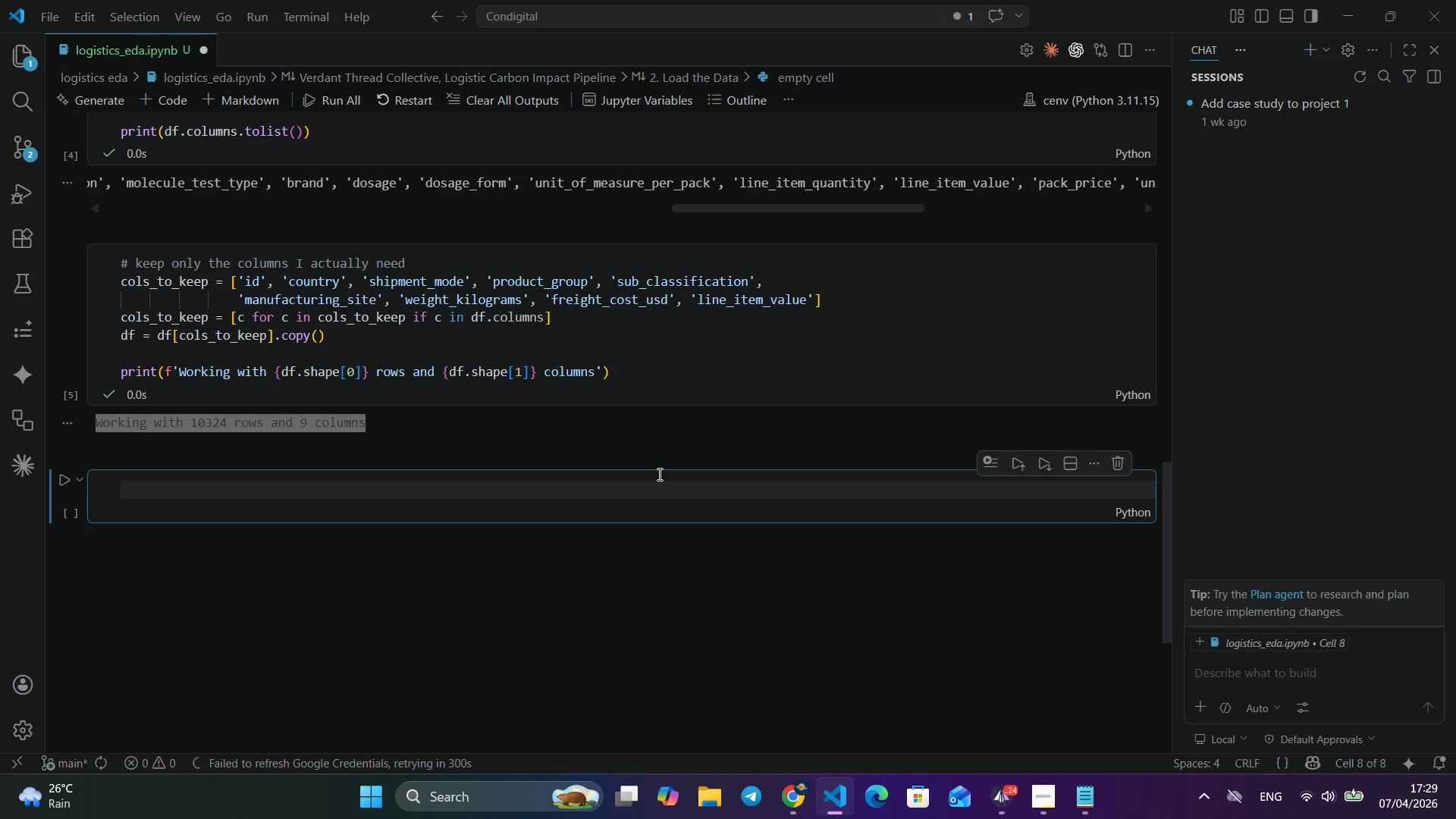 
wait(41.46)
 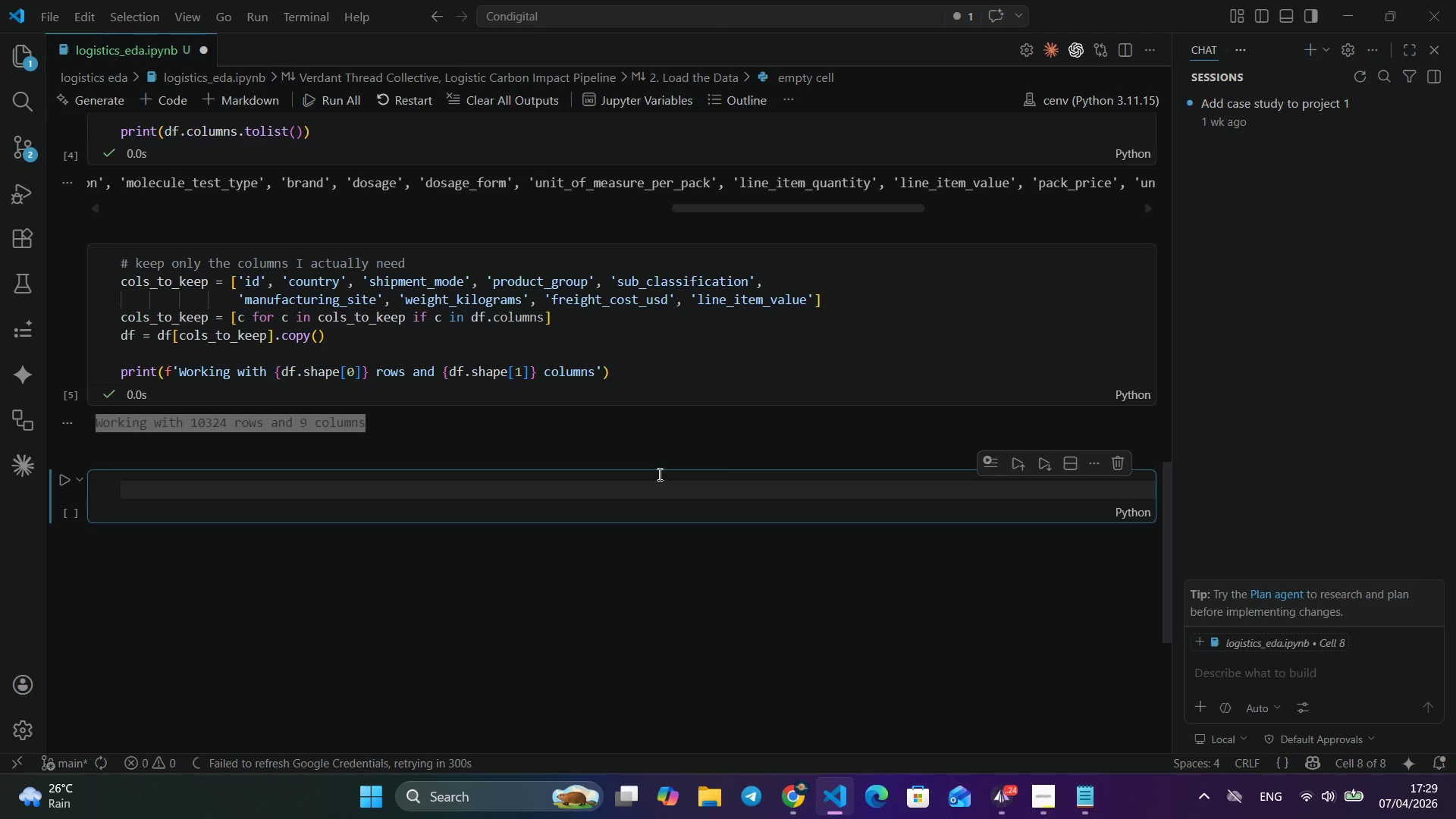 
left_click([694, 438])
 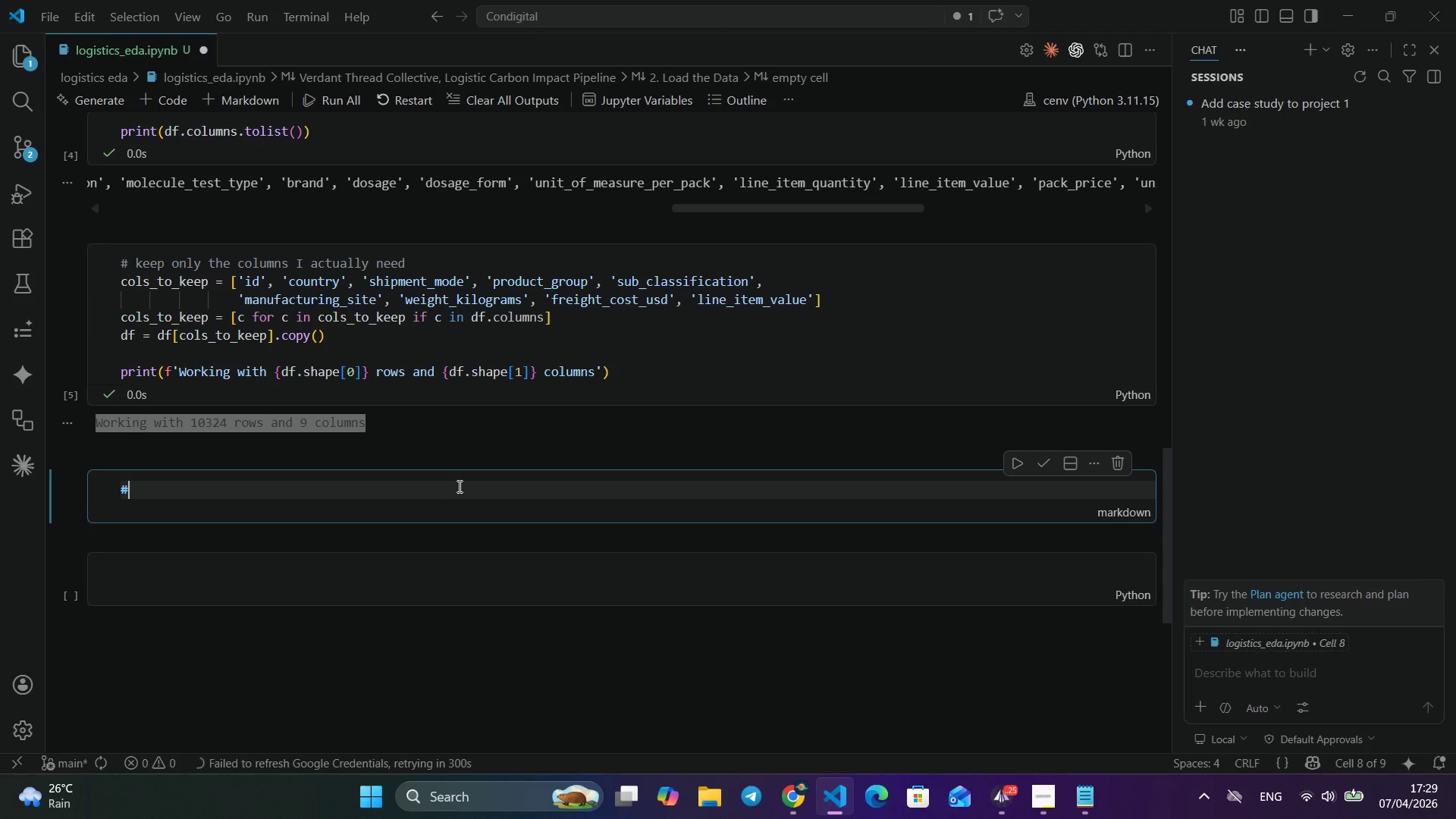 
type(### 3. Check DAta)
key(Backspace)
key(Backspace)
key(Backspace)
type(ata Quality)
 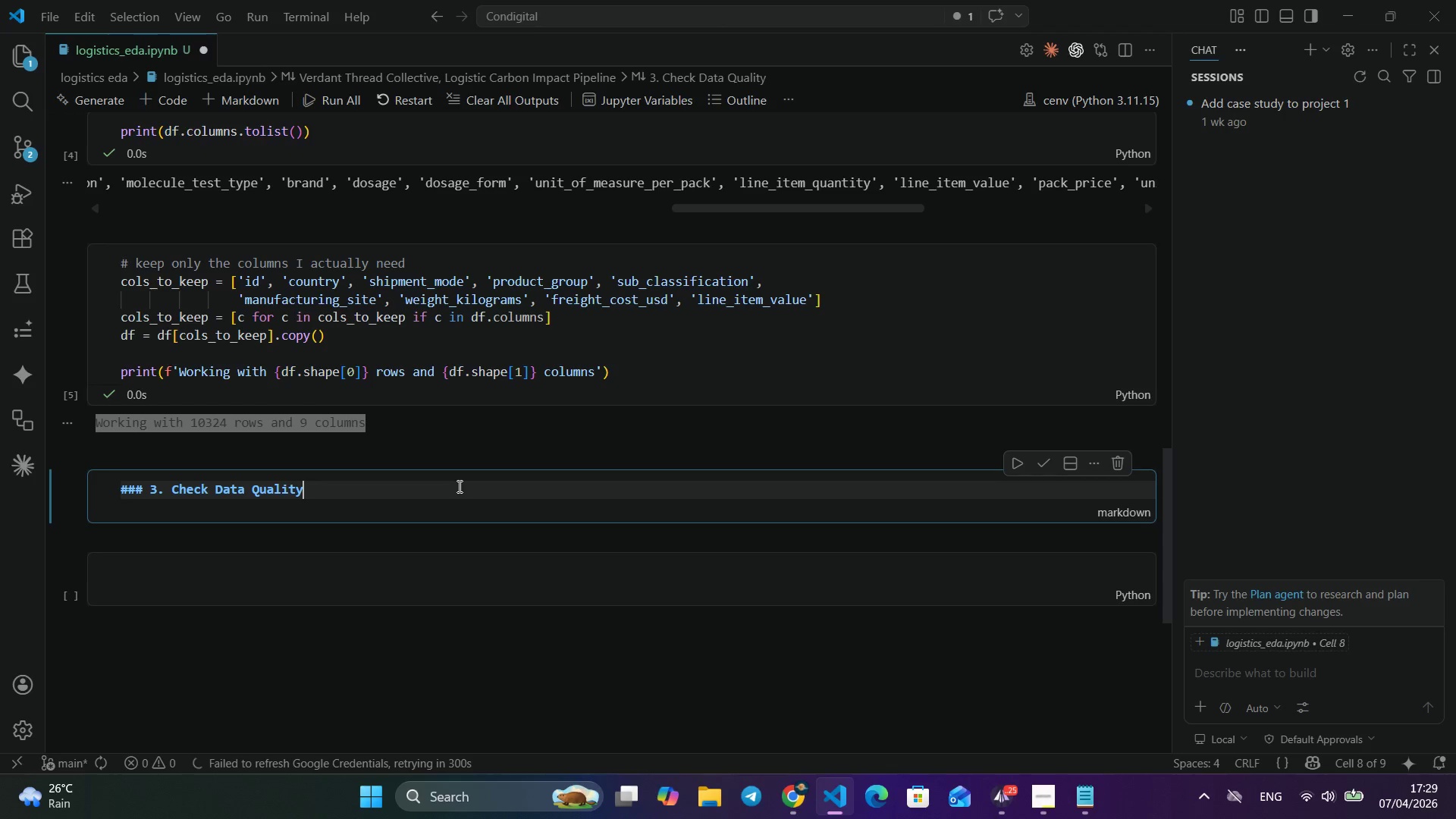 
scroll: coordinate [689, 491], scroll_direction: down, amount: 1.0
 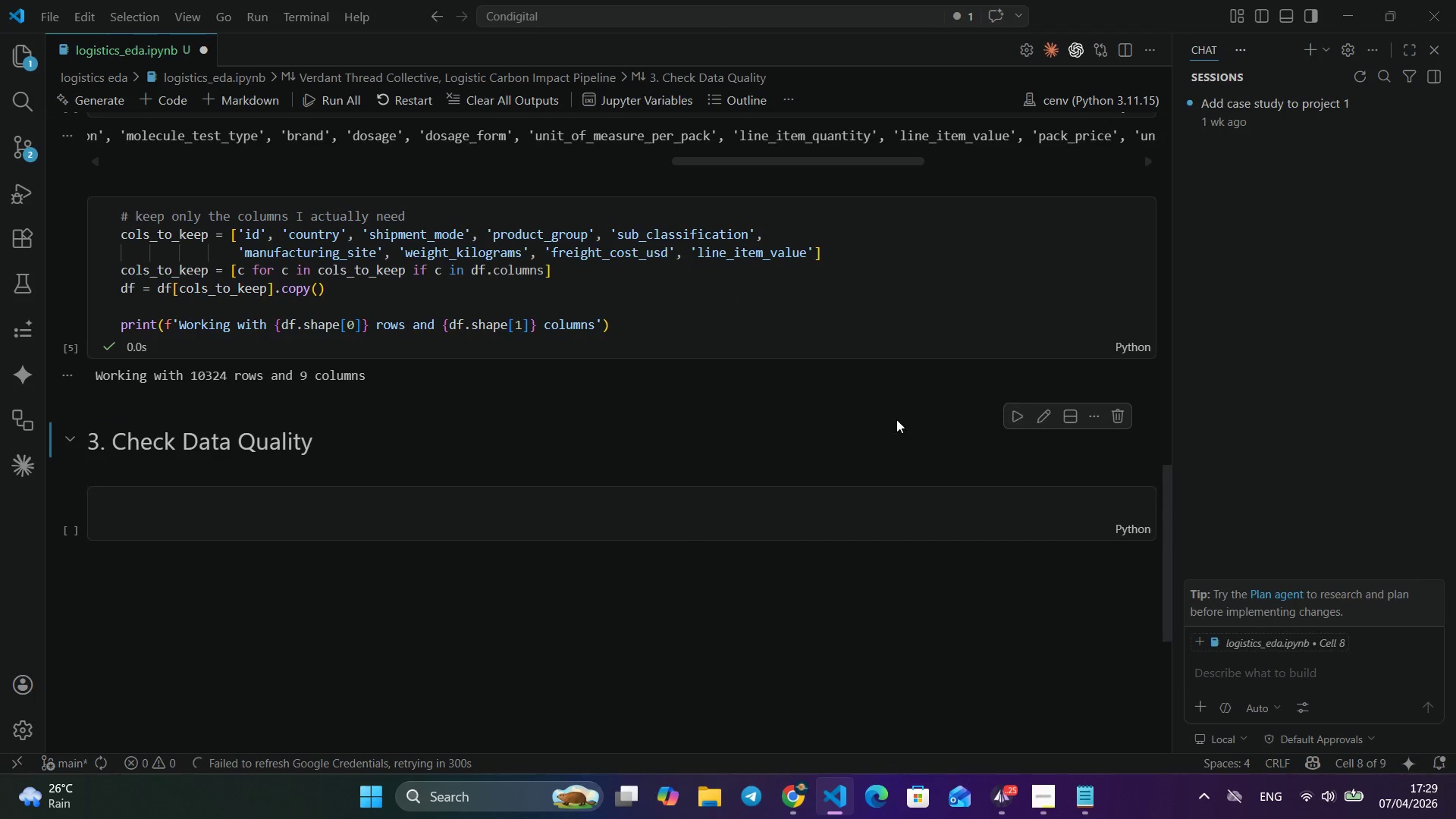 
left_click([1047, 403])
 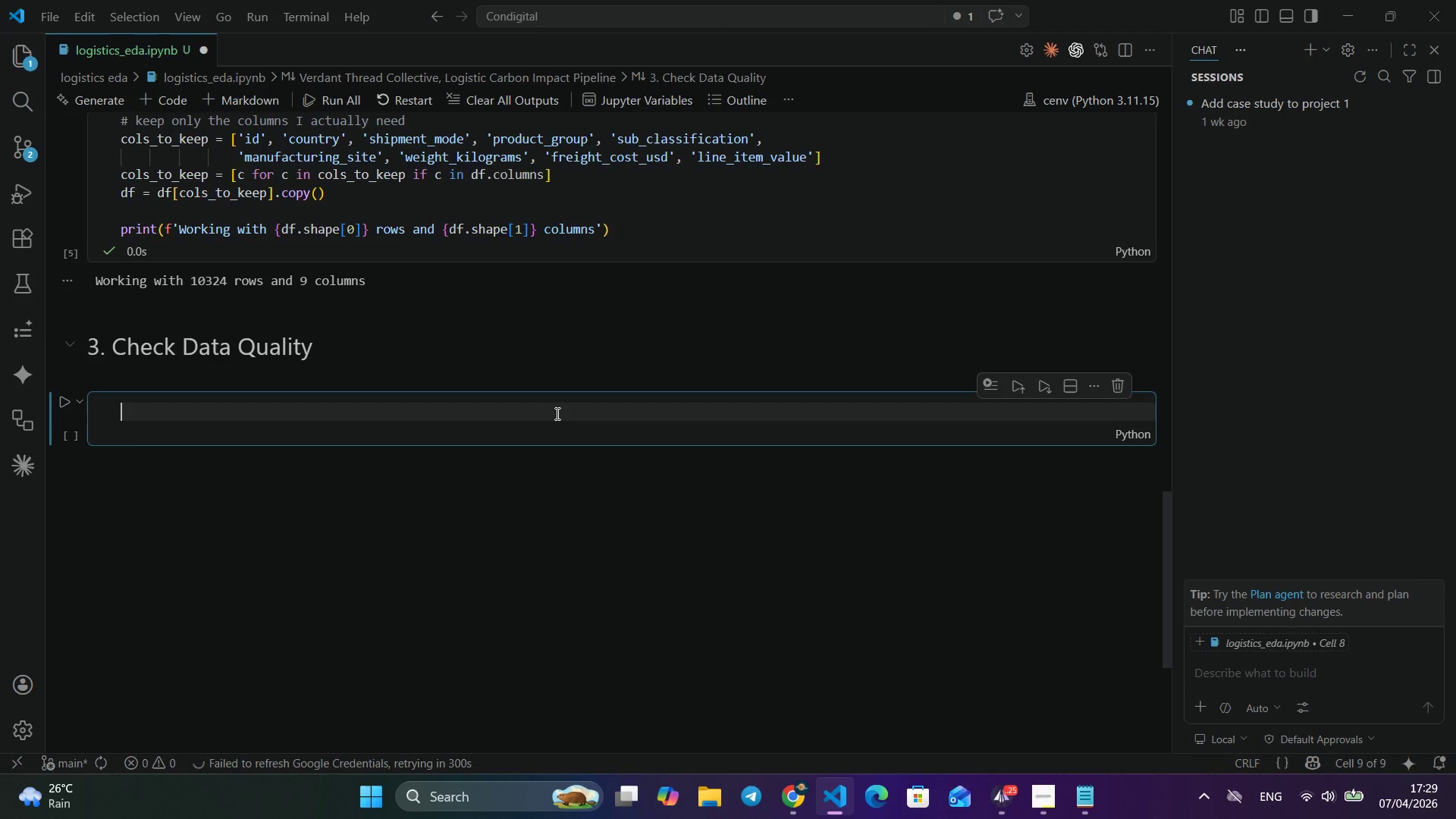 
scroll: coordinate [720, 422], scroll_direction: down, amount: 2.0
 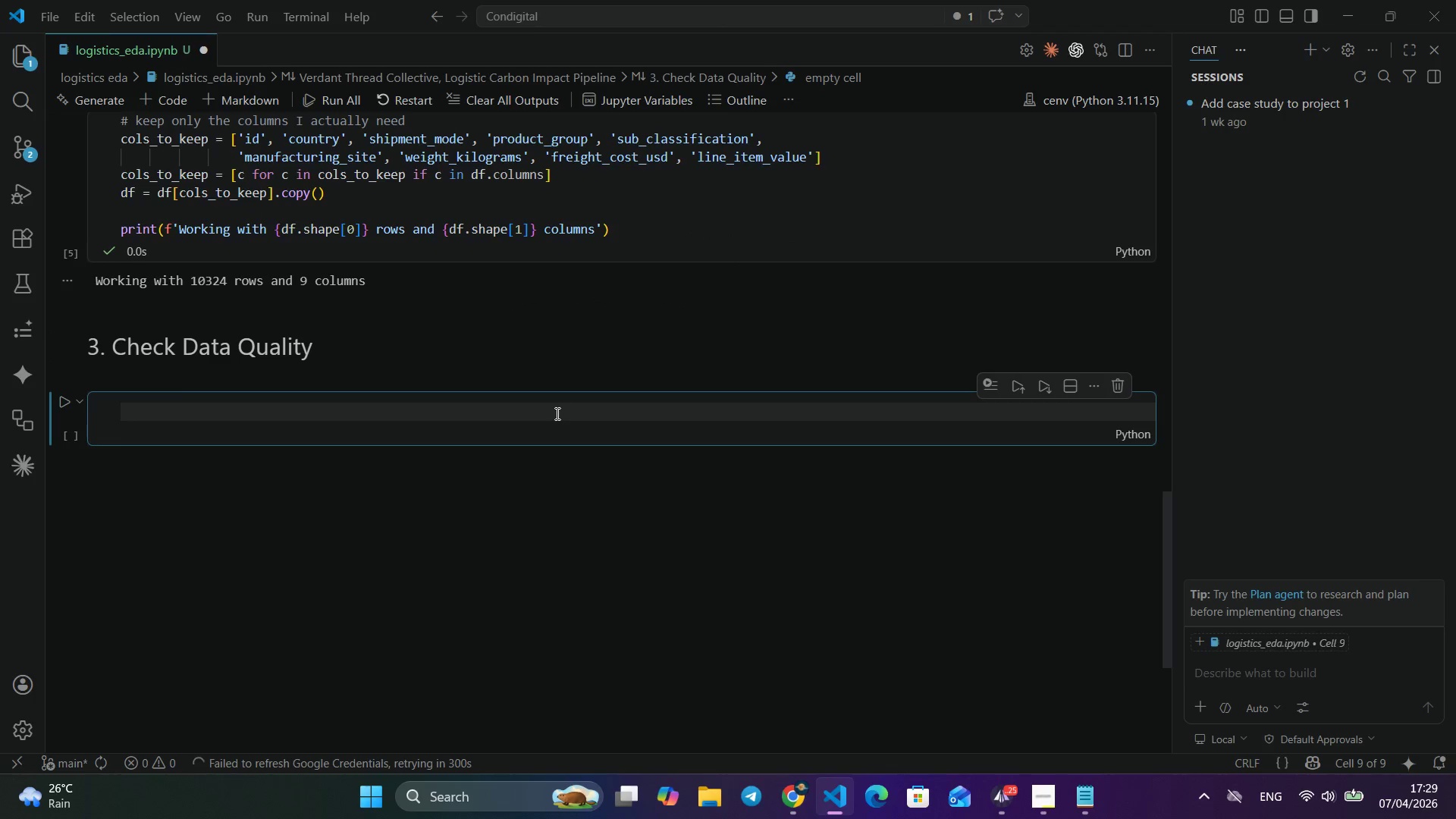 
left_click([556, 413])
 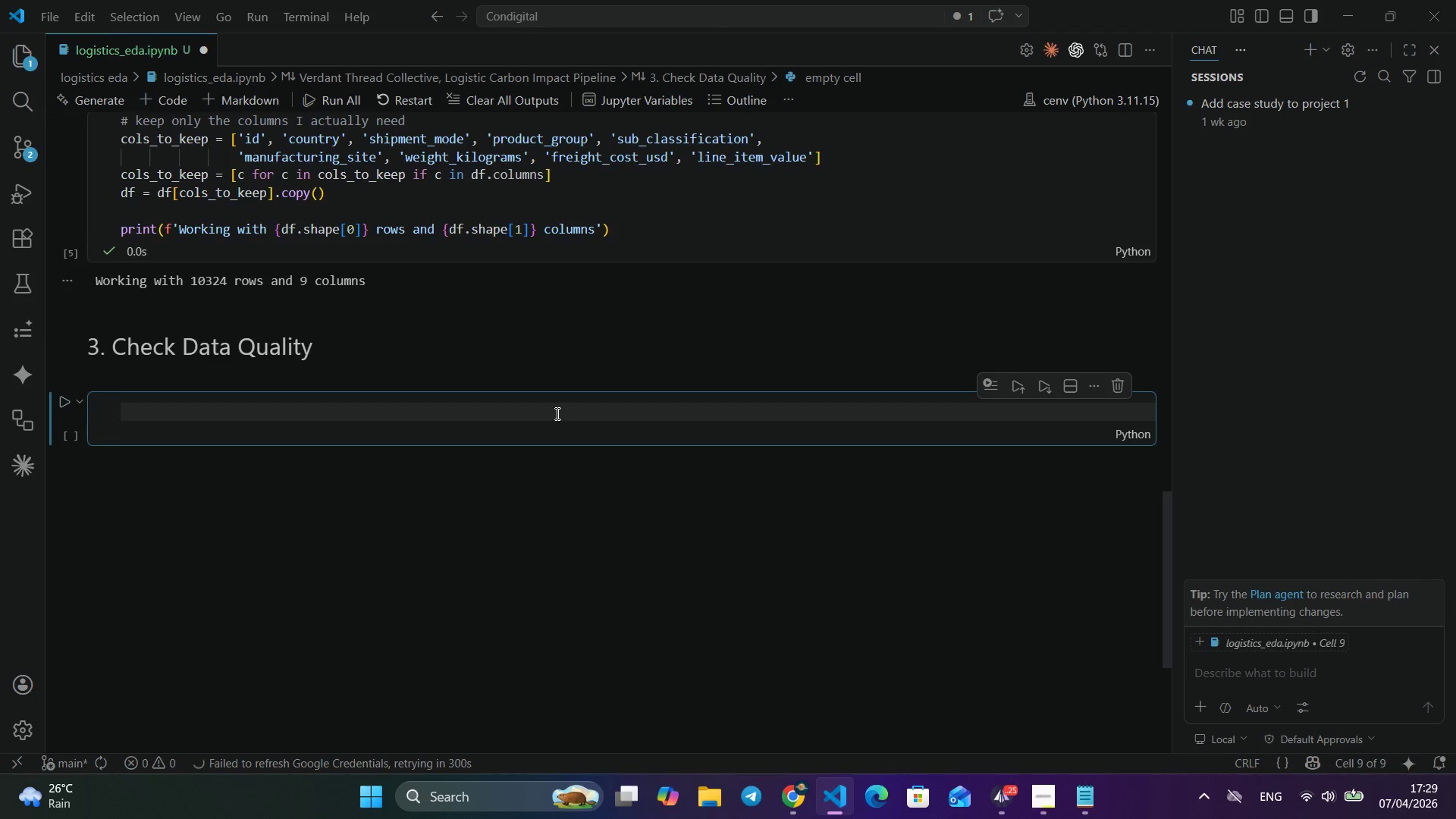 
wait(6.81)
 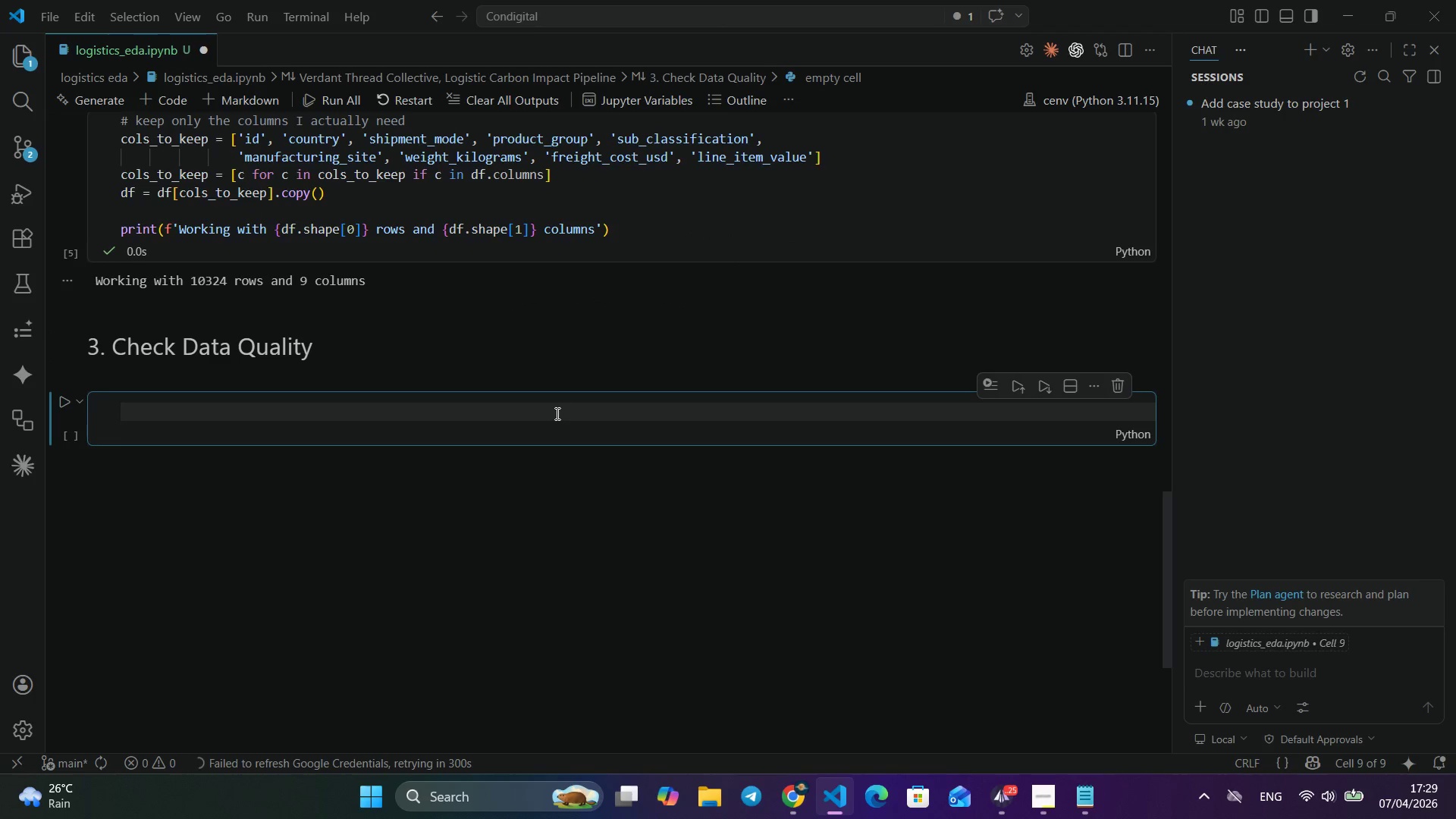 
type(print)
 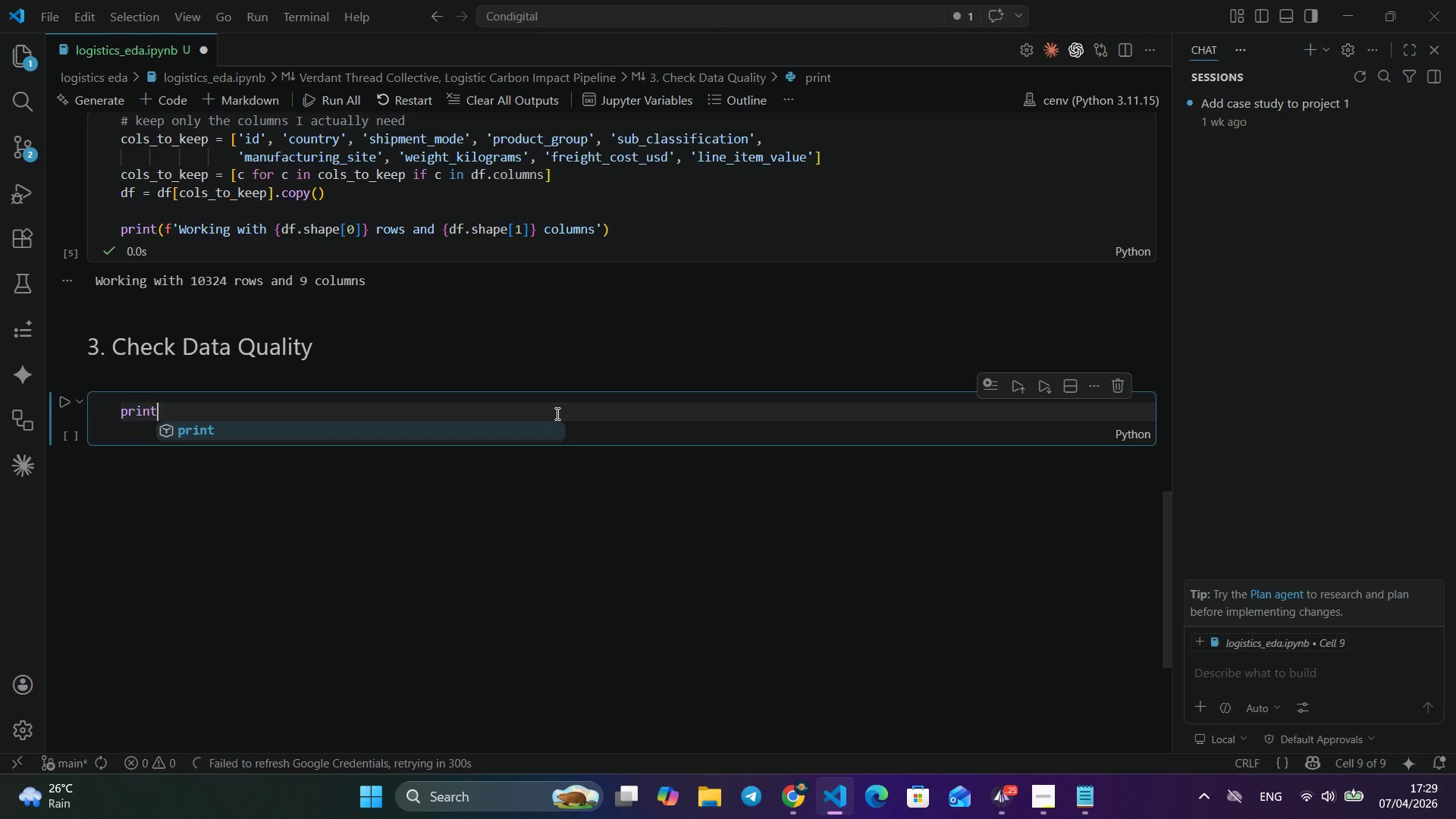 
type(('Null counts:)
 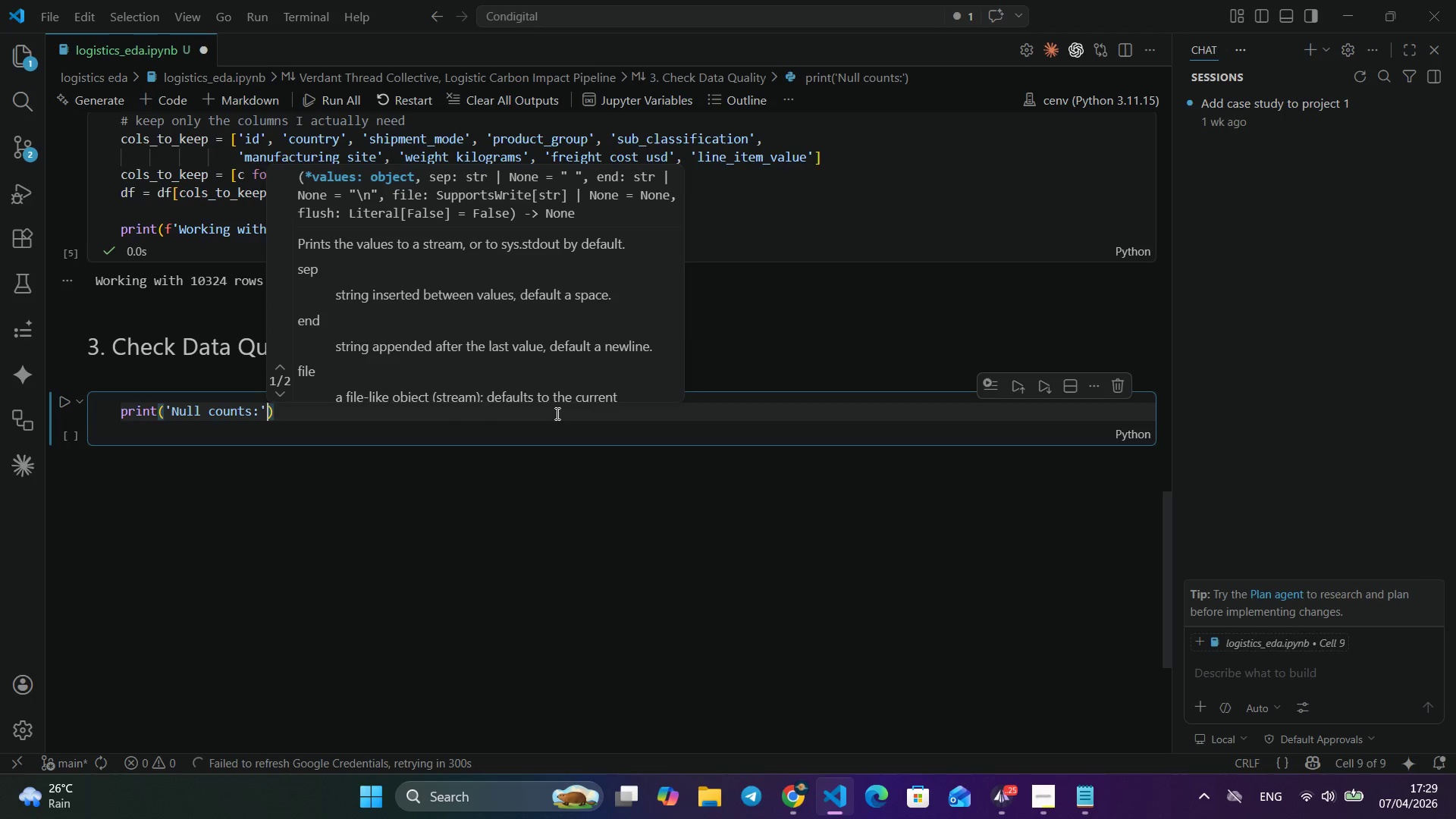 
key(ArrowRight)
 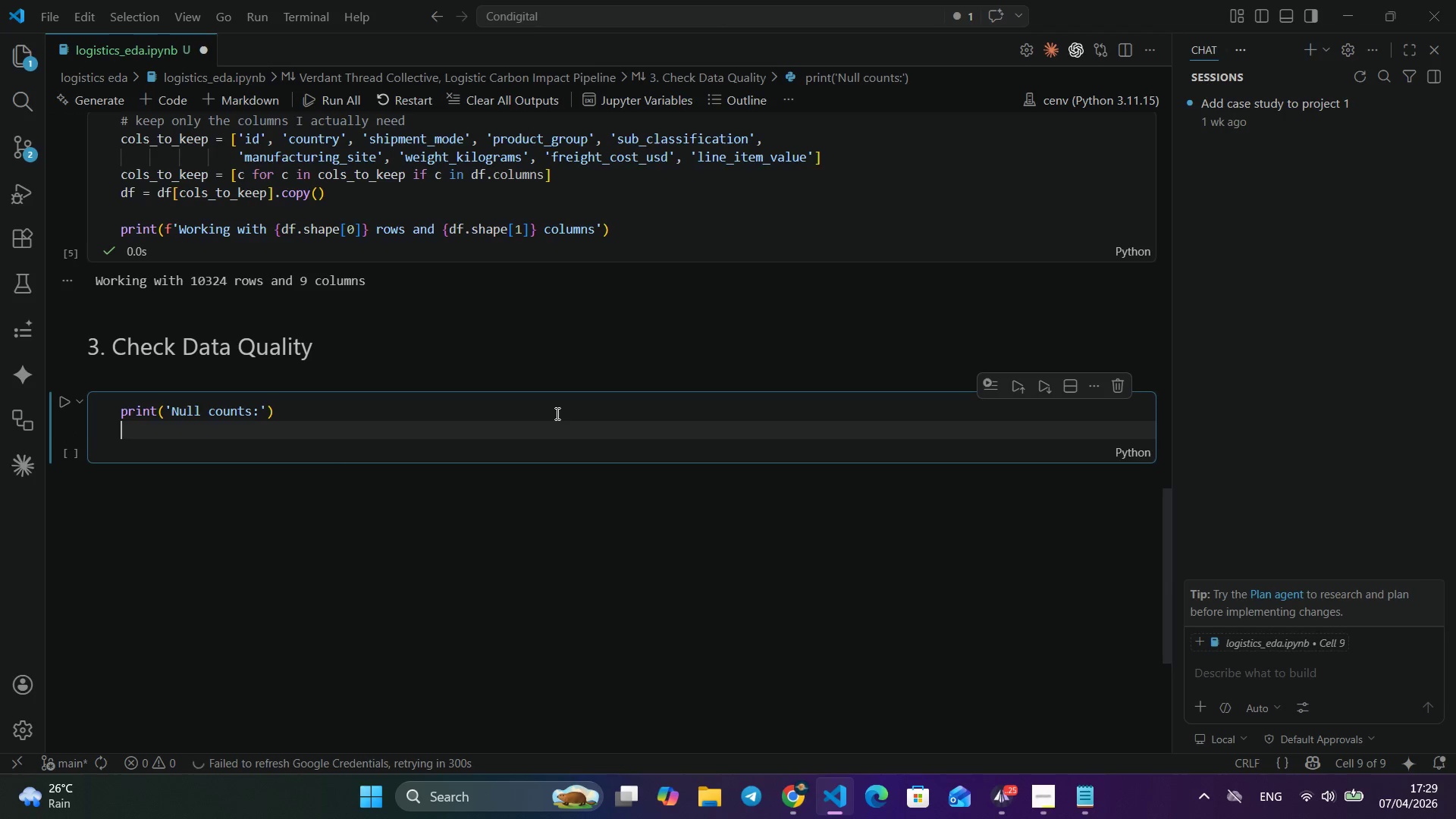 
key(ArrowRight)
 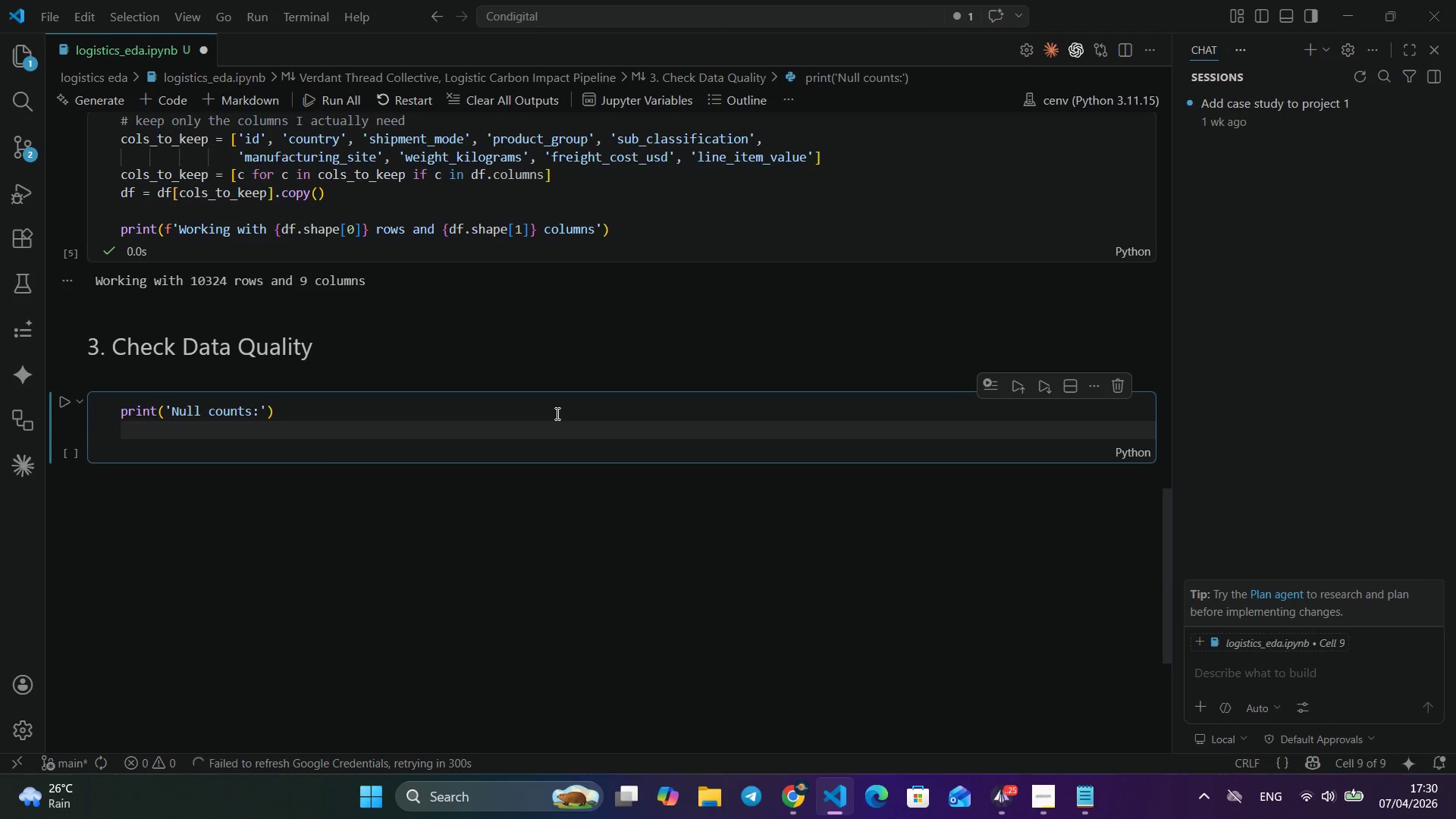 
key(Enter)
 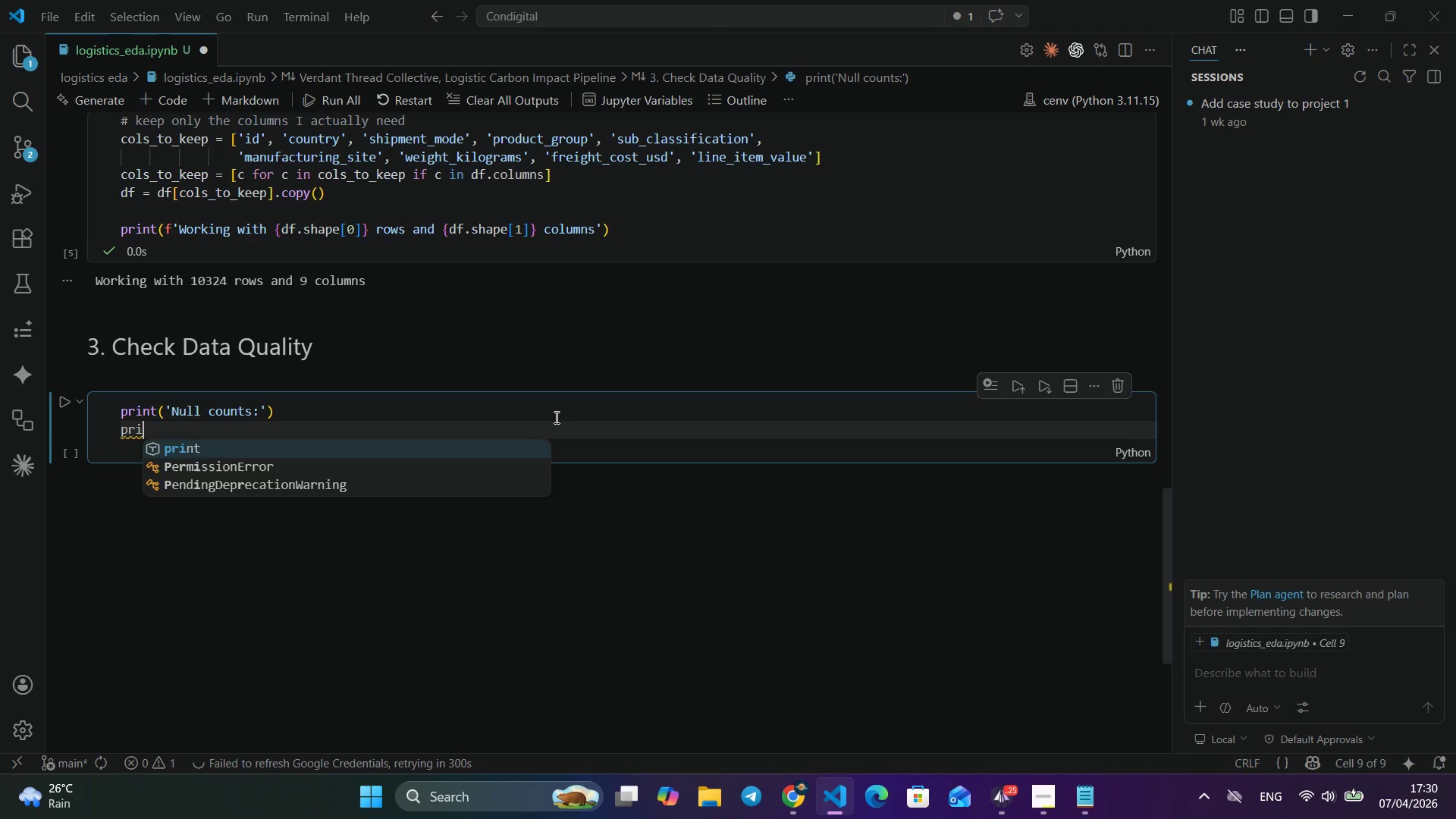 
type(pri)
 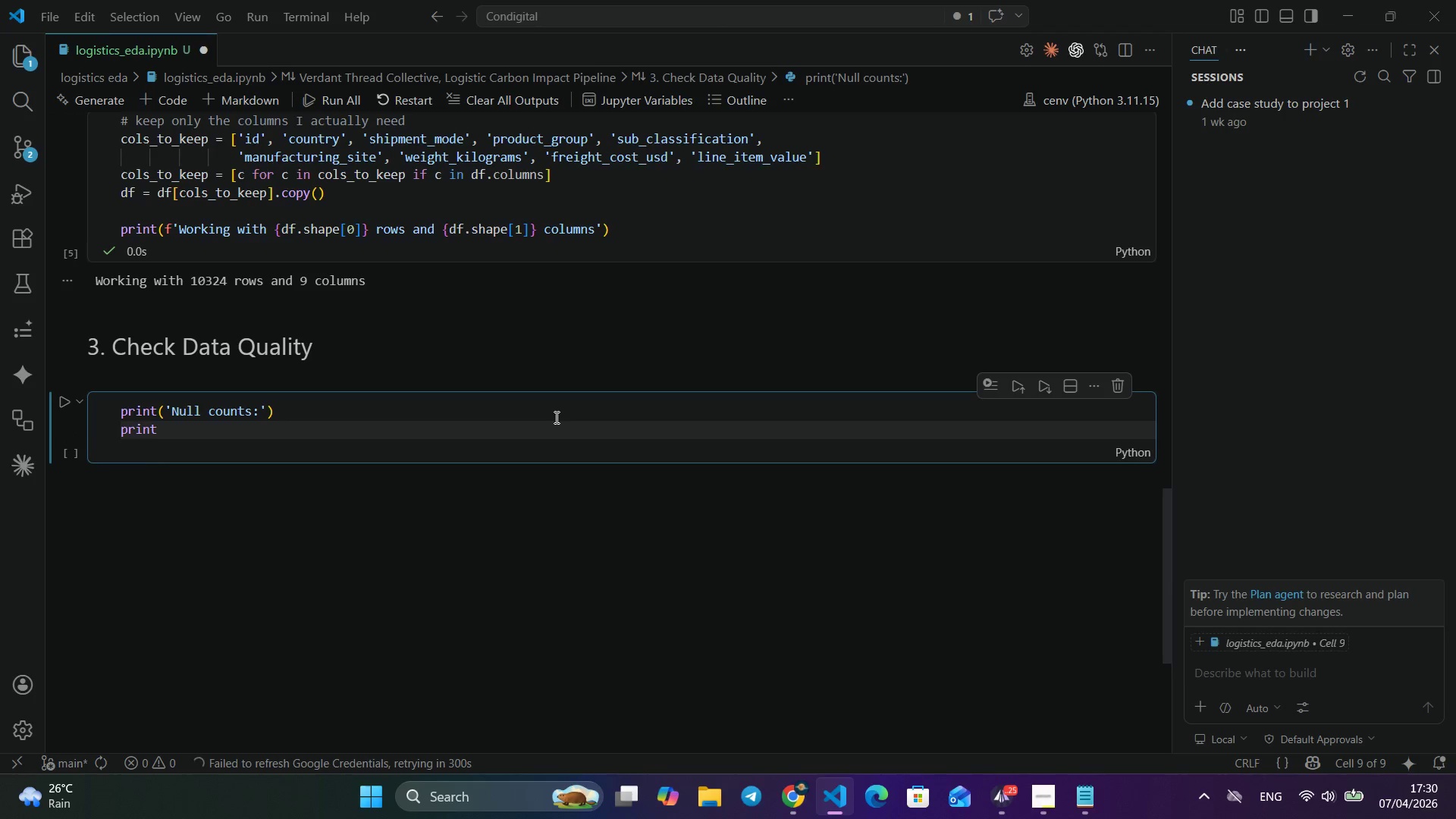 
key(Enter)
 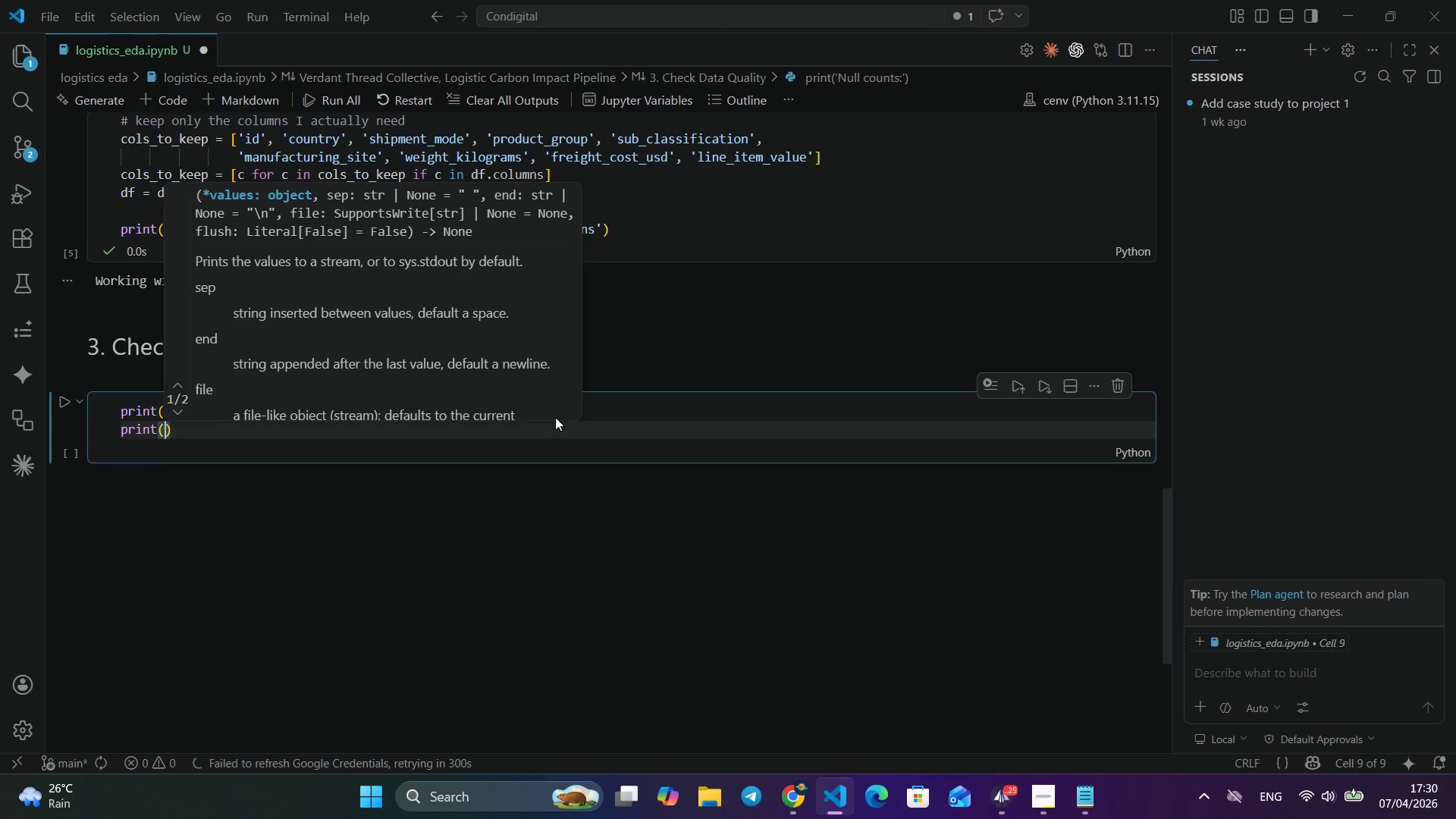 
type((df.isnul)
 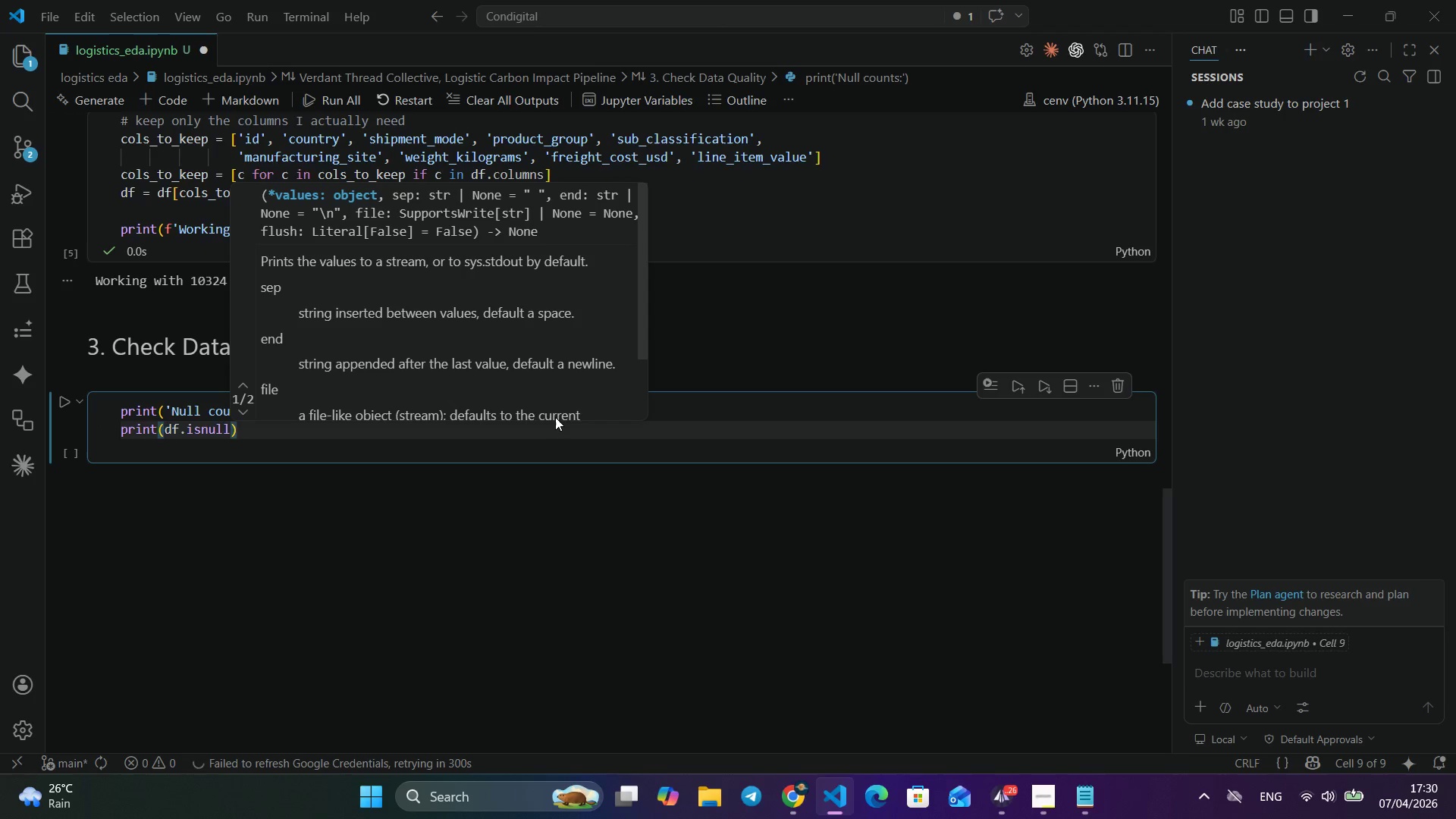 
key(Enter)
 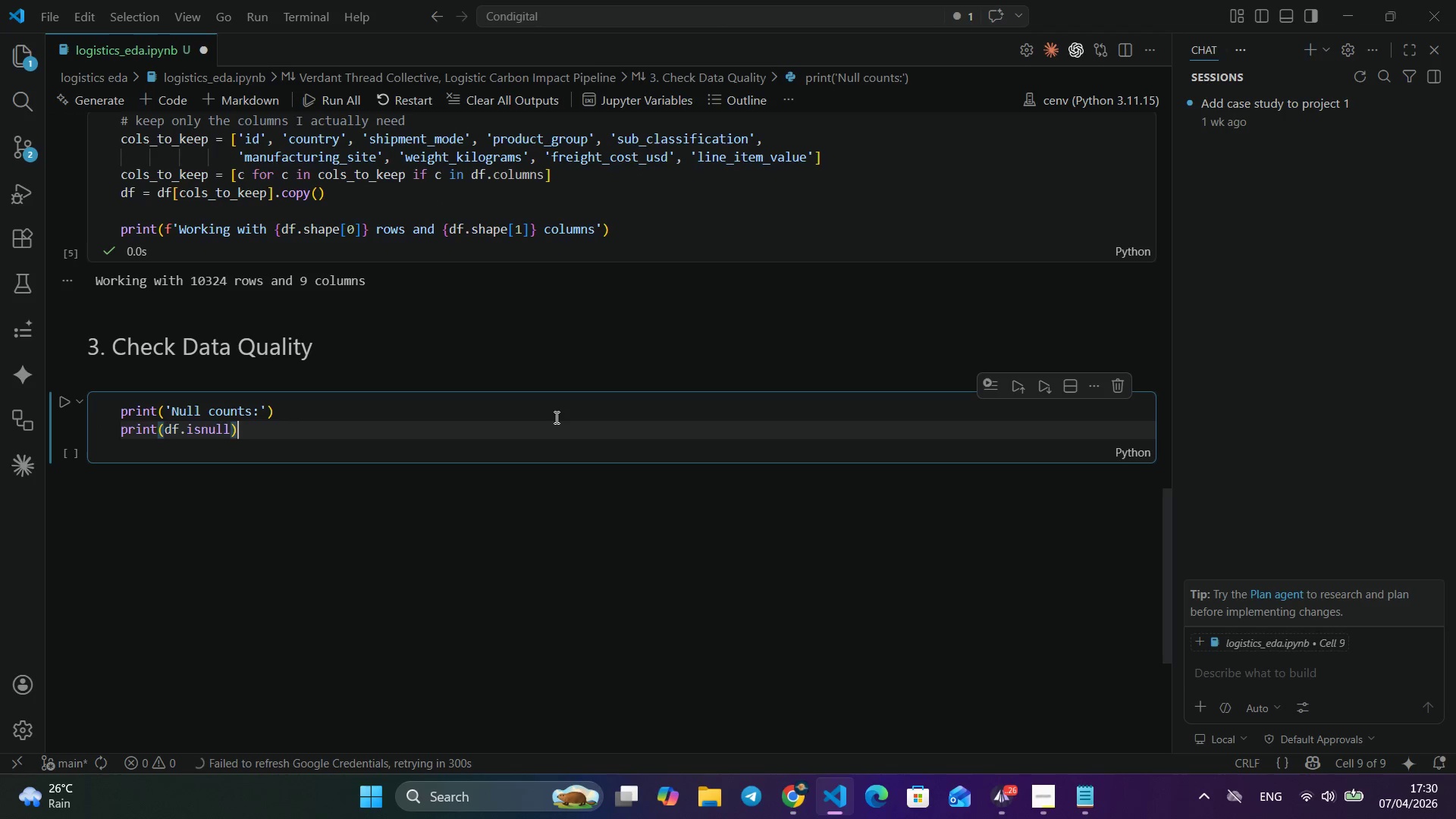 
key(ArrowRight)
 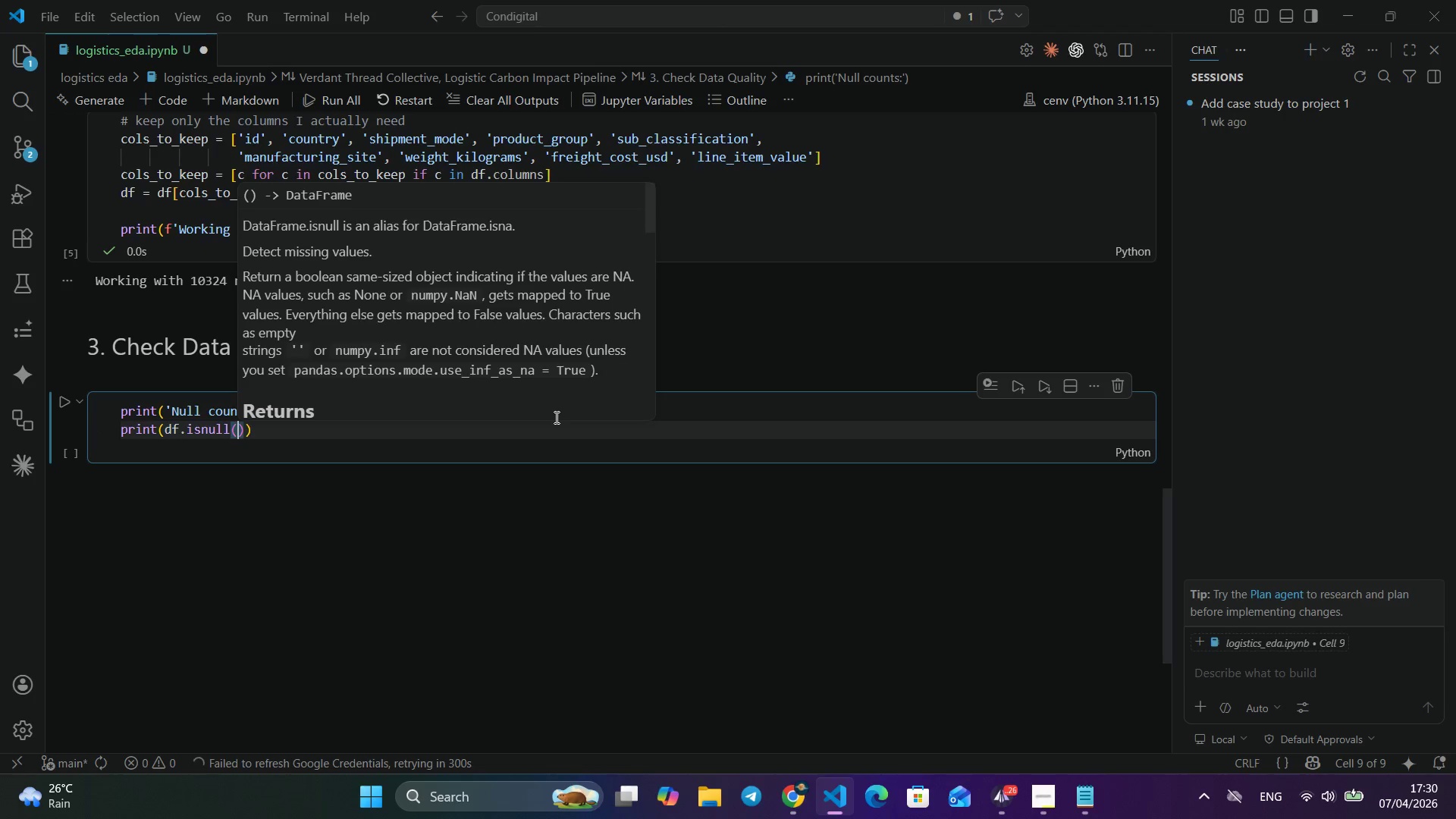 
key(ArrowLeft)
 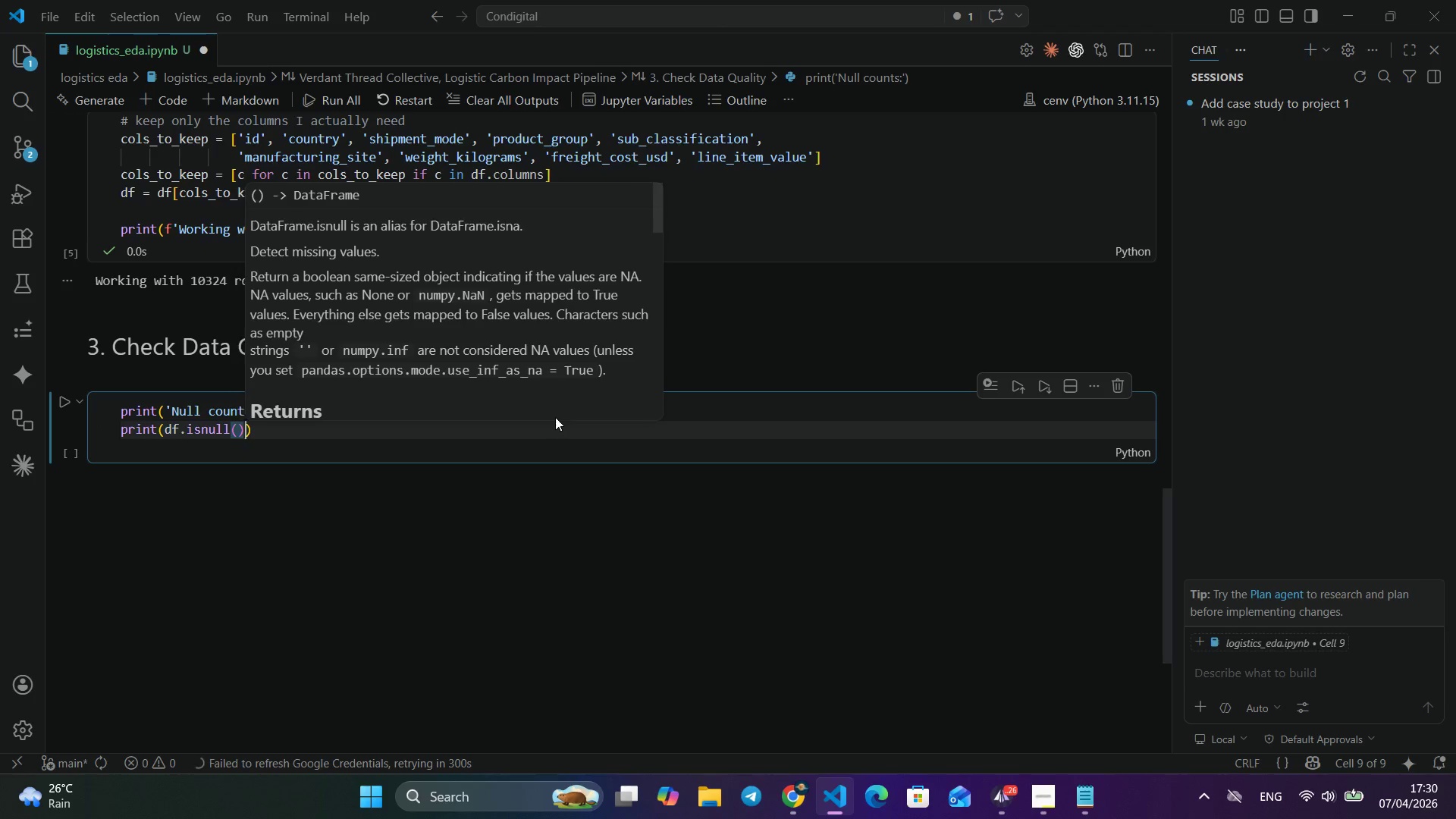 
key(Shift+ShiftLeft)
 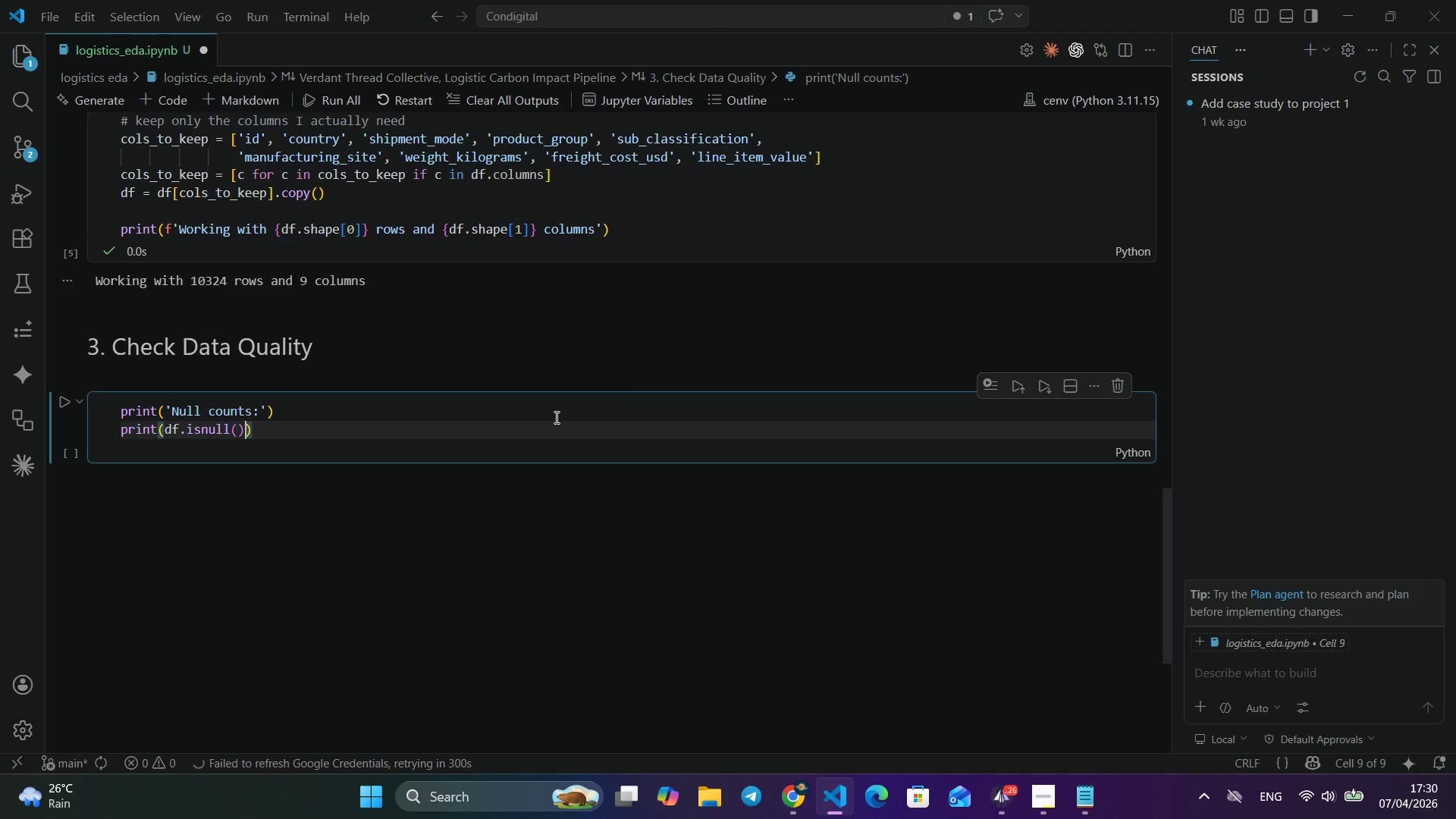 
key(Shift+9)
 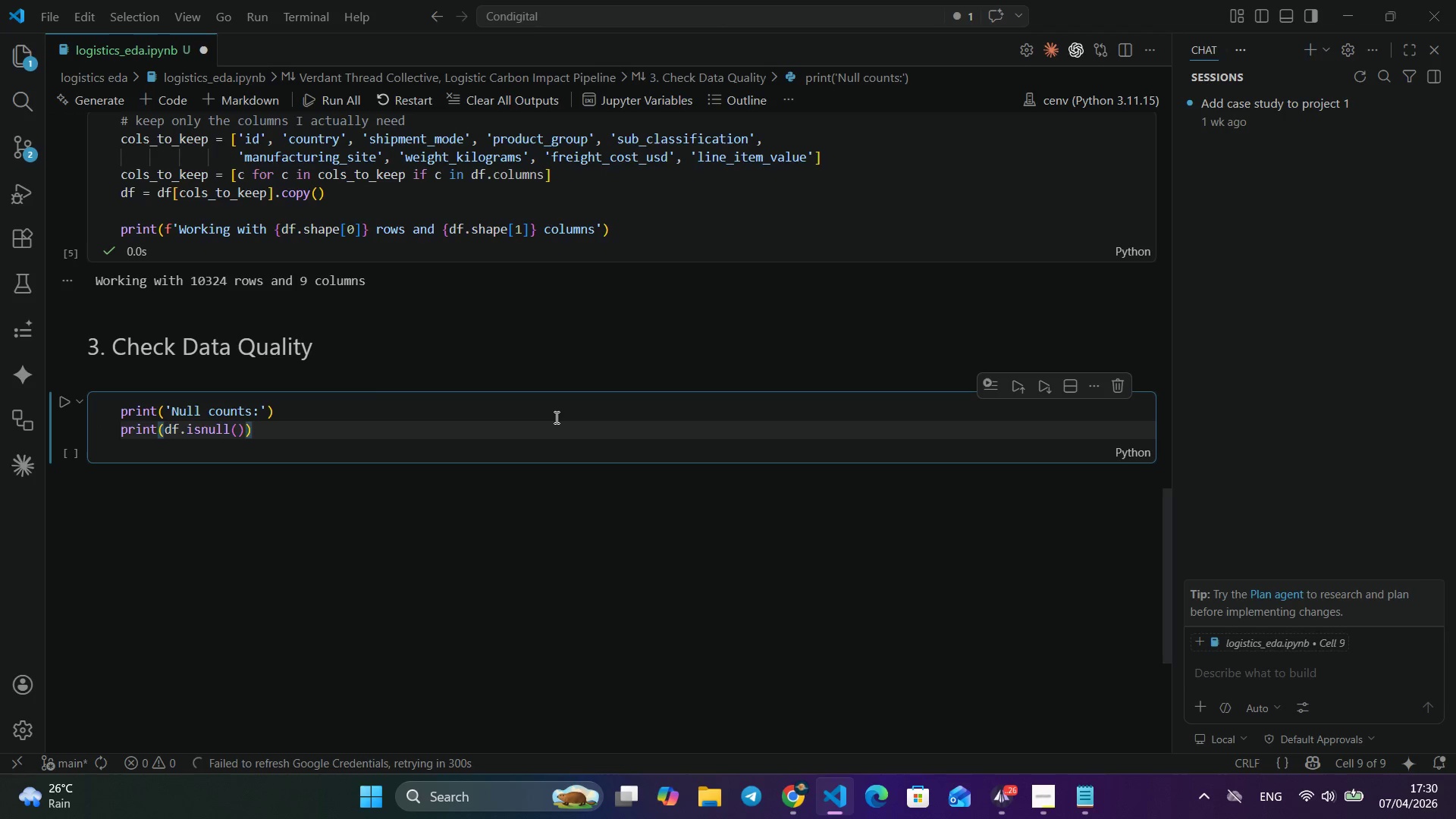 
key(ArrowRight)
 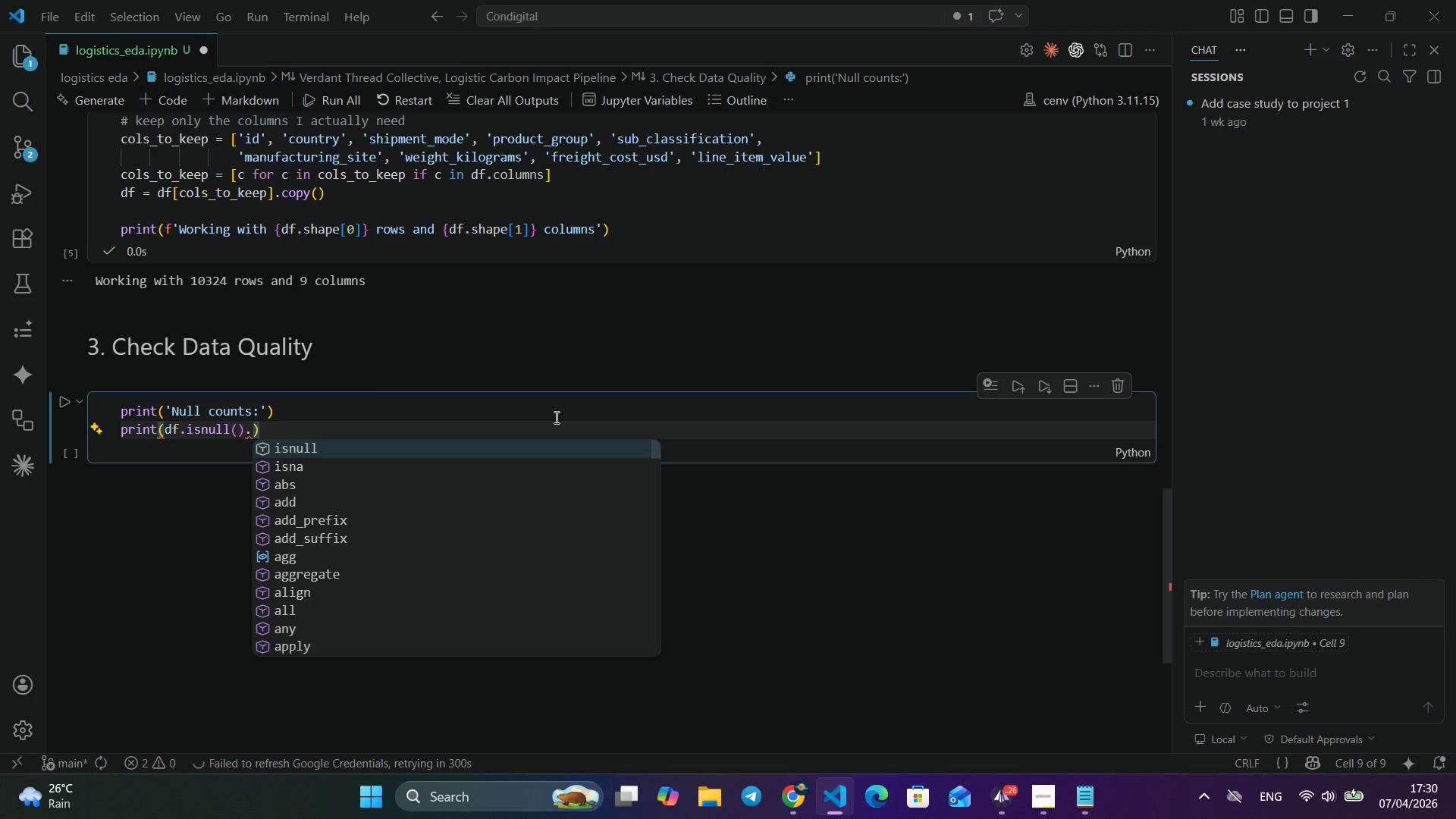 
type(.sum()
 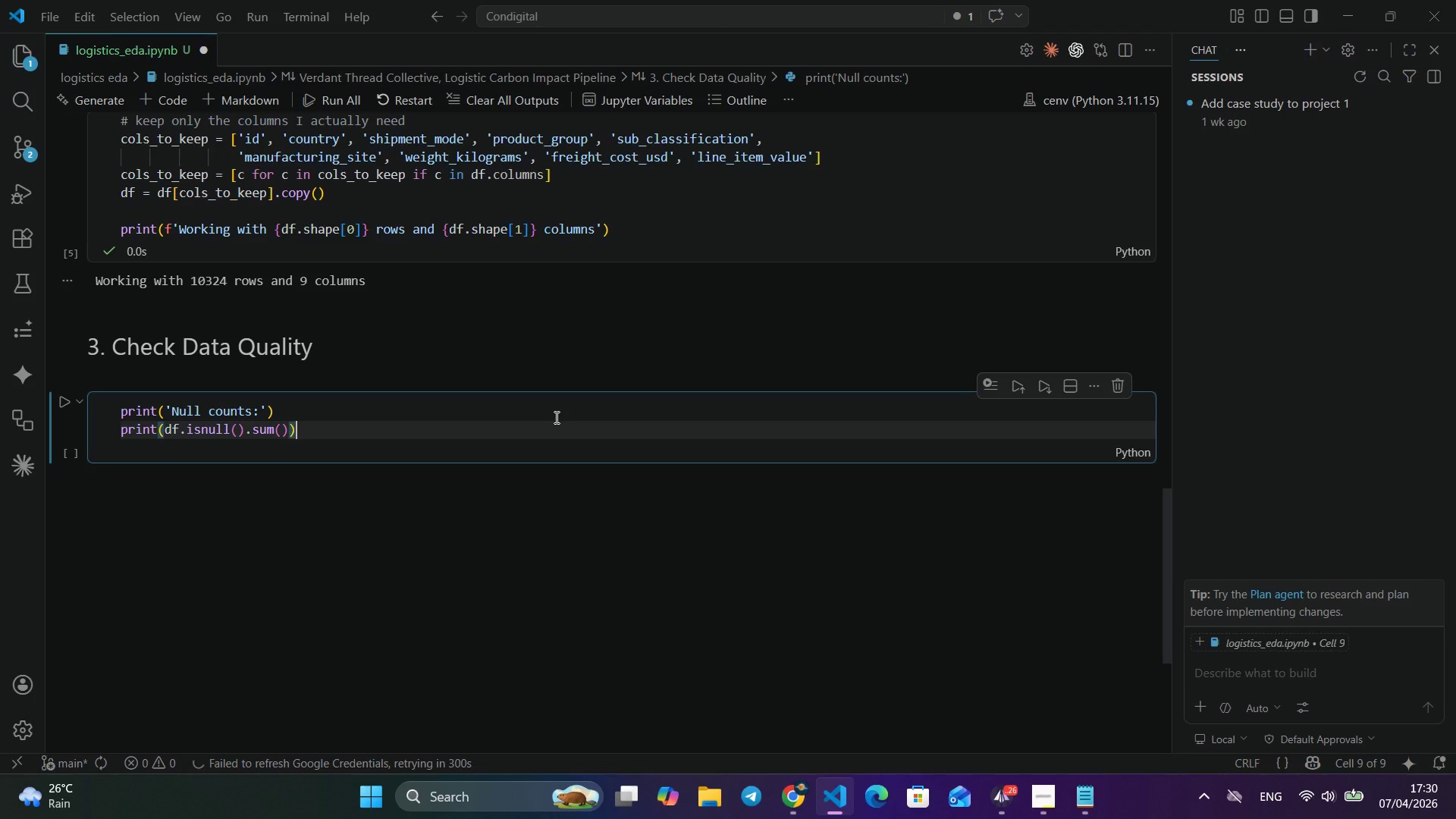 
key(ArrowRight)
 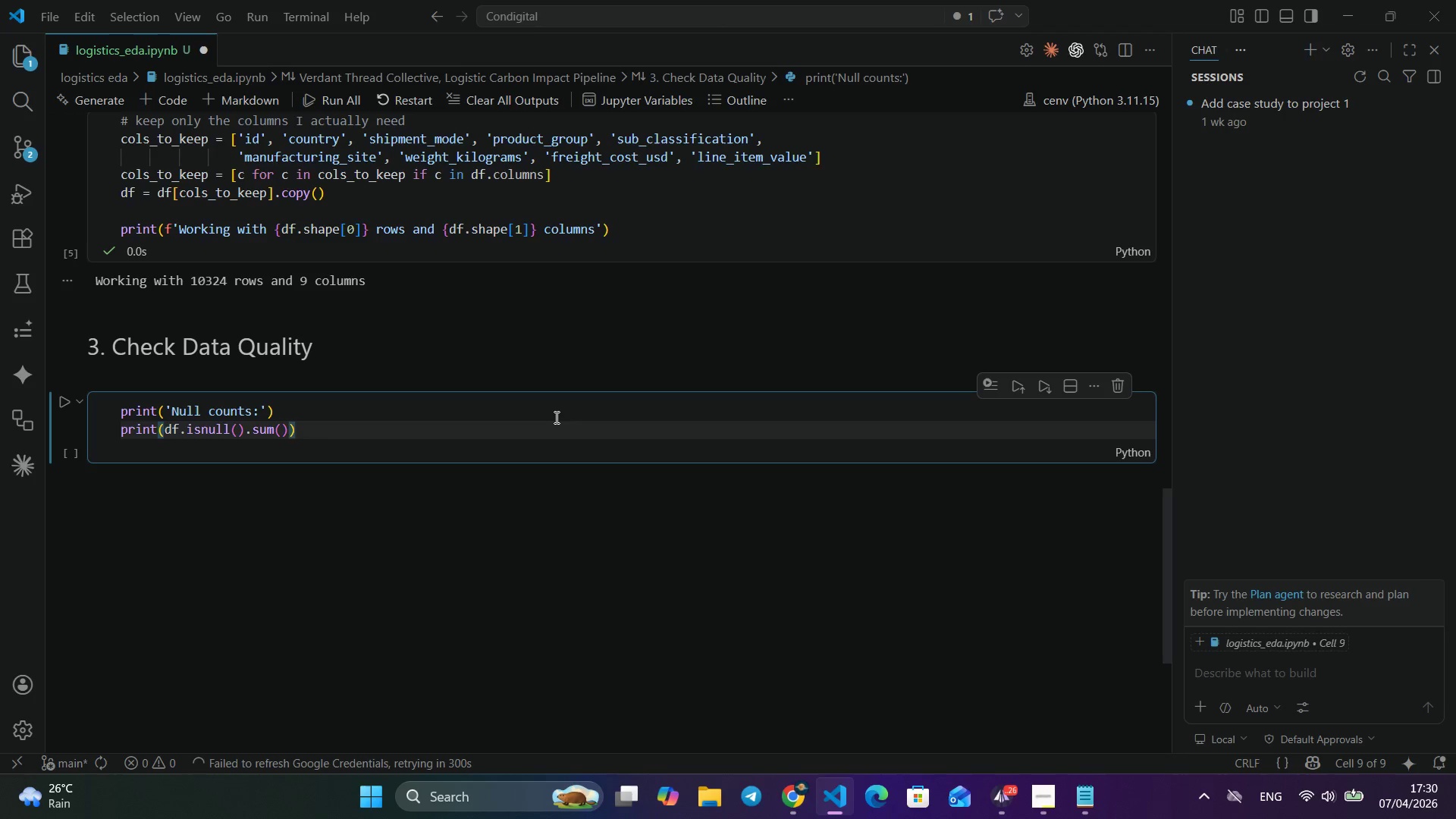 
key(ArrowRight)
 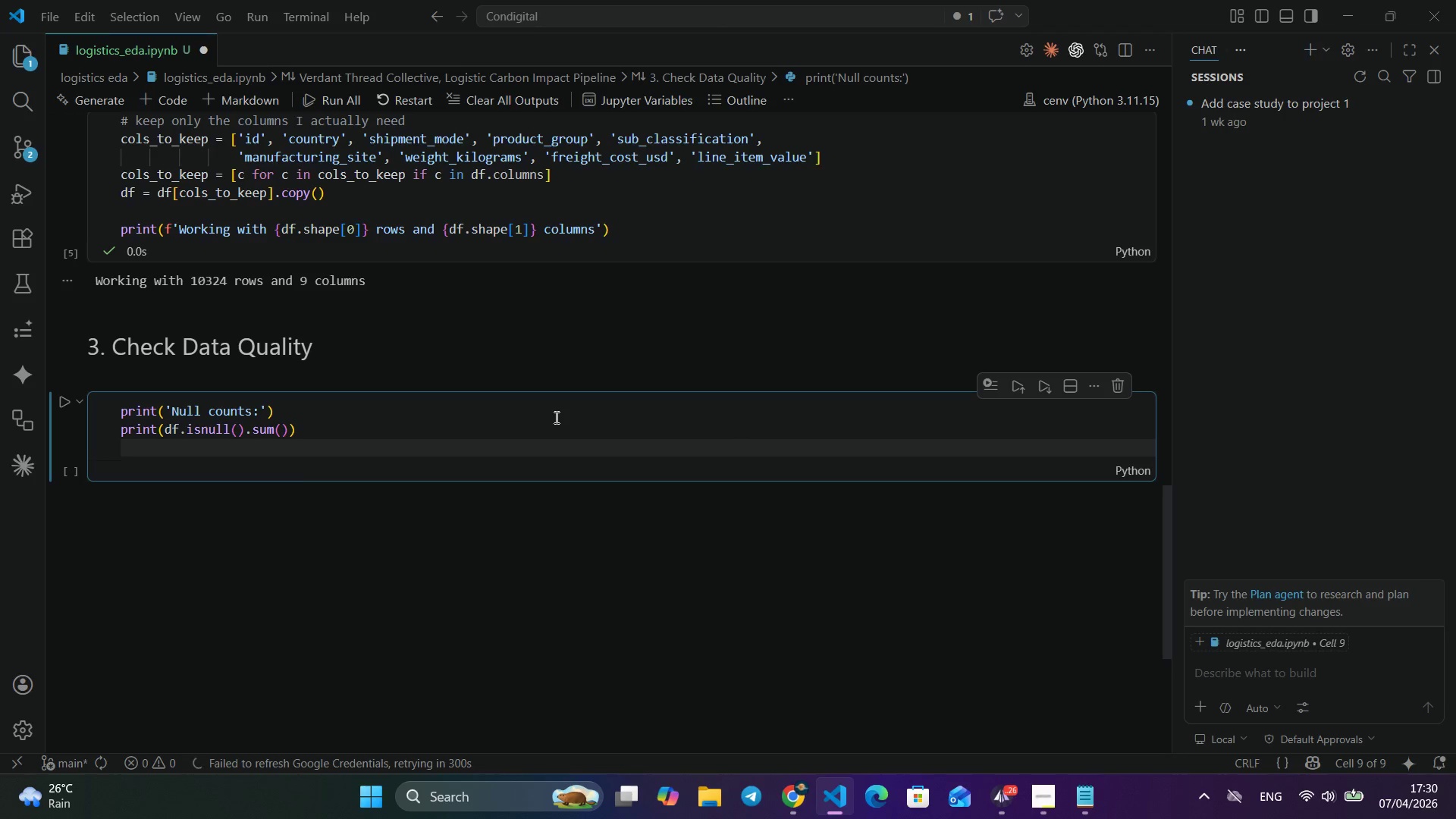 
key(Enter)
 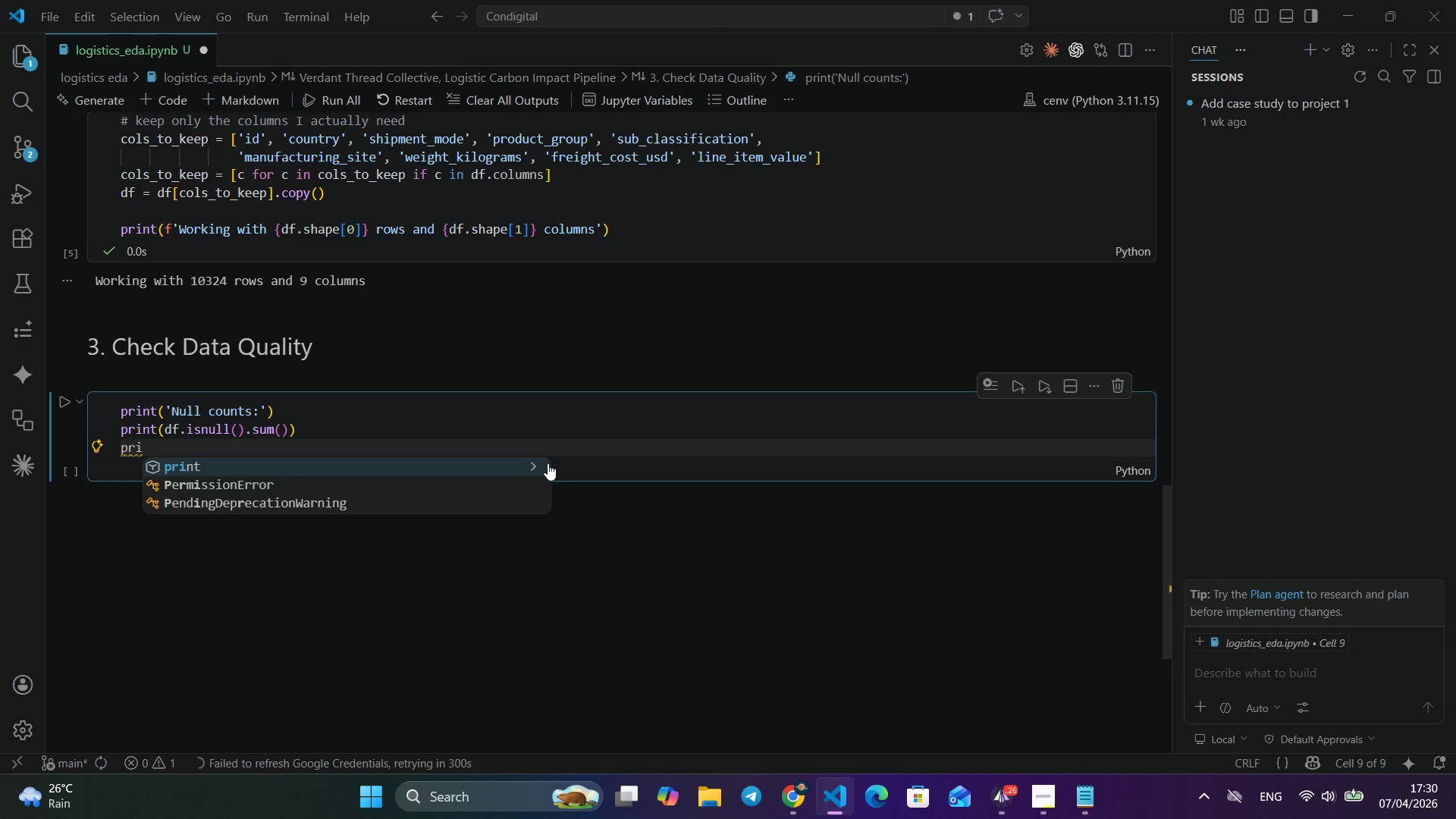 
type(pri)
 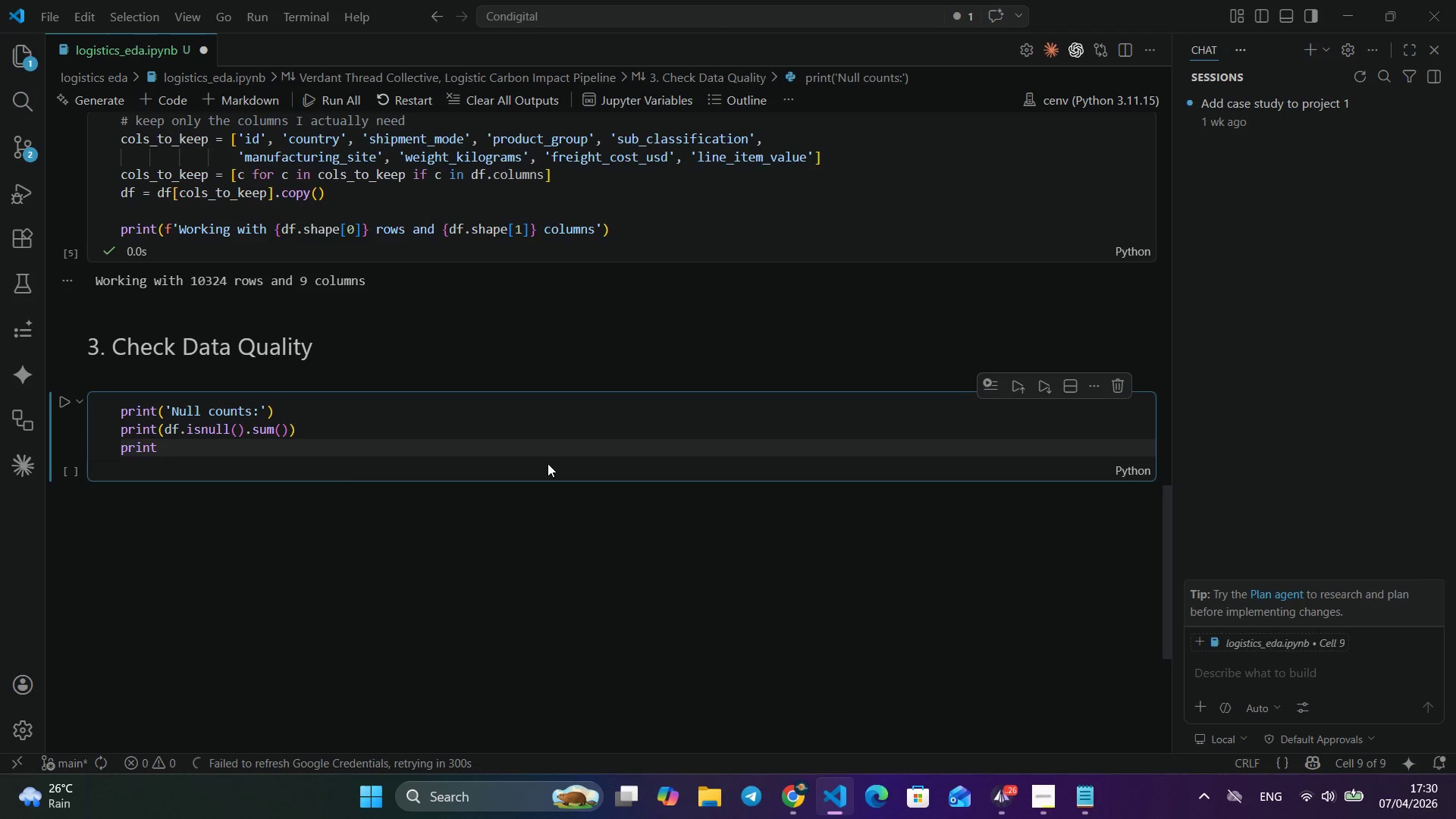 
key(Enter)
 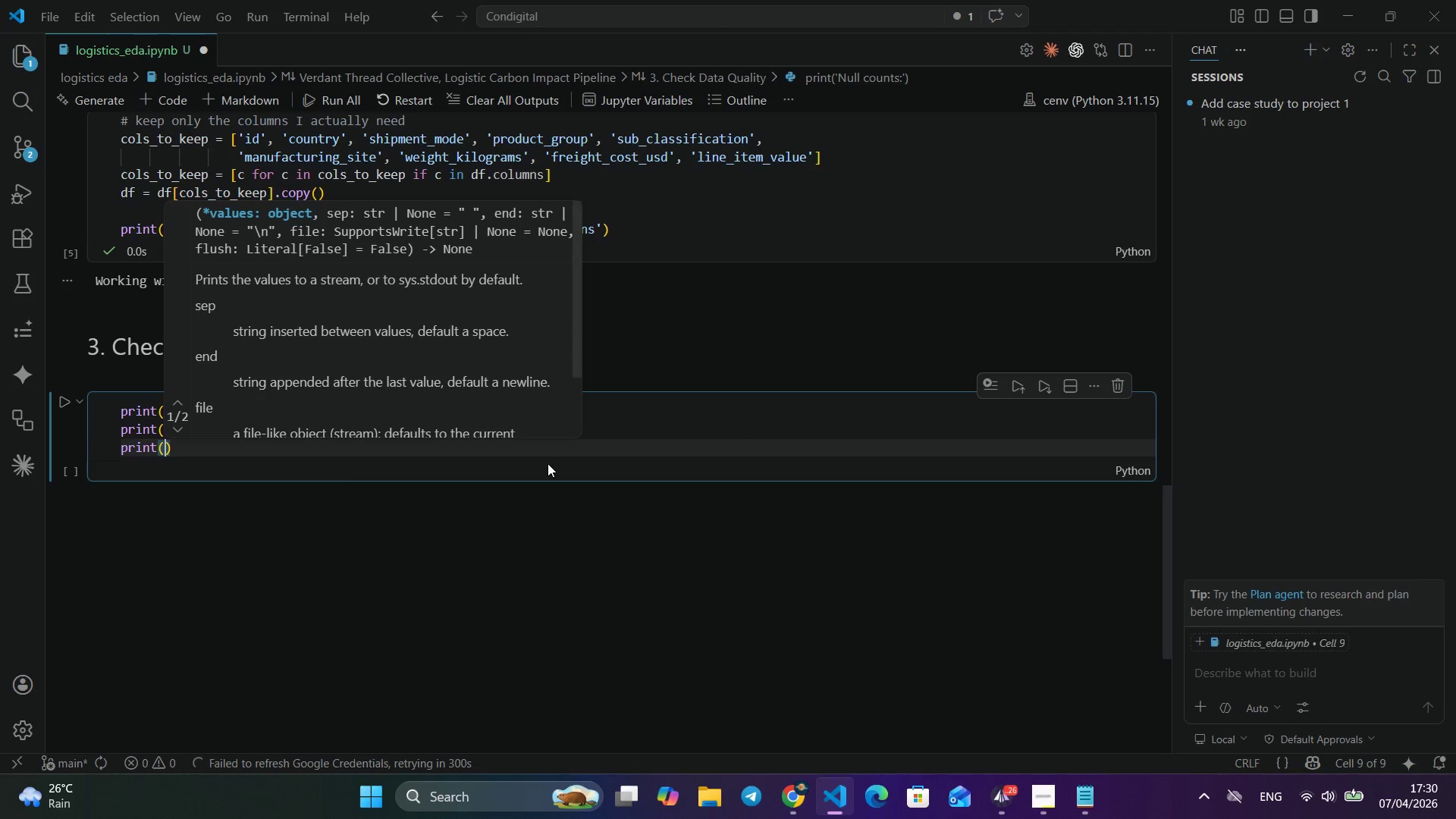 
key(Shift+9)
 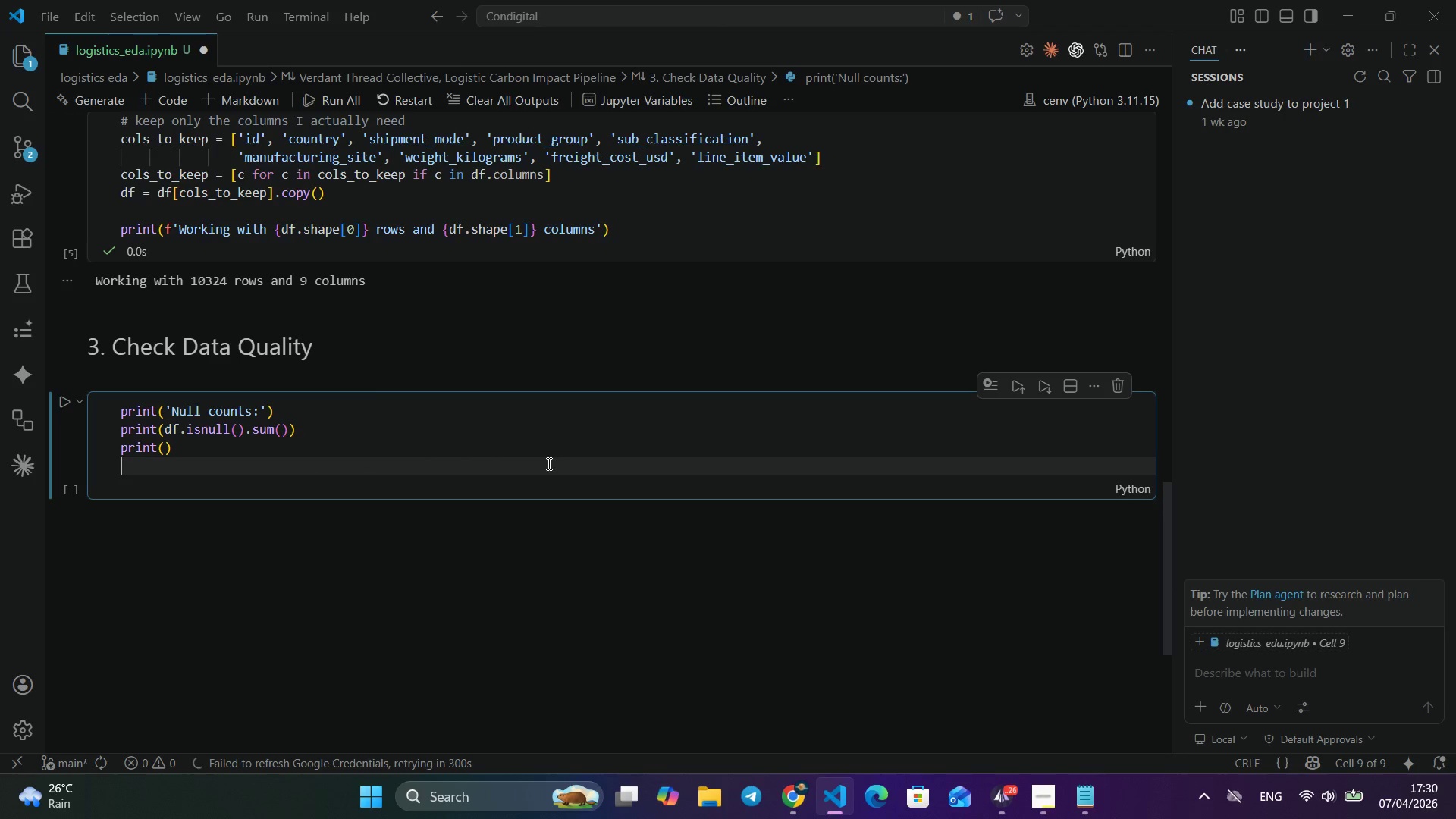 
key(ArrowRight)
 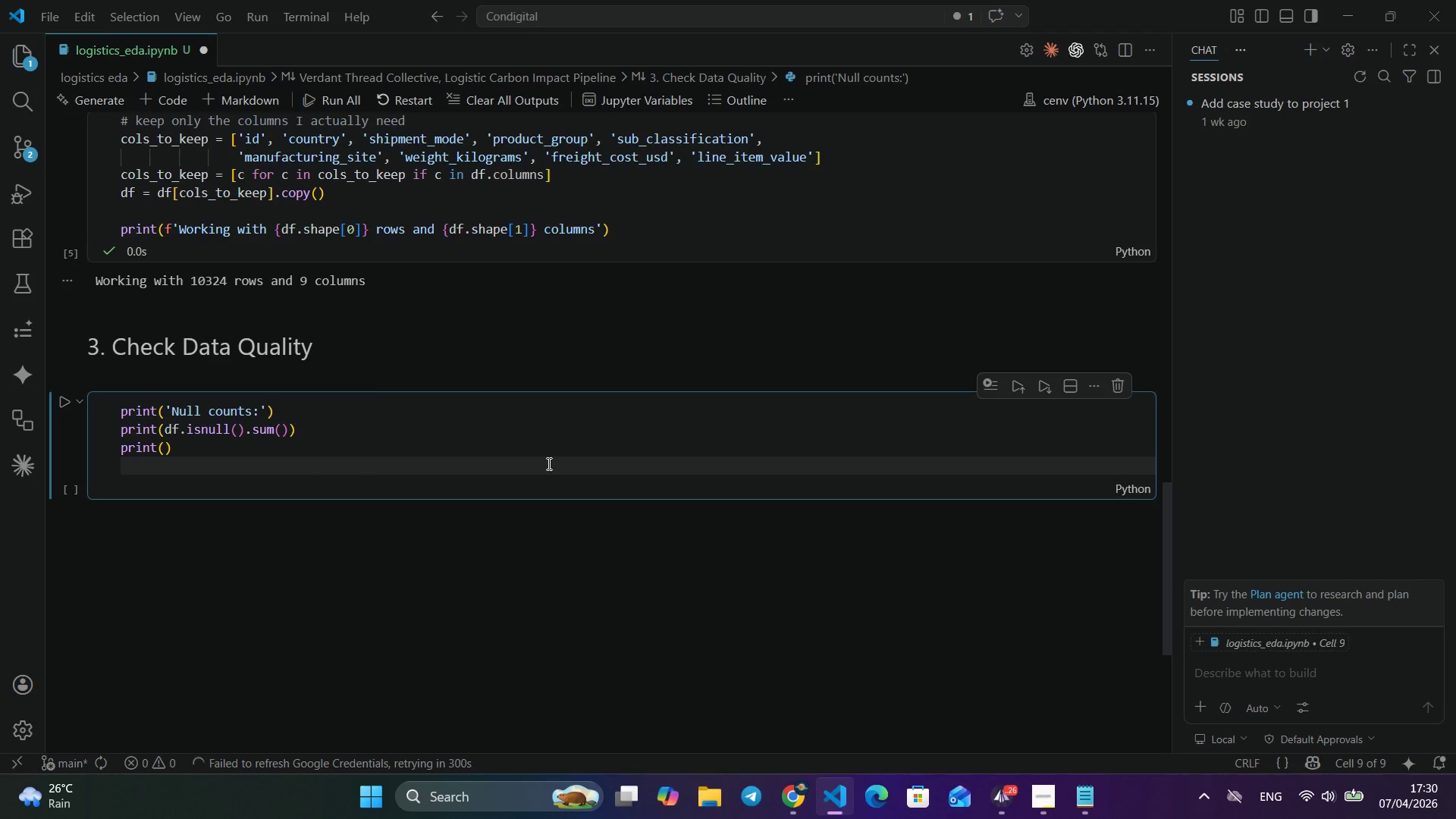 
key(Enter)
 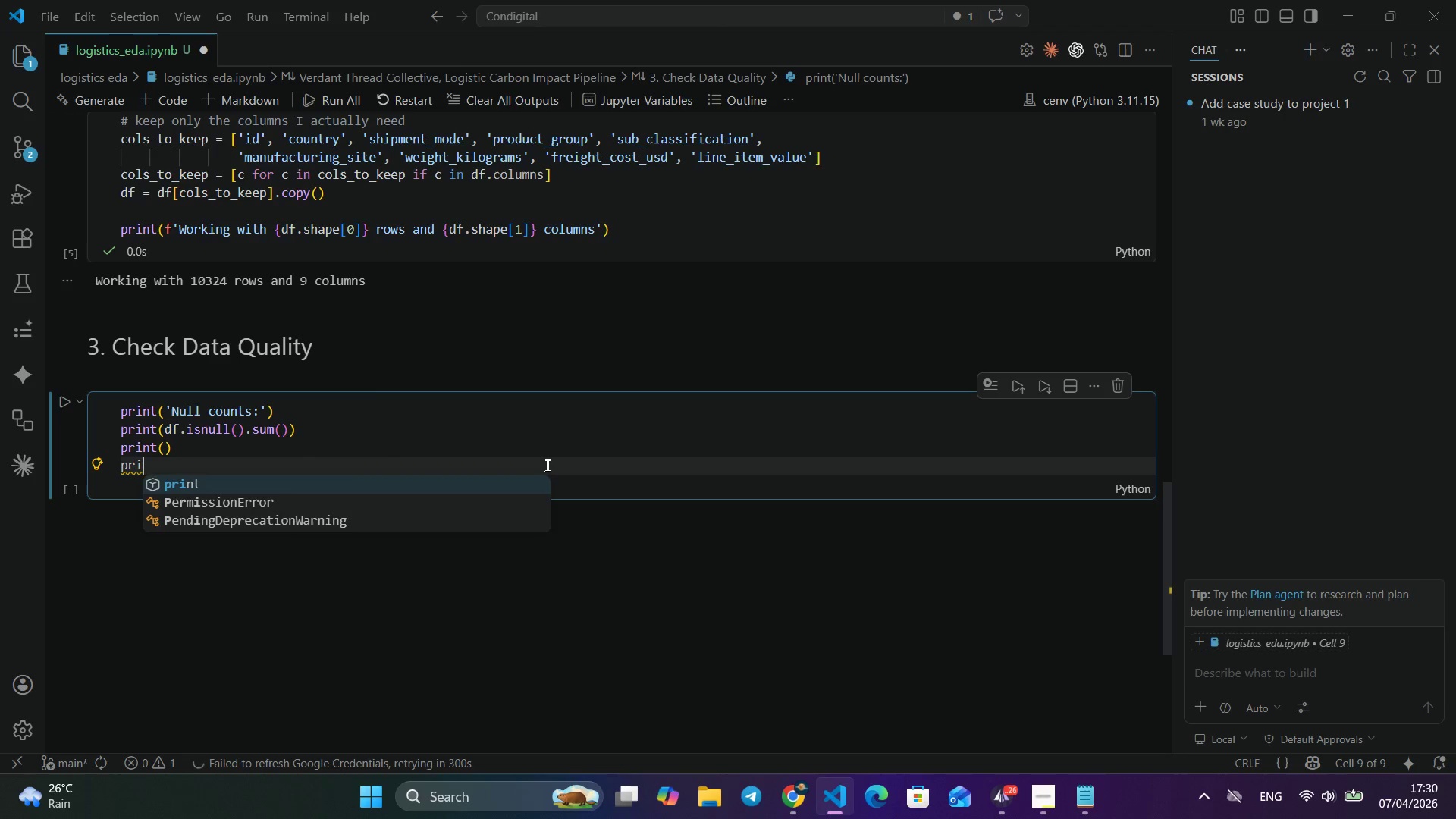 
type(pri)
 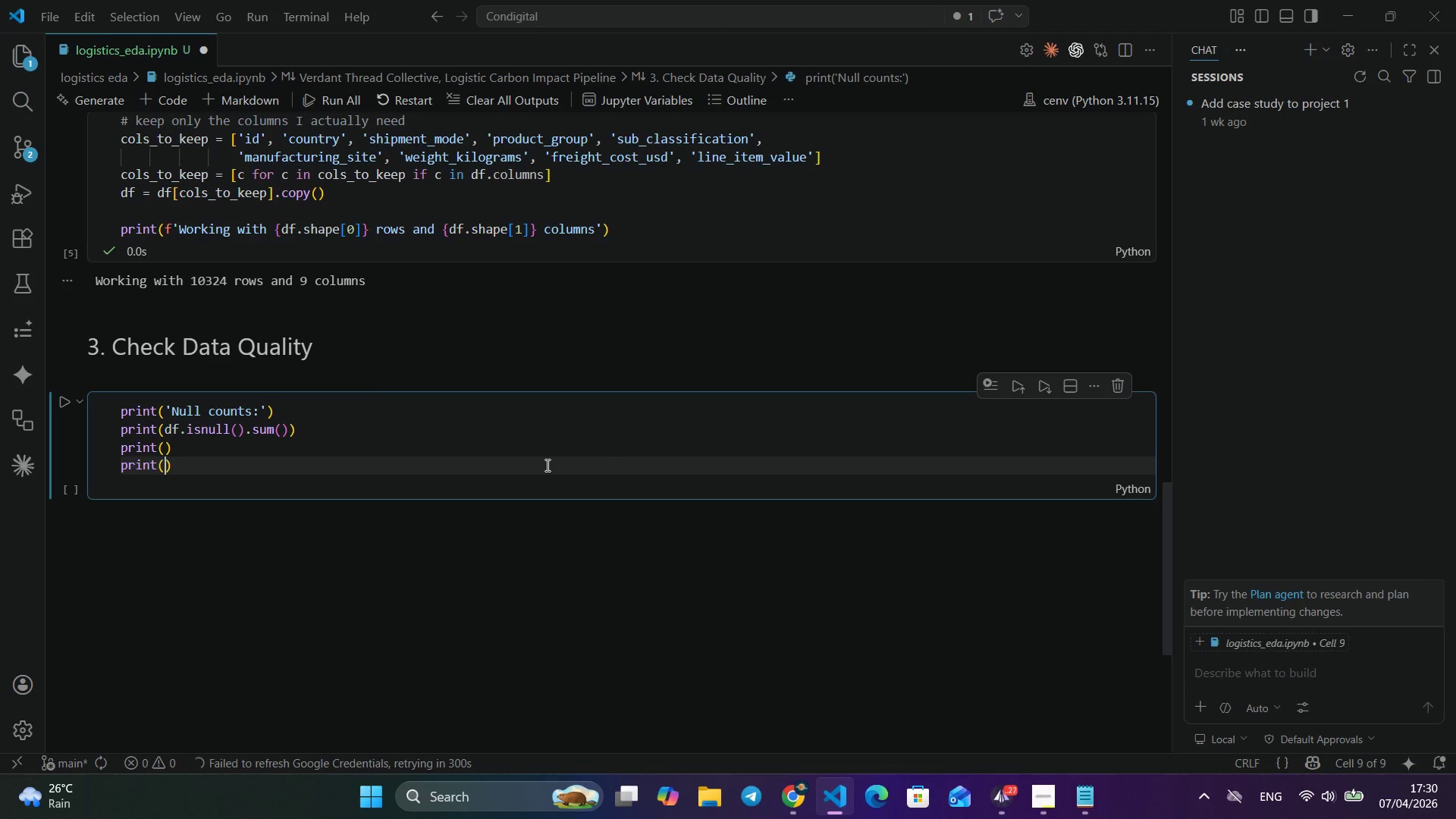 
key(Enter)
 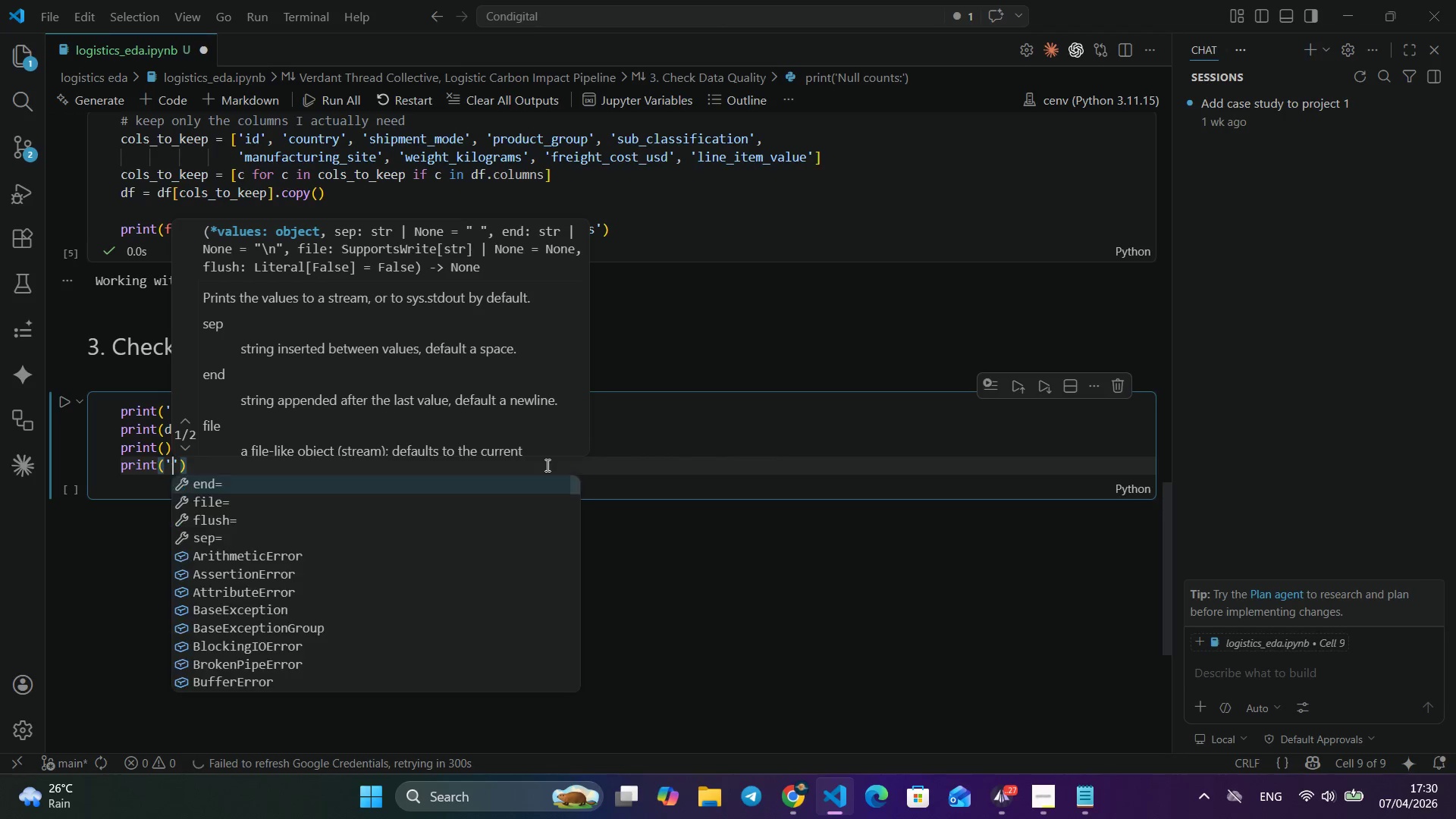 
type(9'Data)
 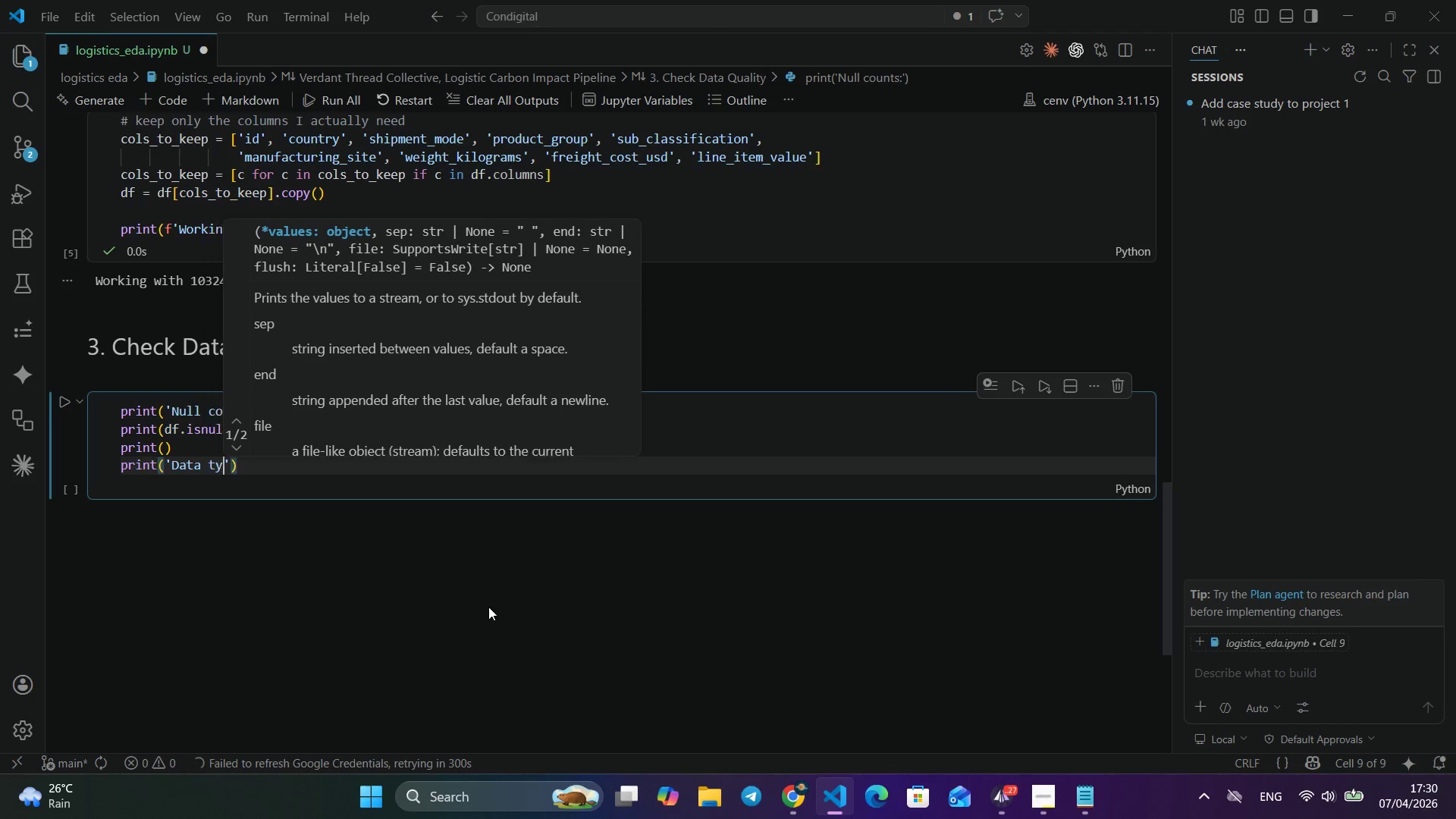 
type( ty)
 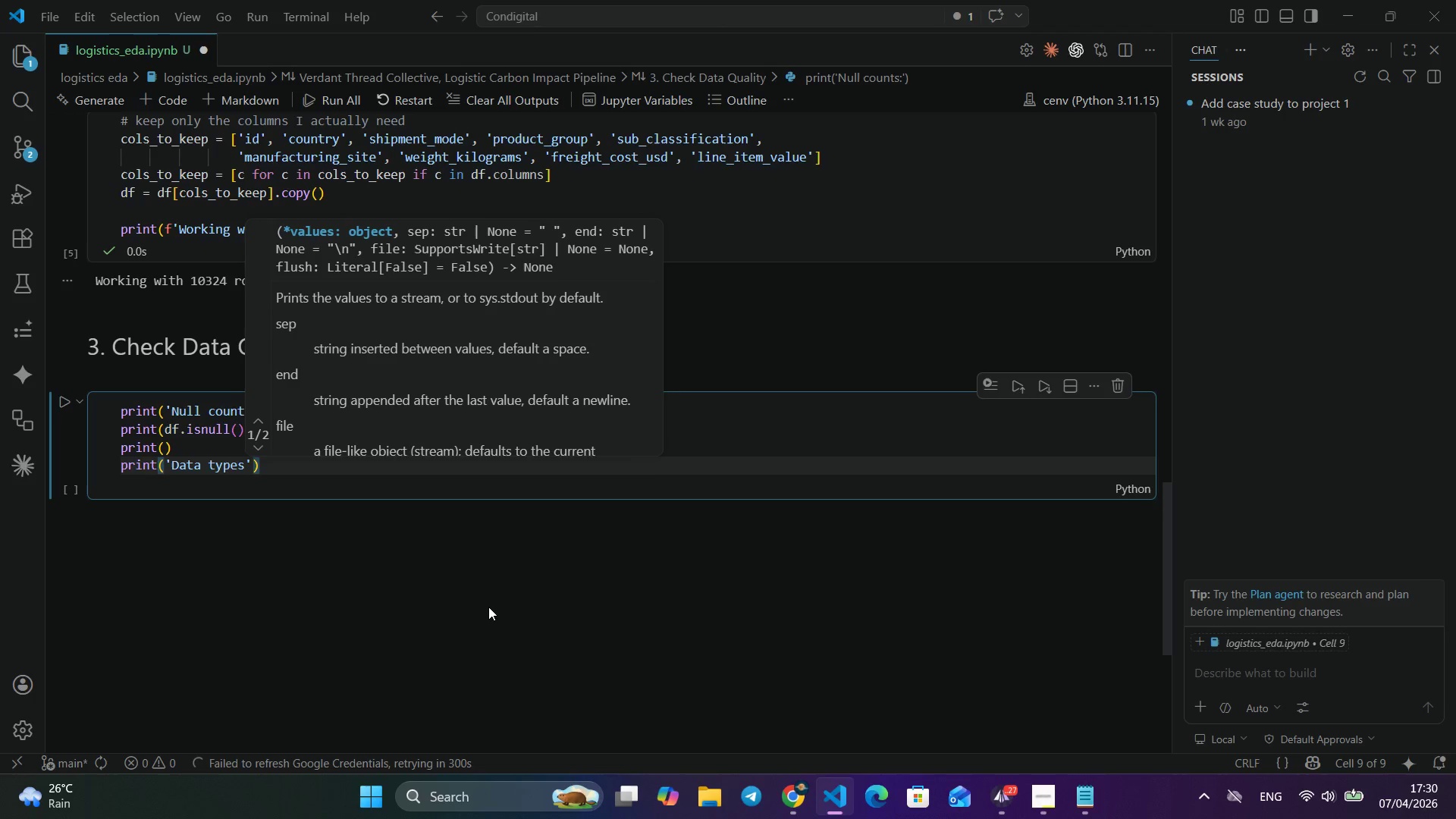 
type(pes)
 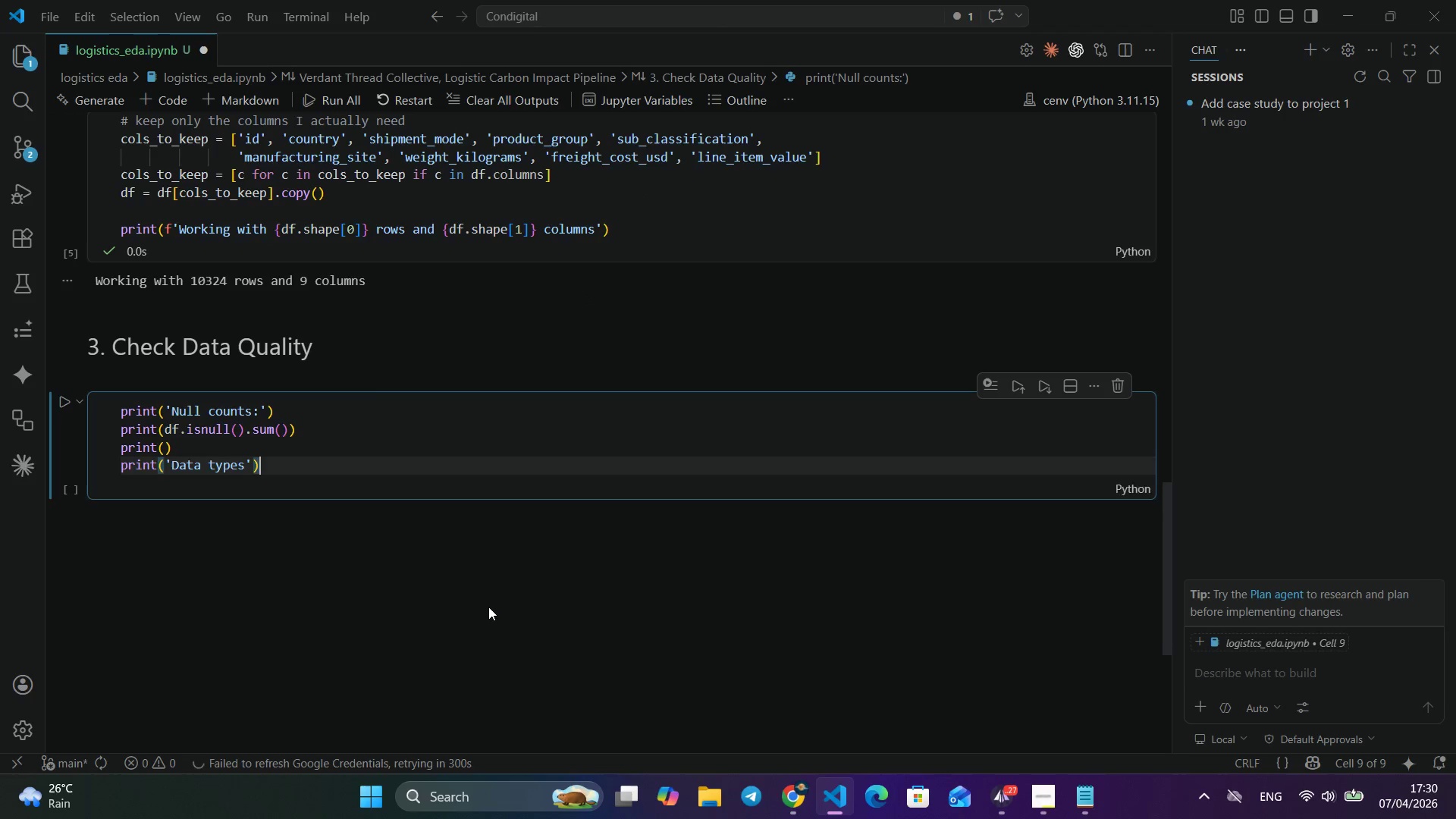 
key(ArrowRight)
 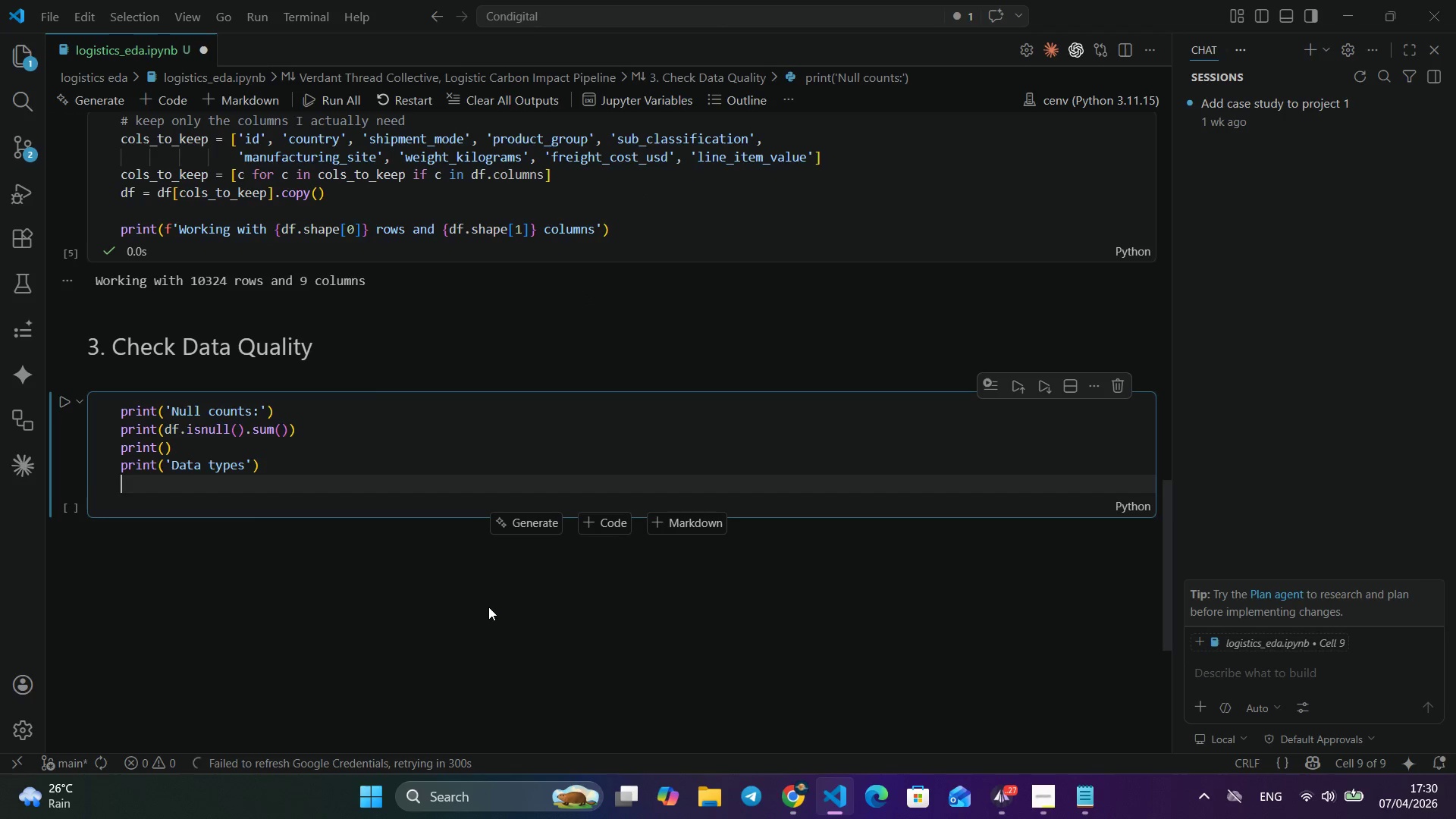 
key(ArrowRight)
 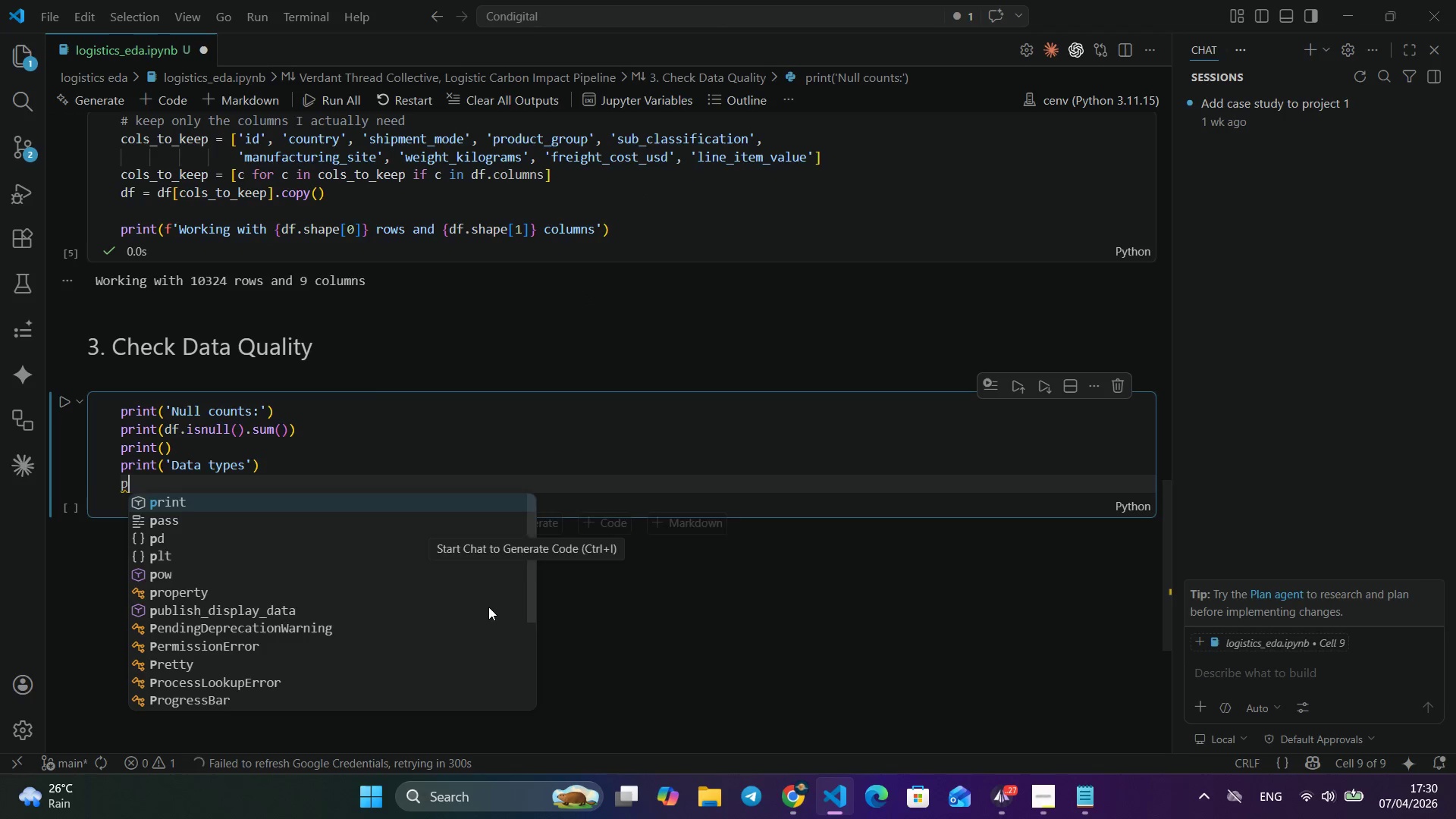 
key(Enter)
 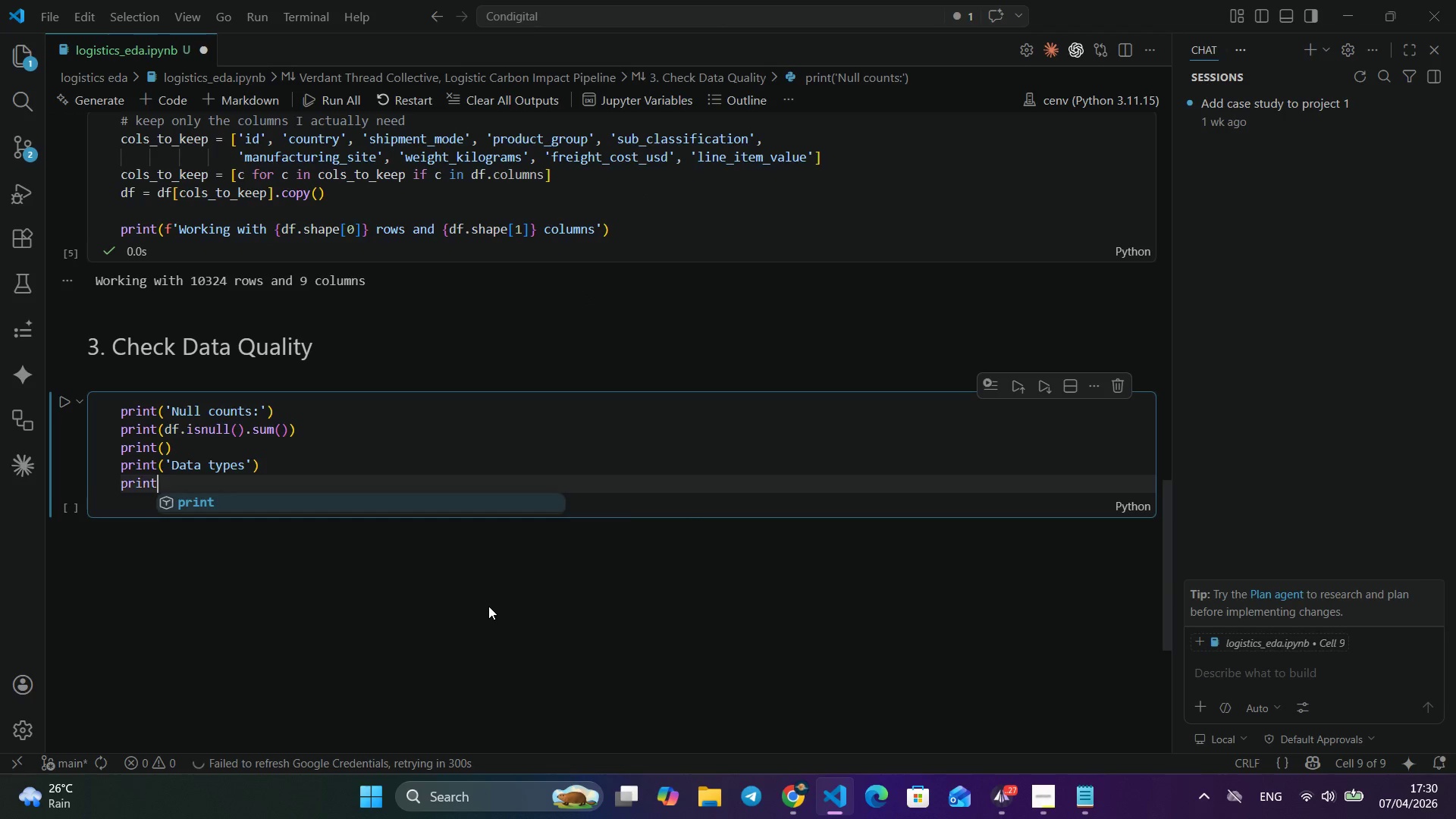 
type(print)
 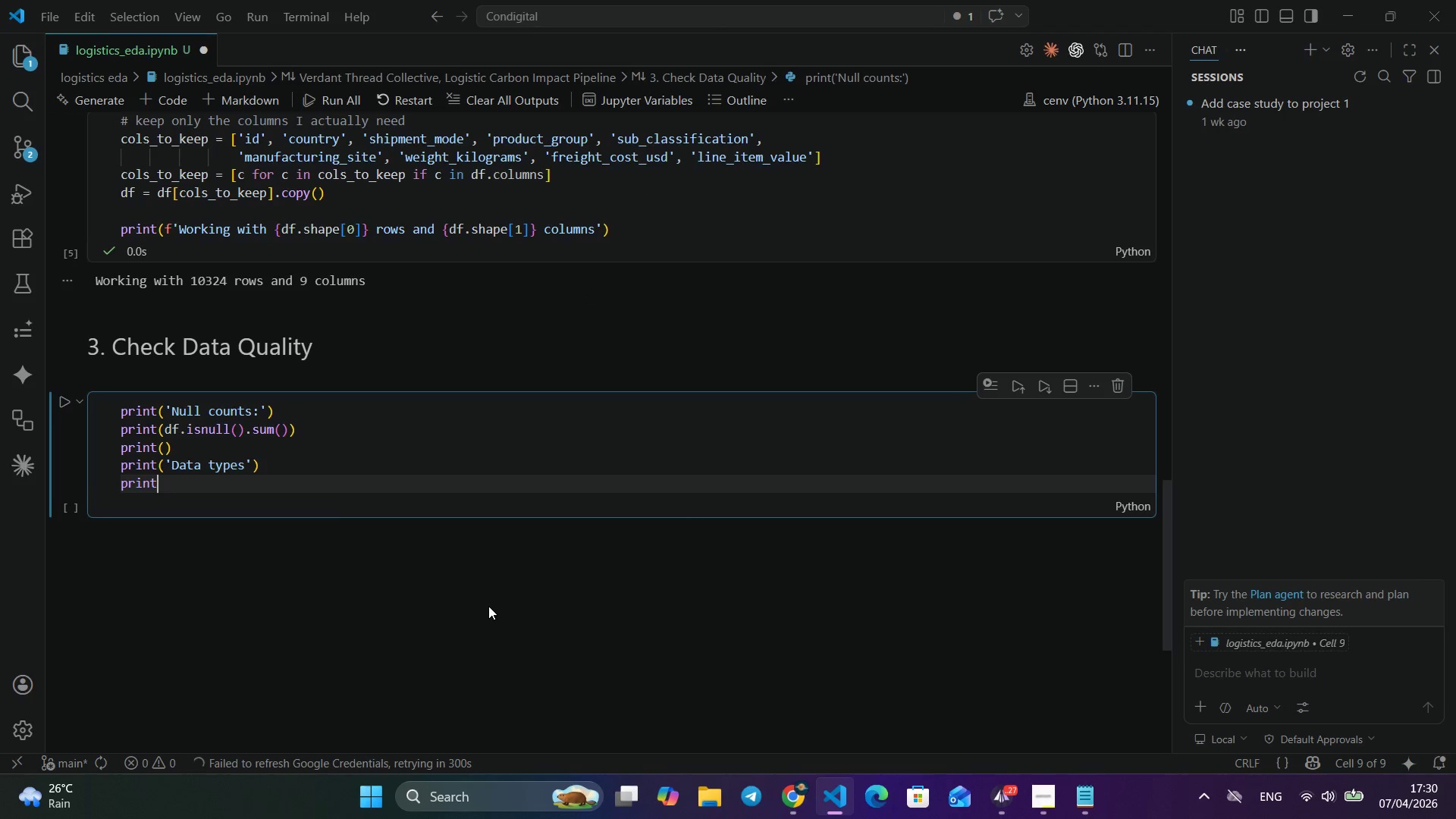 
key(Enter)
 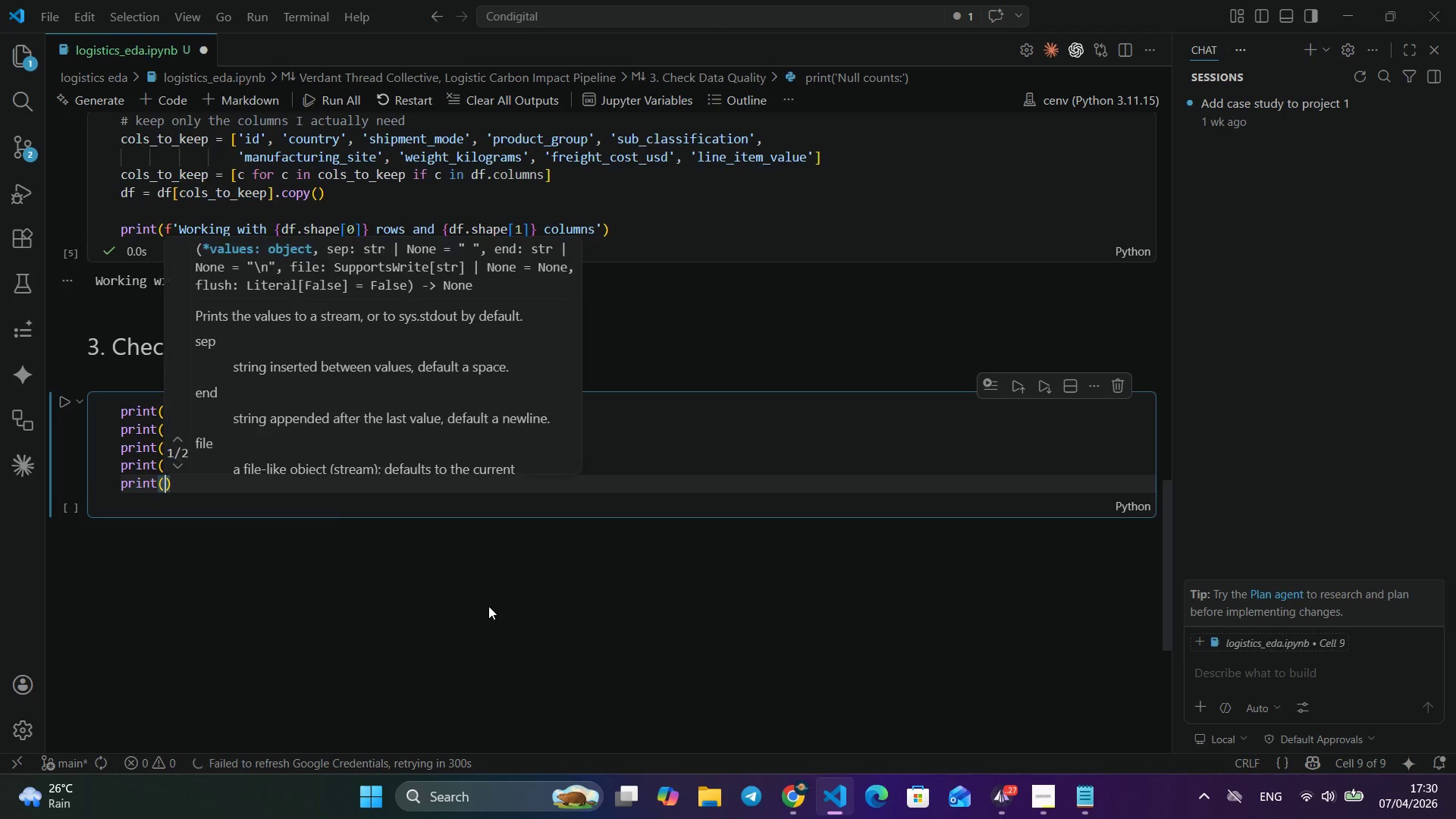 
type((df.dtypes)
 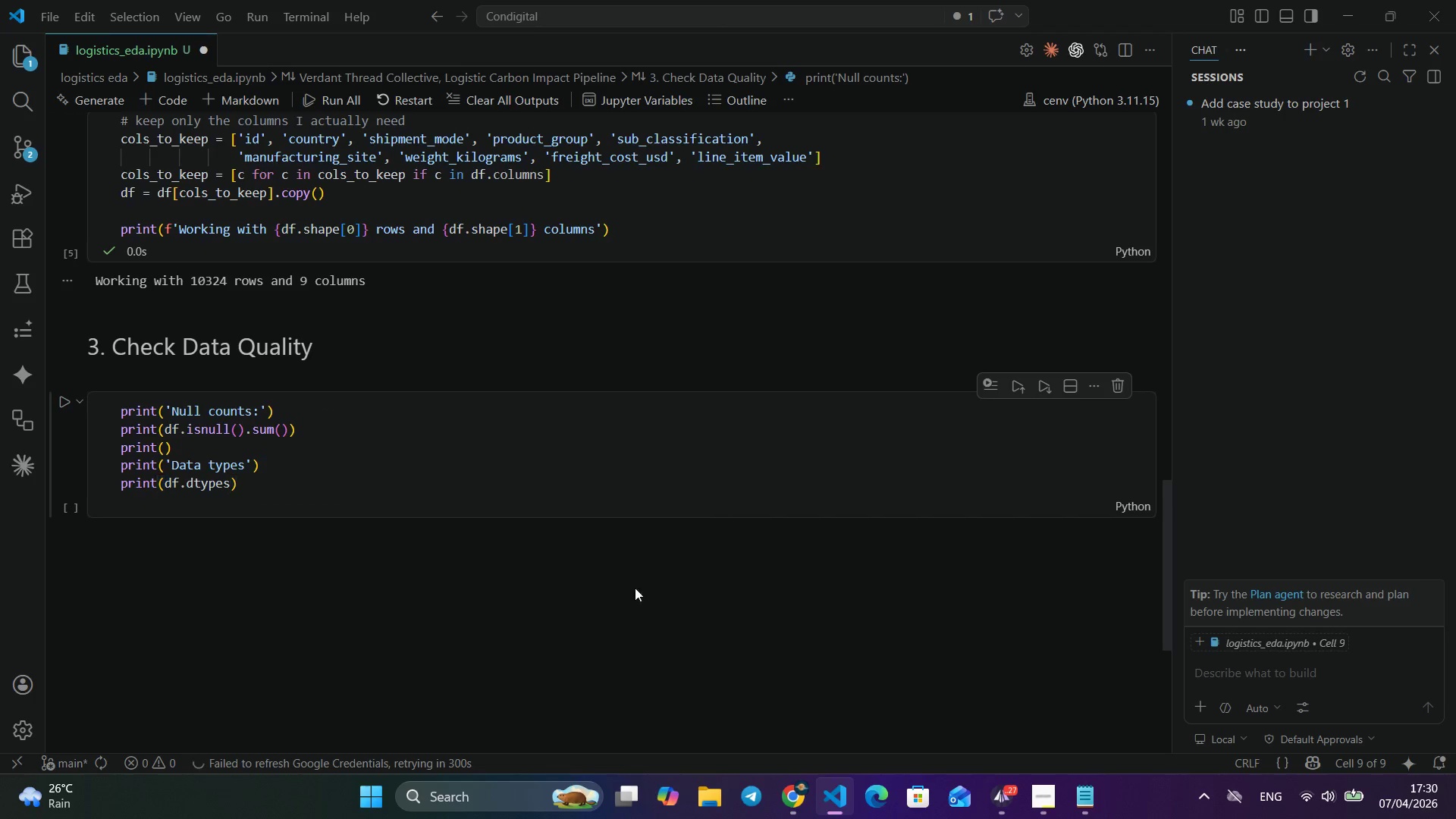 
left_click([674, 598])
 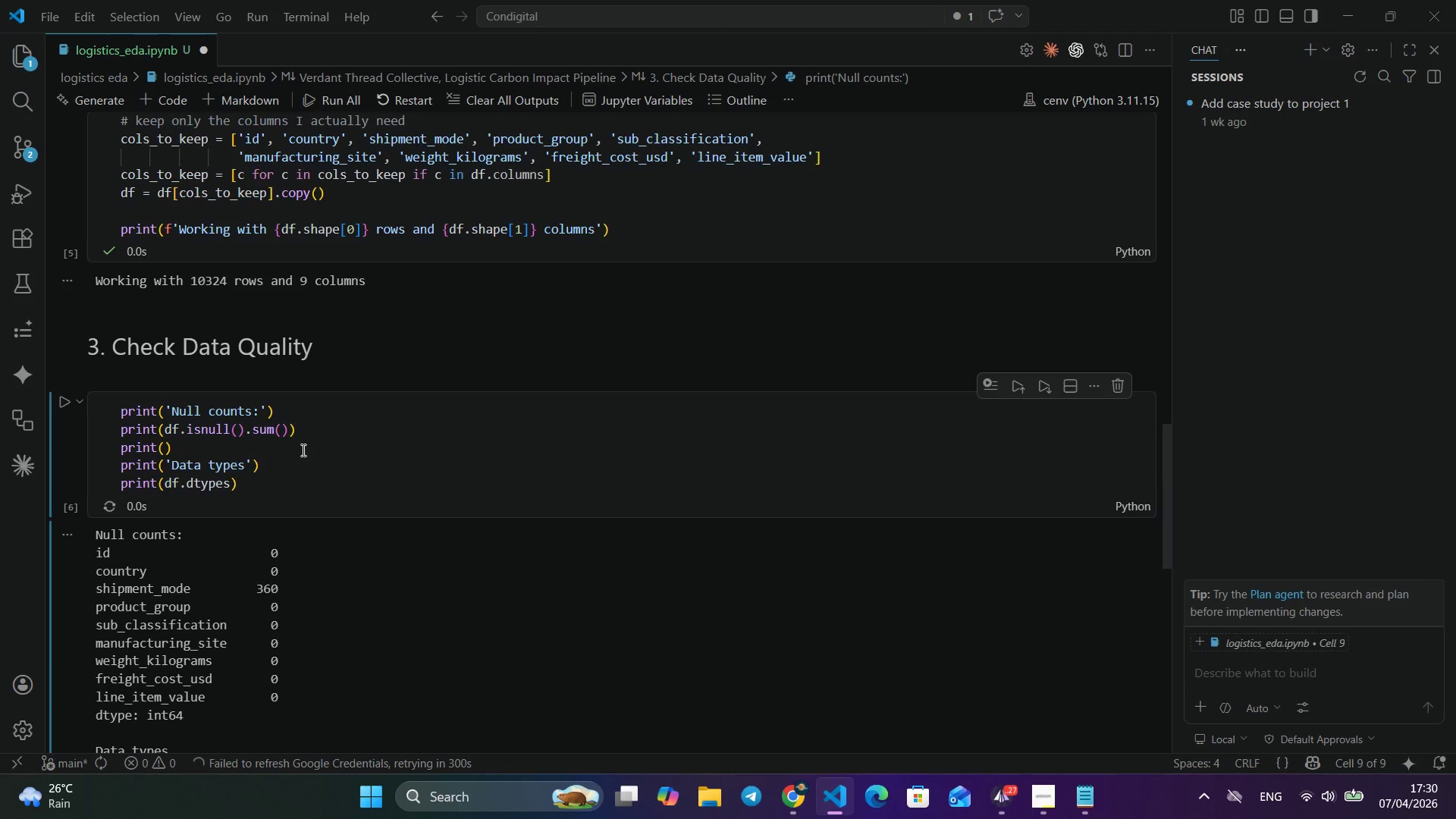 
left_click([60, 401])
 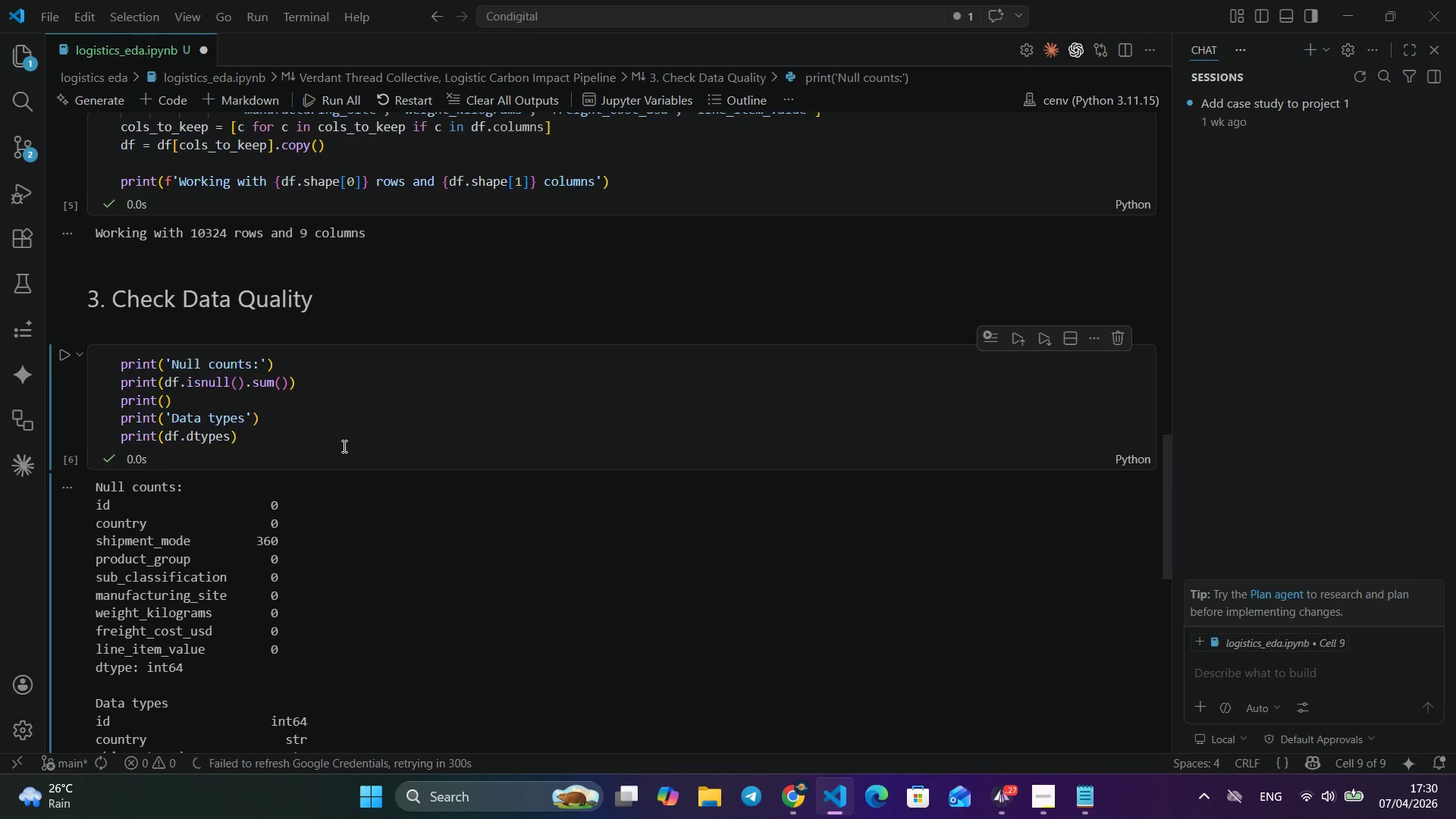 
scroll: coordinate [343, 446], scroll_direction: down, amount: 4.0
 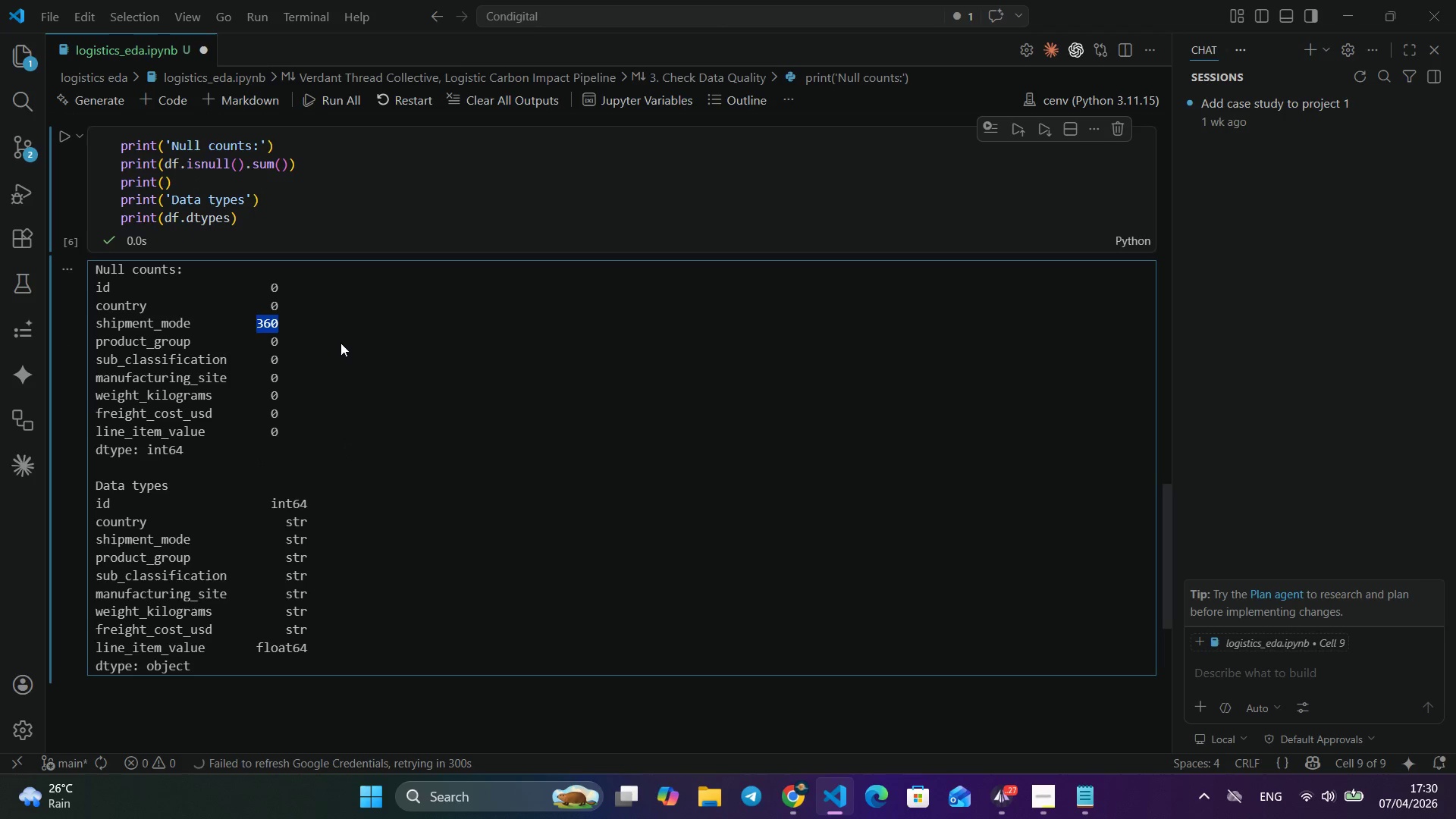 
left_click_drag(start_coordinate=[253, 326], to_coordinate=[288, 322])
 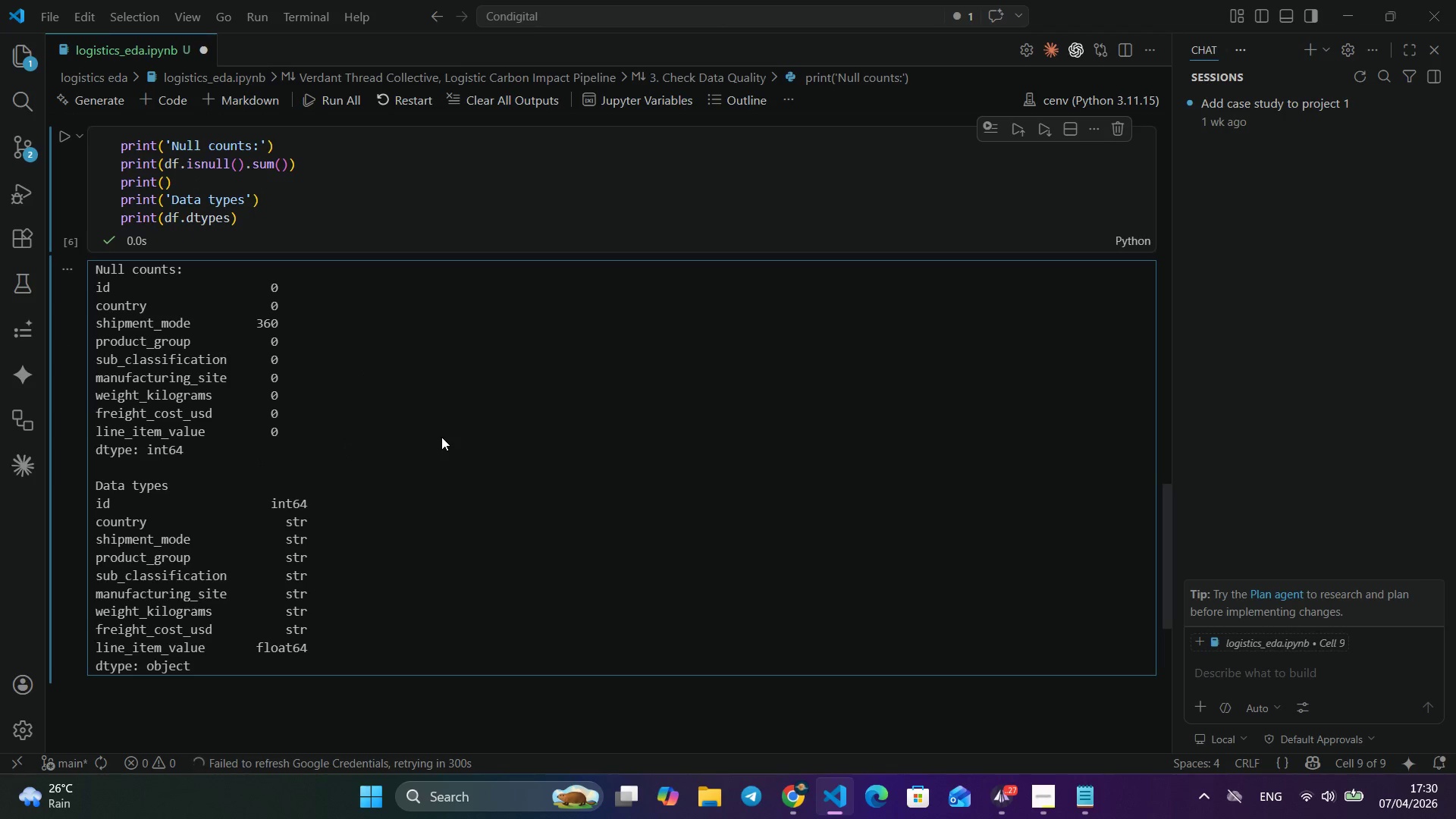 
left_click([347, 346])
 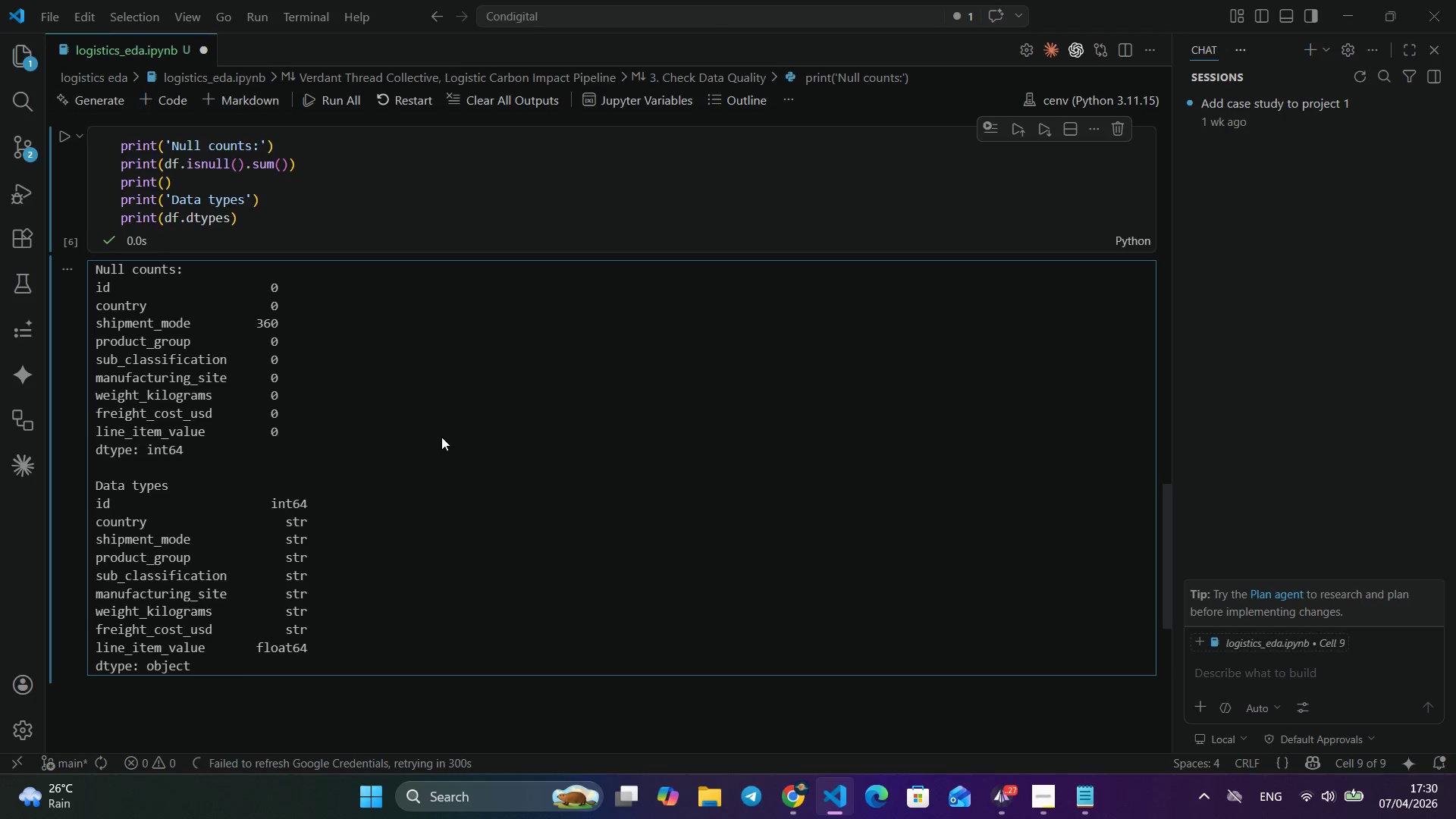 
wait(13.55)
 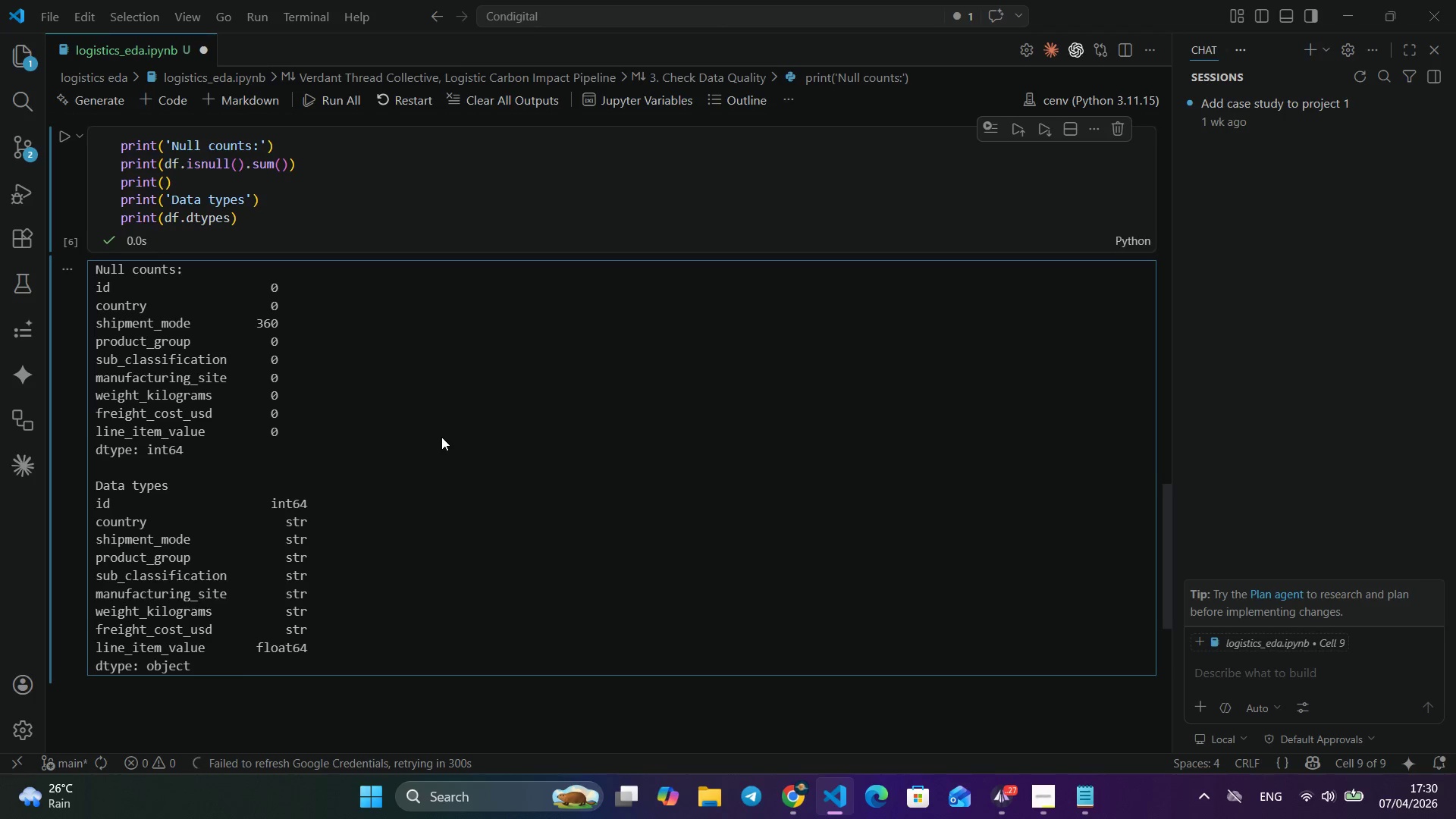 
scroll: coordinate [450, 439], scroll_direction: down, amount: 5.0
 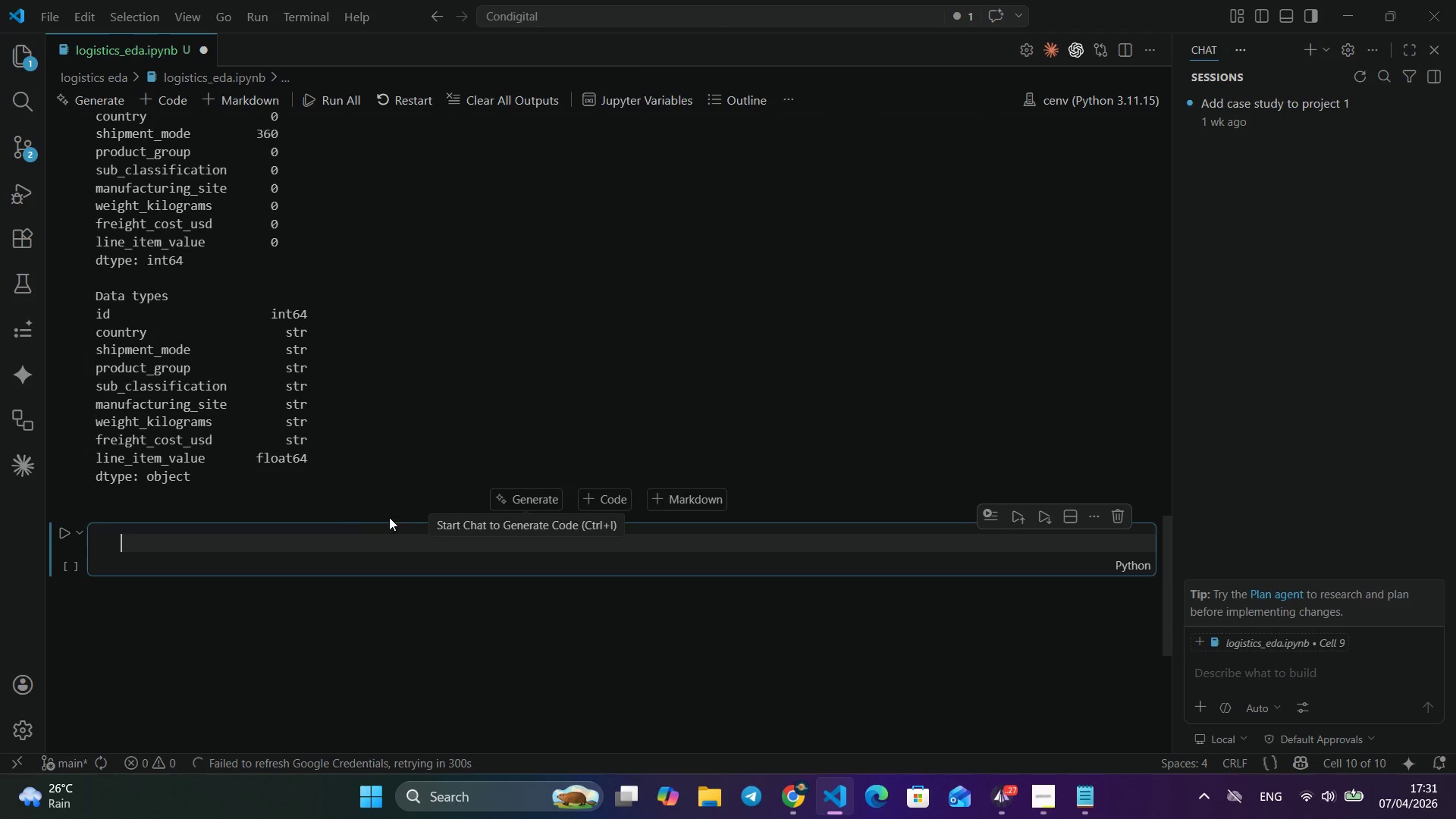 
left_click([605, 500])
 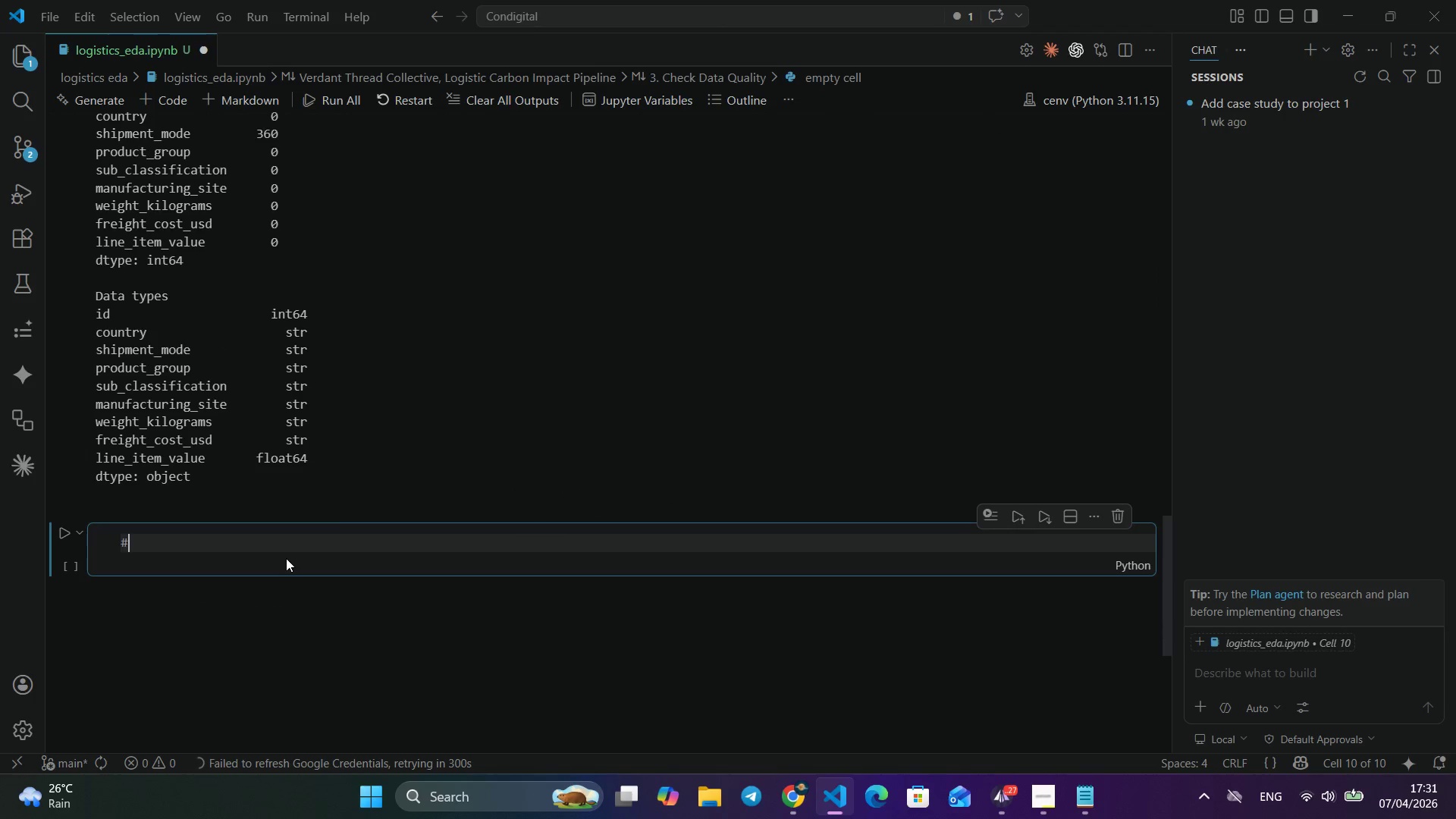 
type(# Th)
 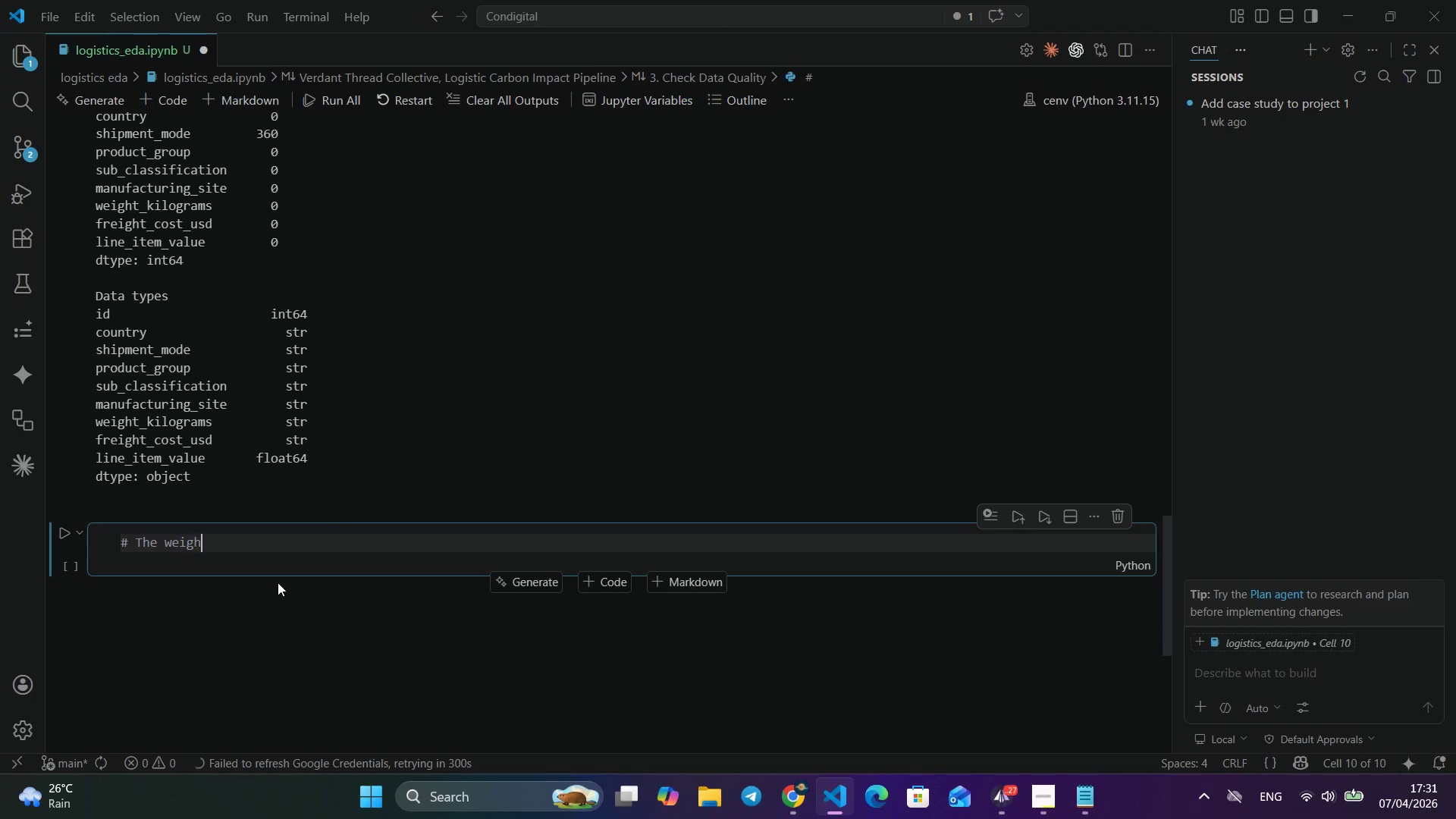 
type(e weight column is )
 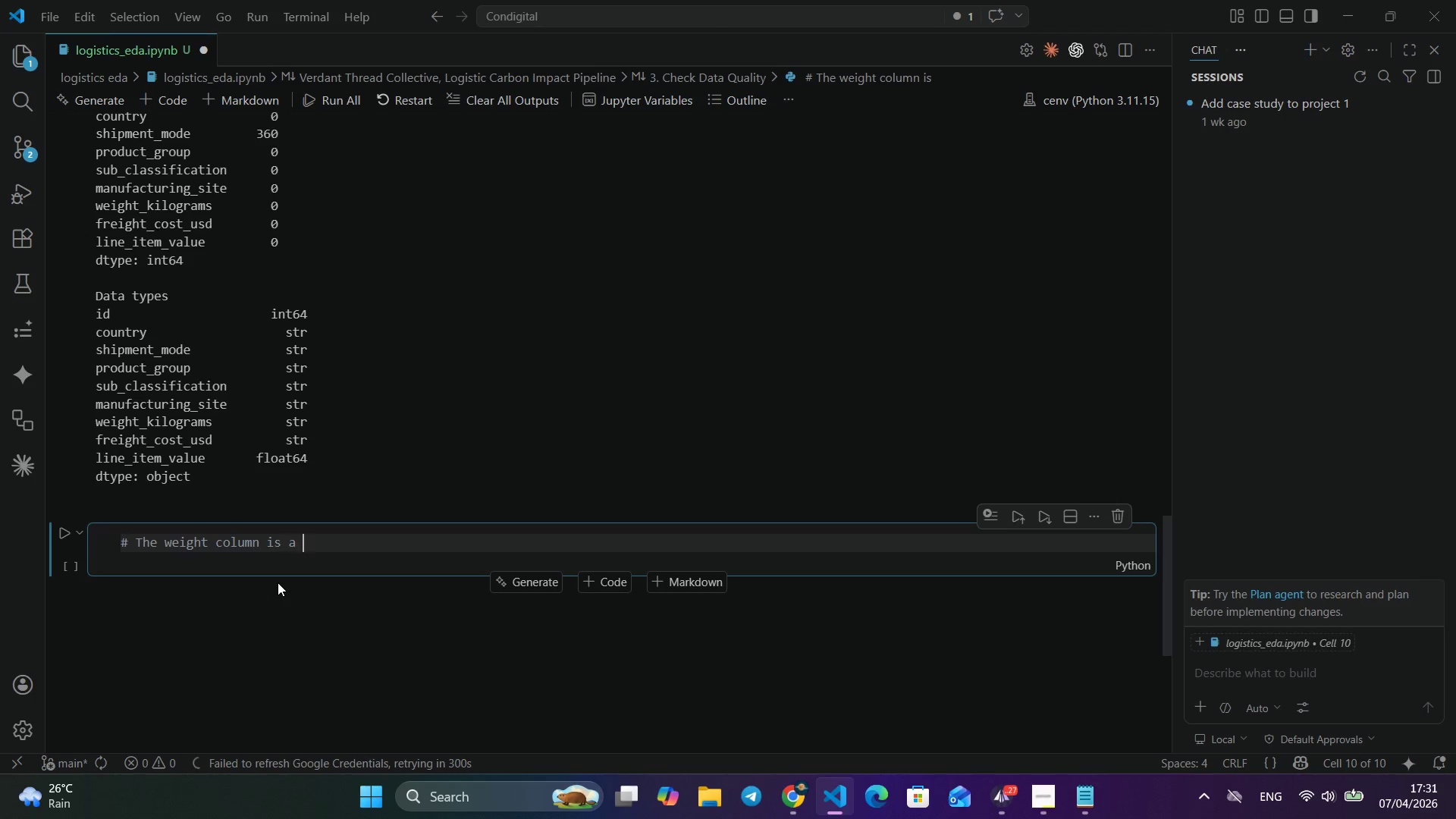 
type(a string )
key(Backspace)
type( )
key(Backspace)
type(, let's see what's in it)
 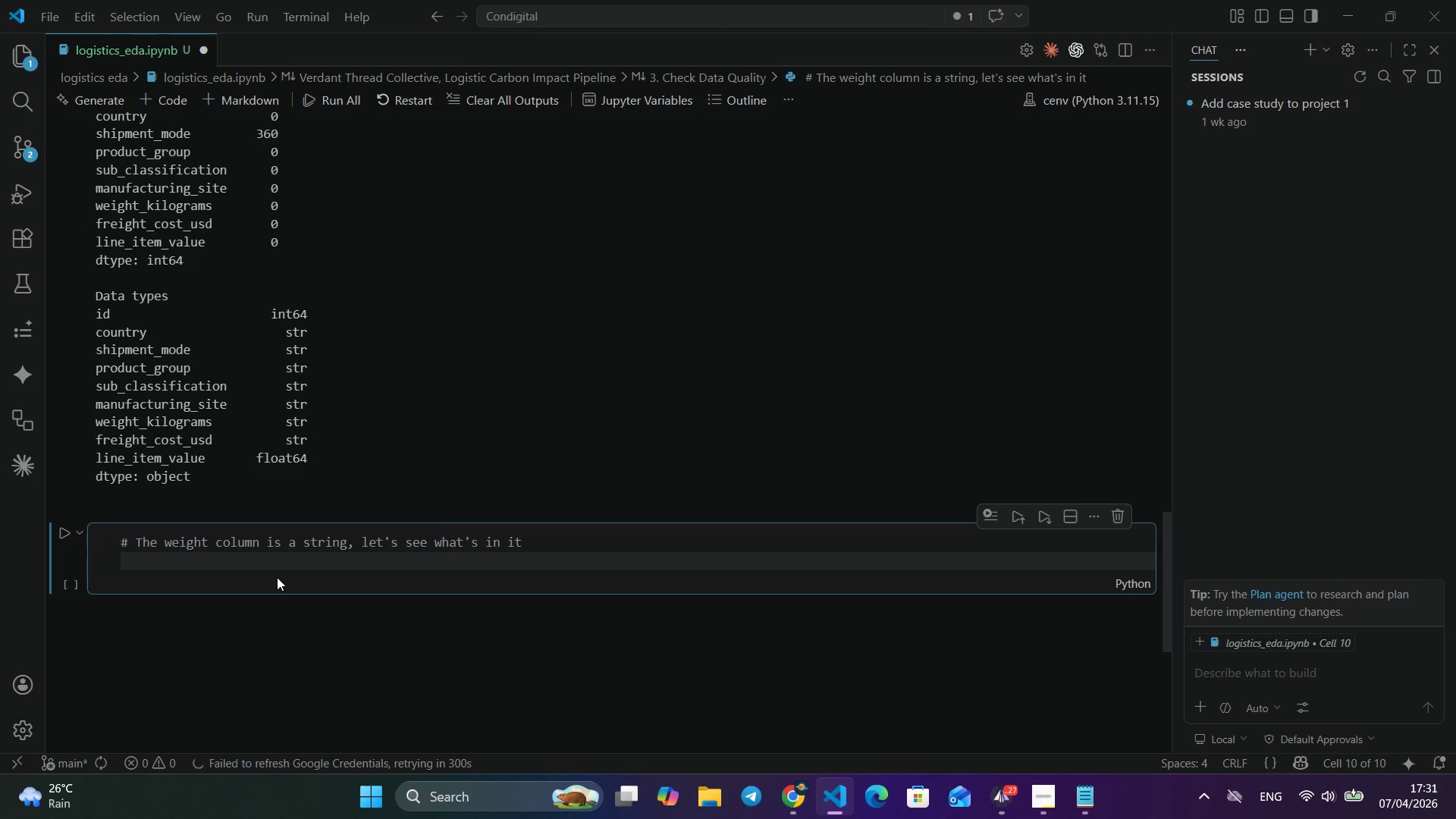 
key(Enter)
 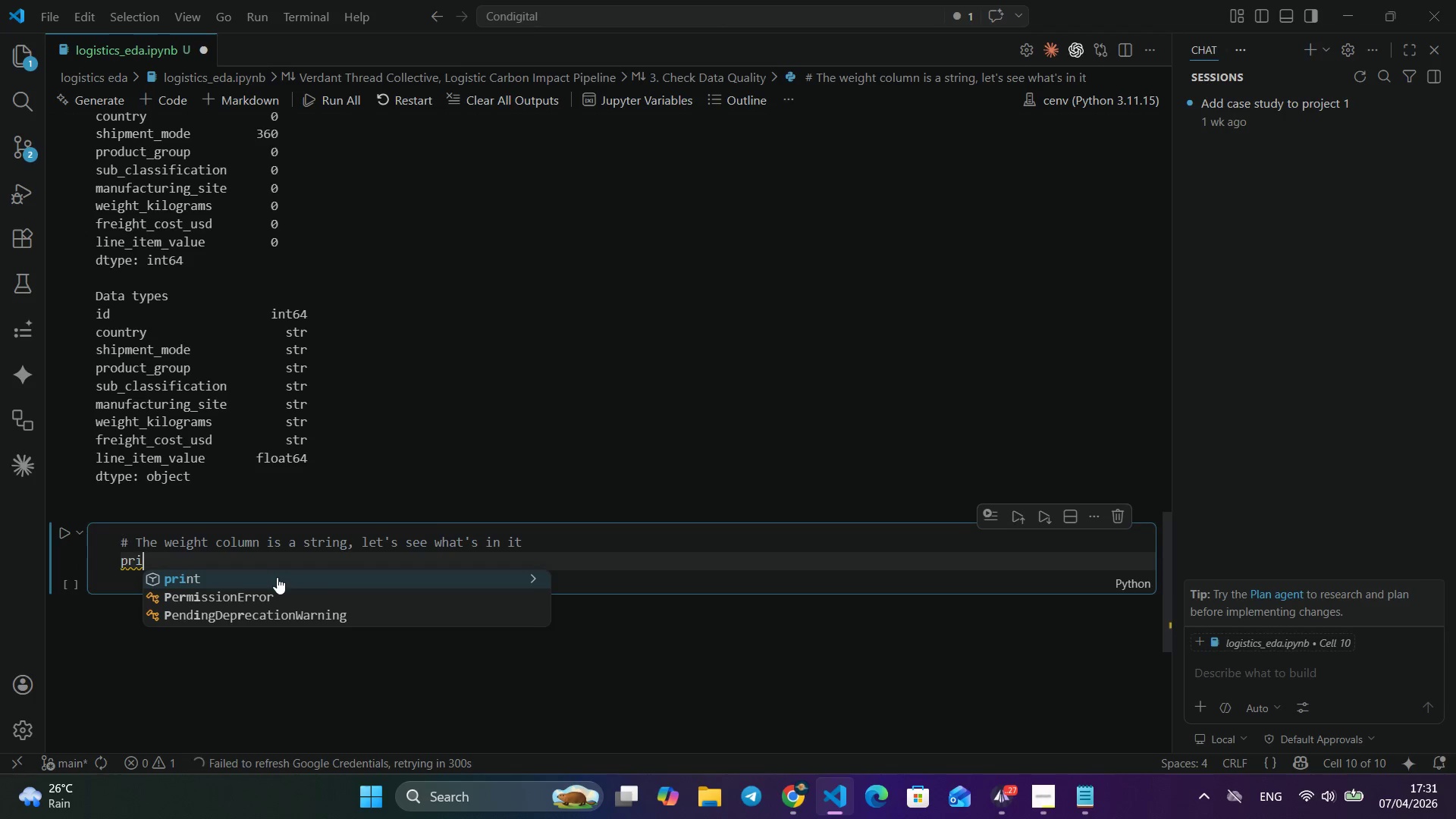 
type(print('Unique non-numeric weight values)
 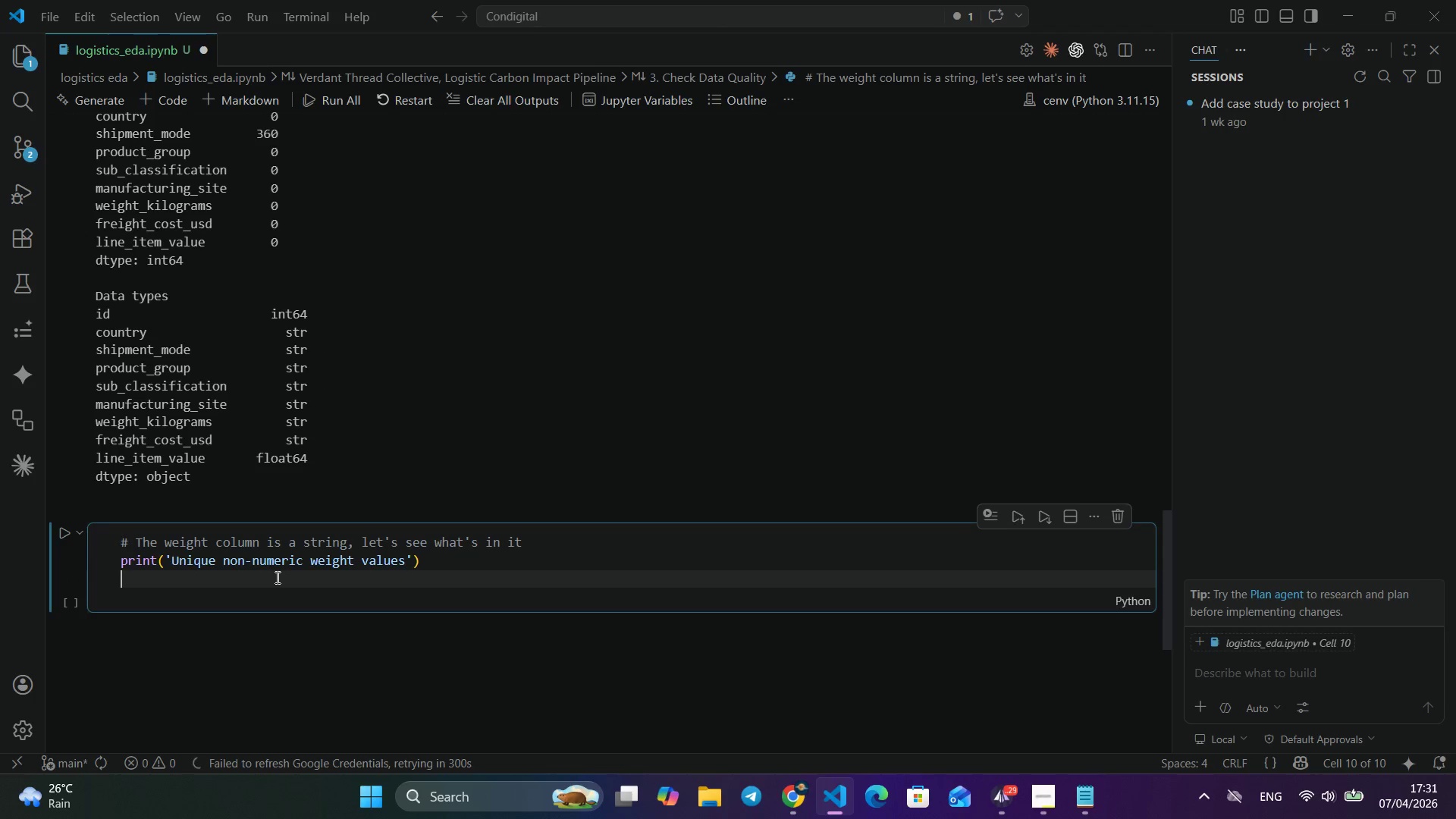 
 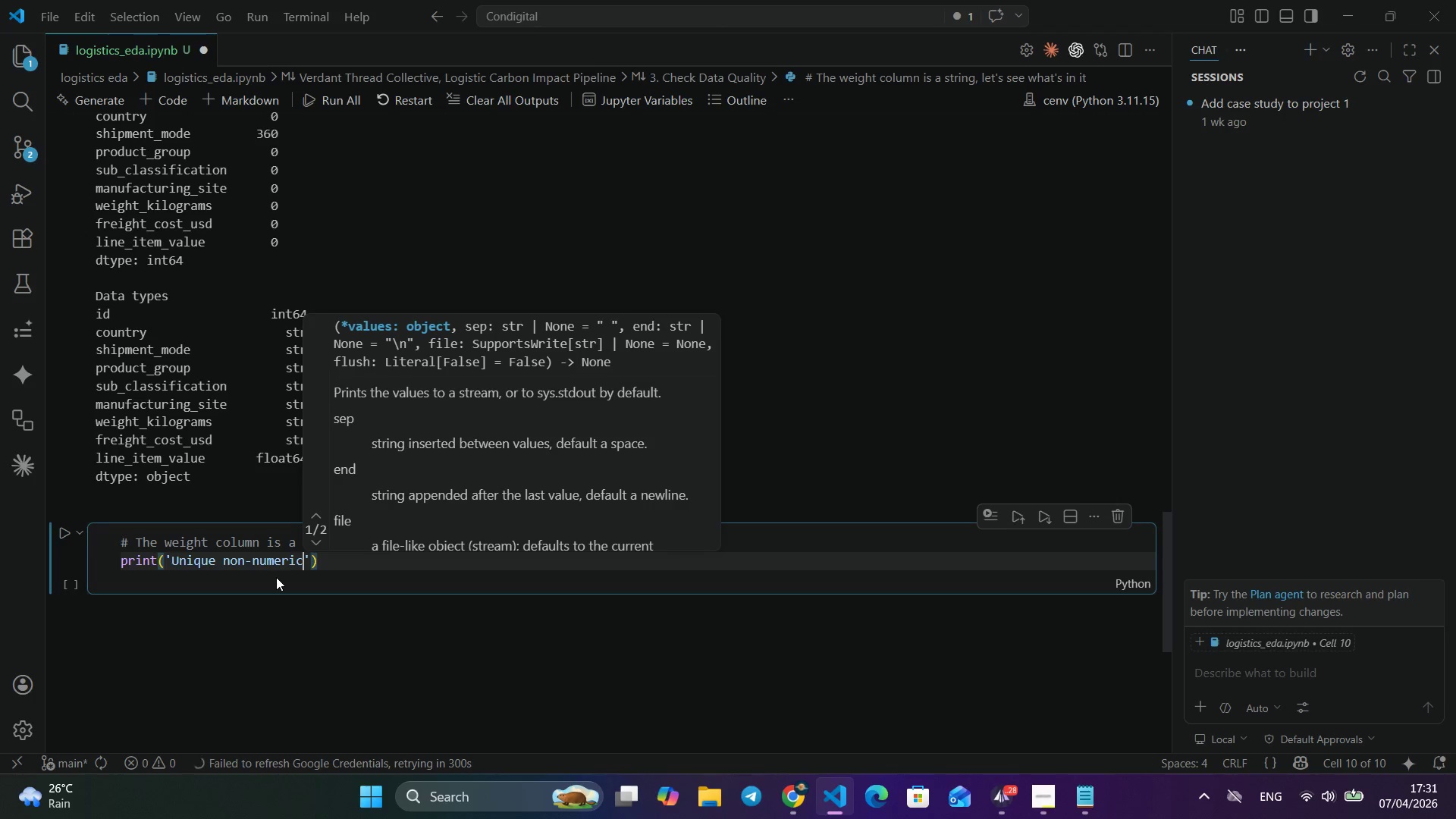 
key(ArrowRight)
 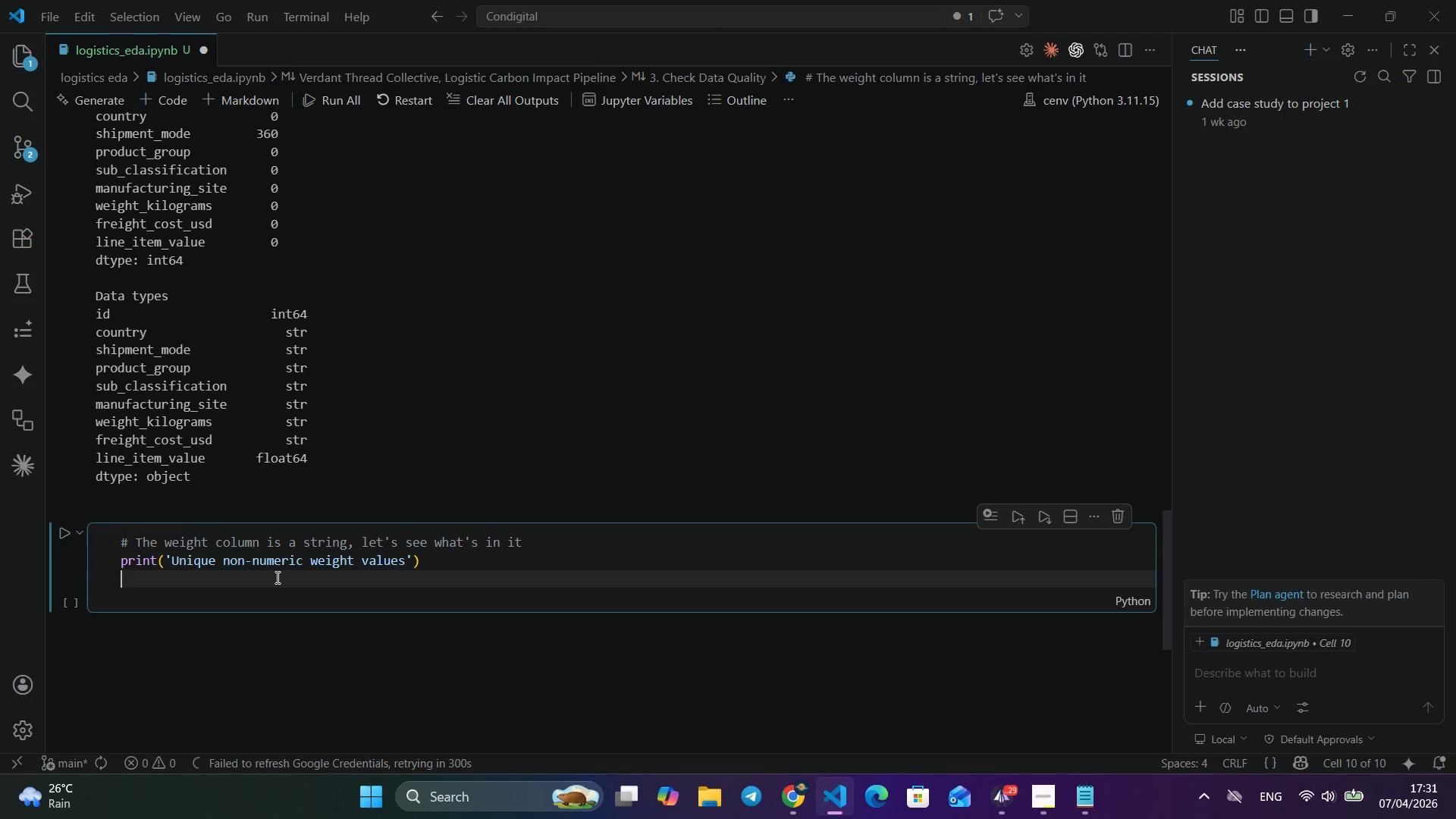 
key(ArrowRight)
 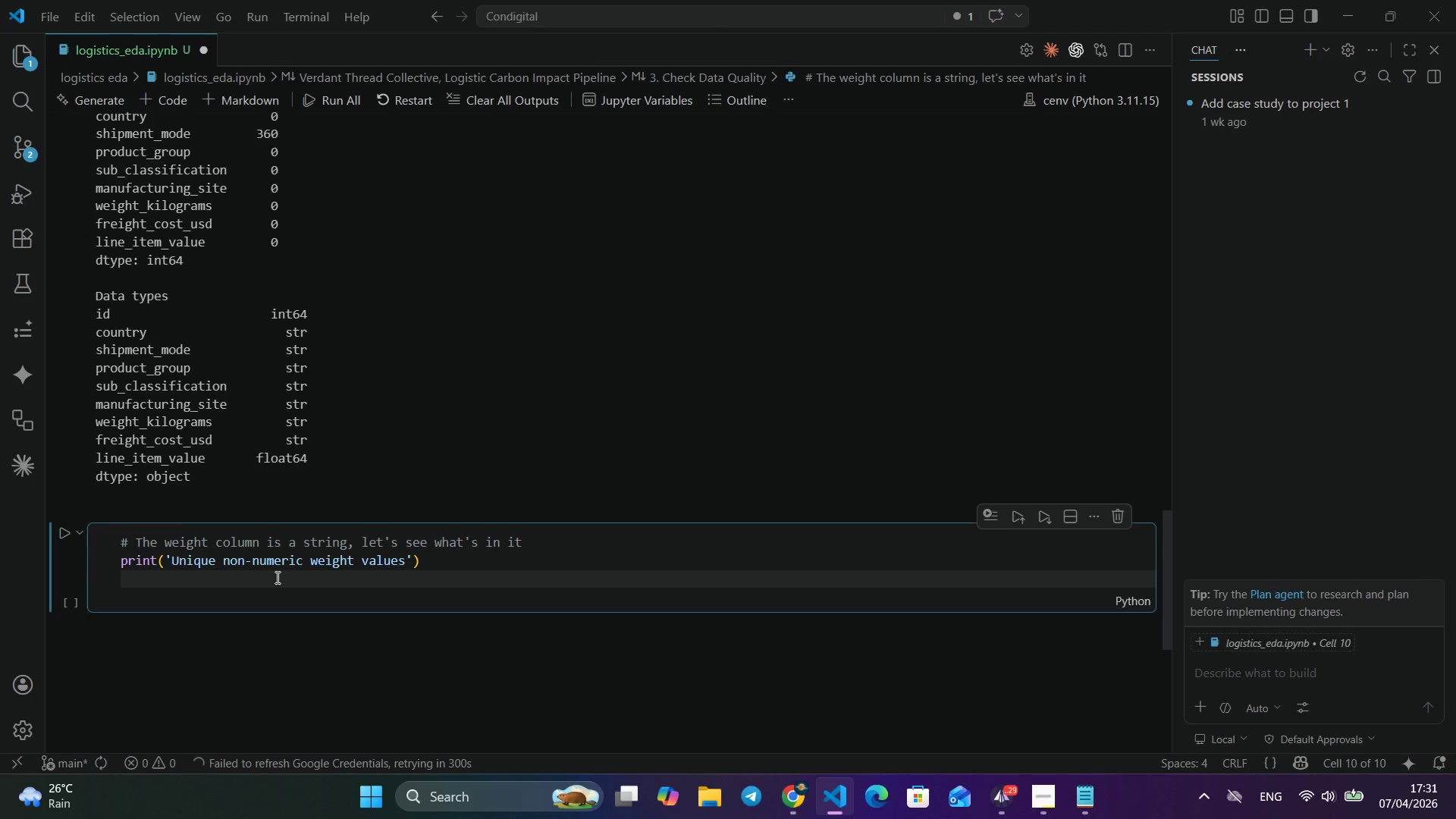 
key(Enter)
 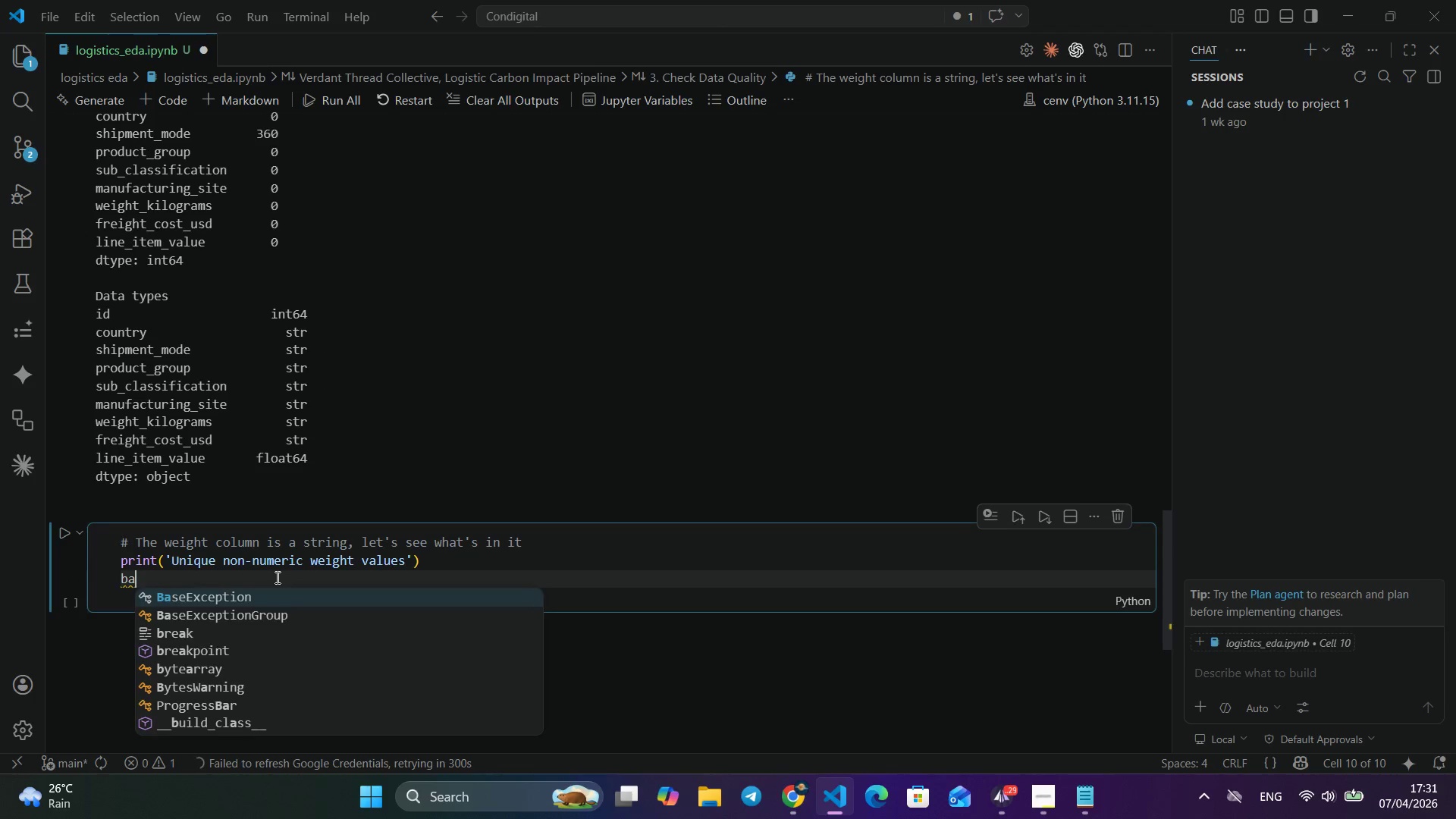 
type(bad_weight = df.[pd.to)
 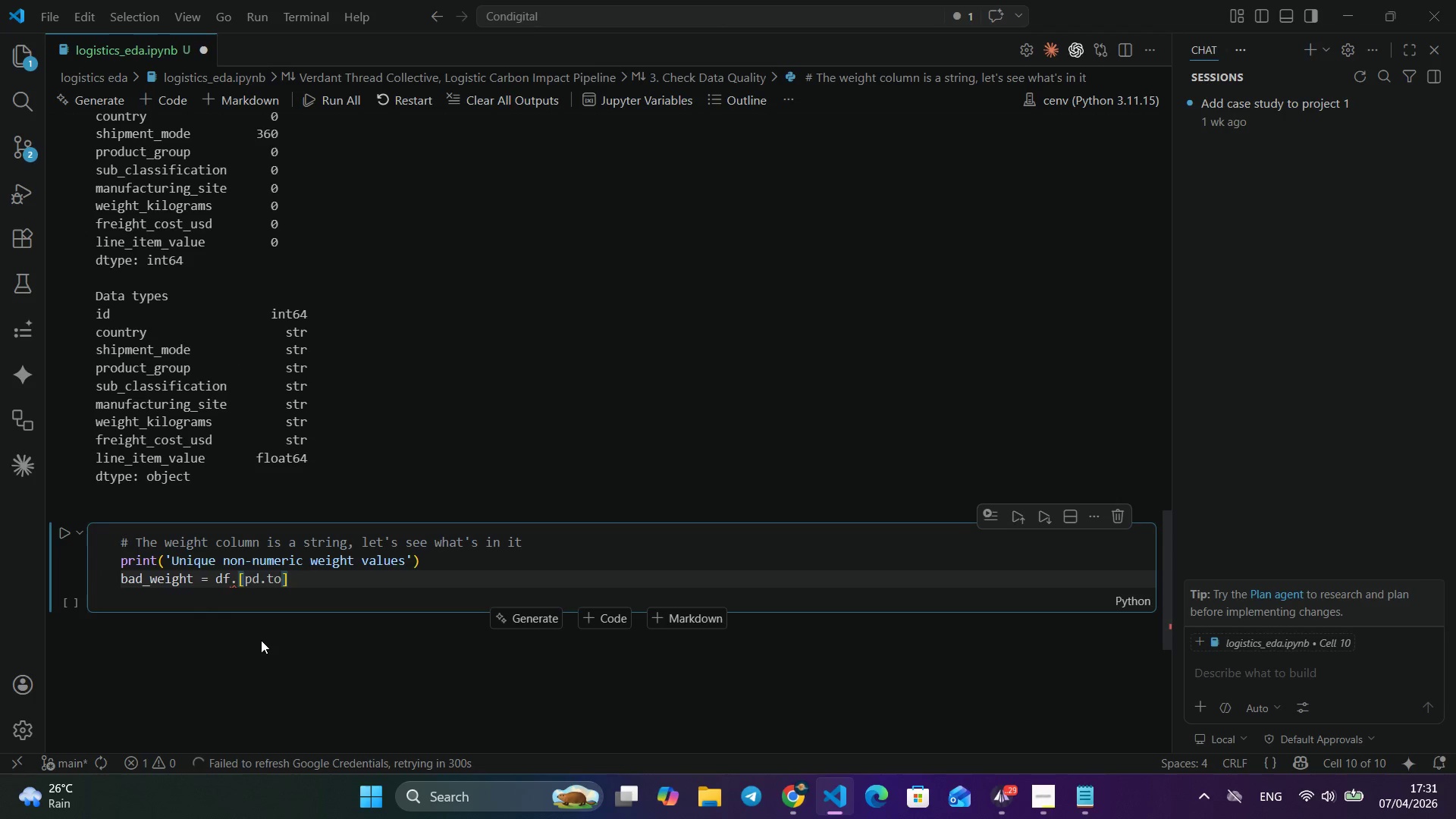 
type( )
key(Backspace)
type(nm)
key(Backspace)
type(umeri)
 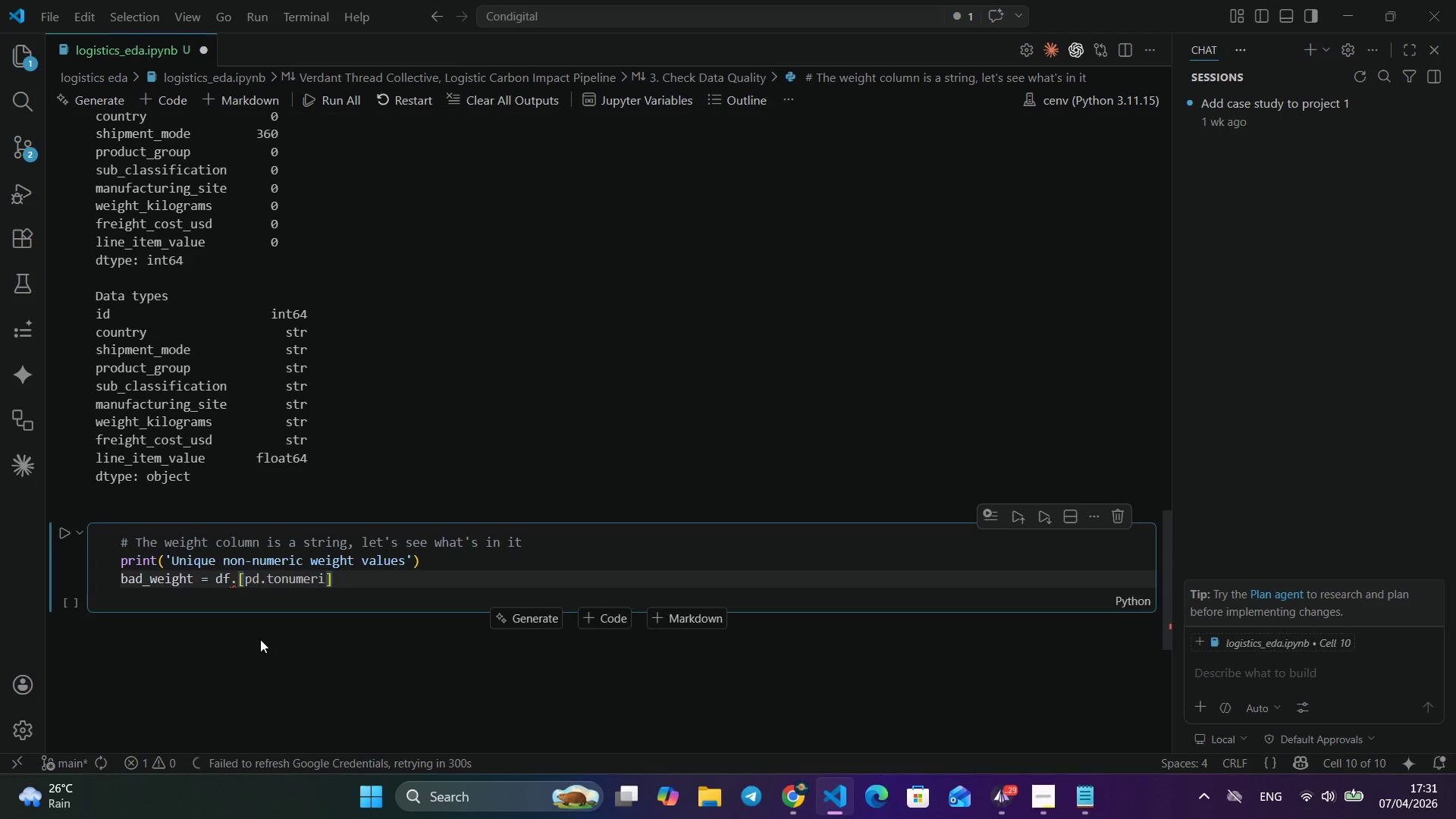 
wait(6.19)
 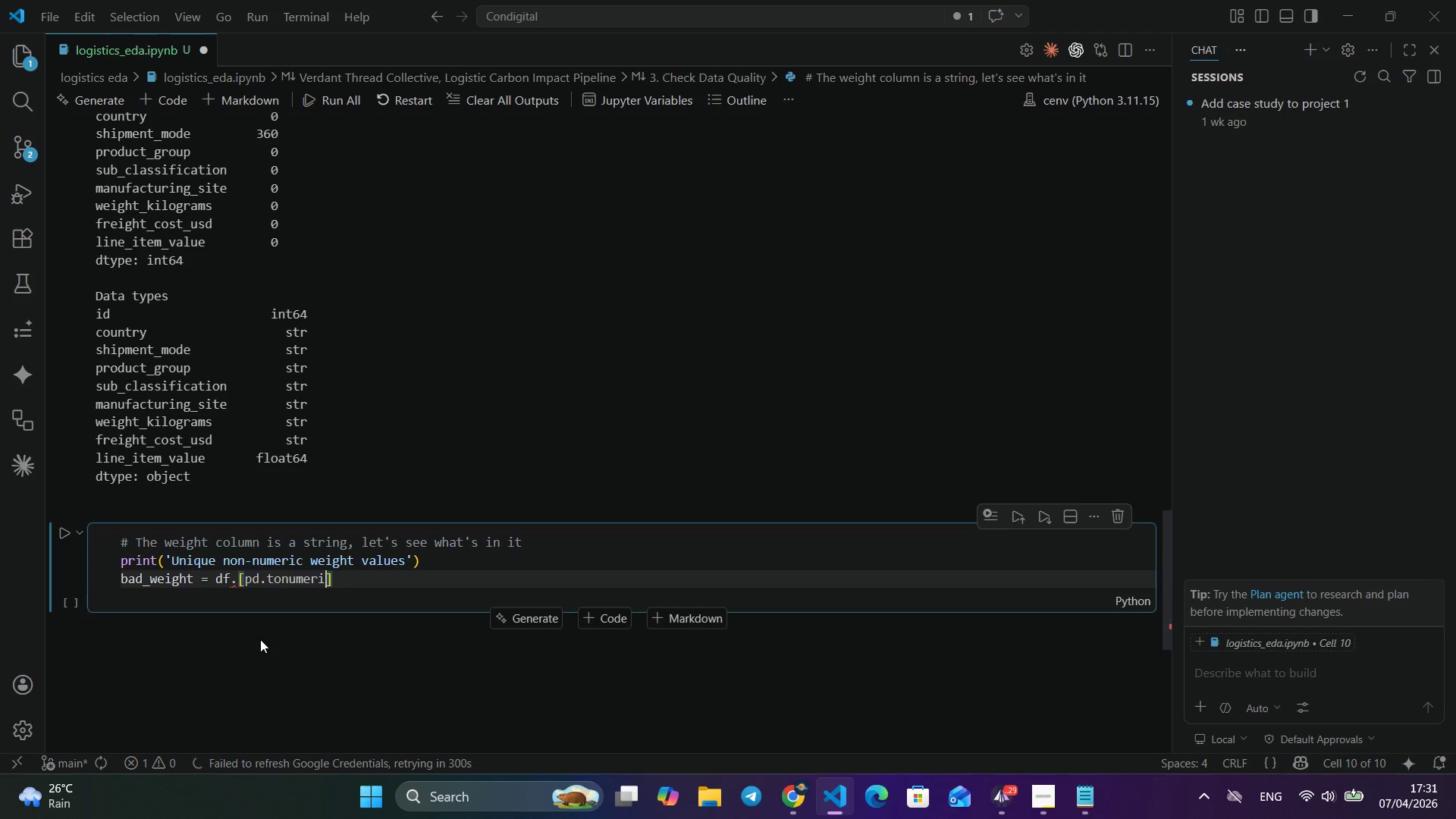 
key(Backspace)
key(Backspace)
key(Backspace)
key(Backspace)
key(Backspace)
key(Backspace)
type())
key(Backspace)
type(_num)
 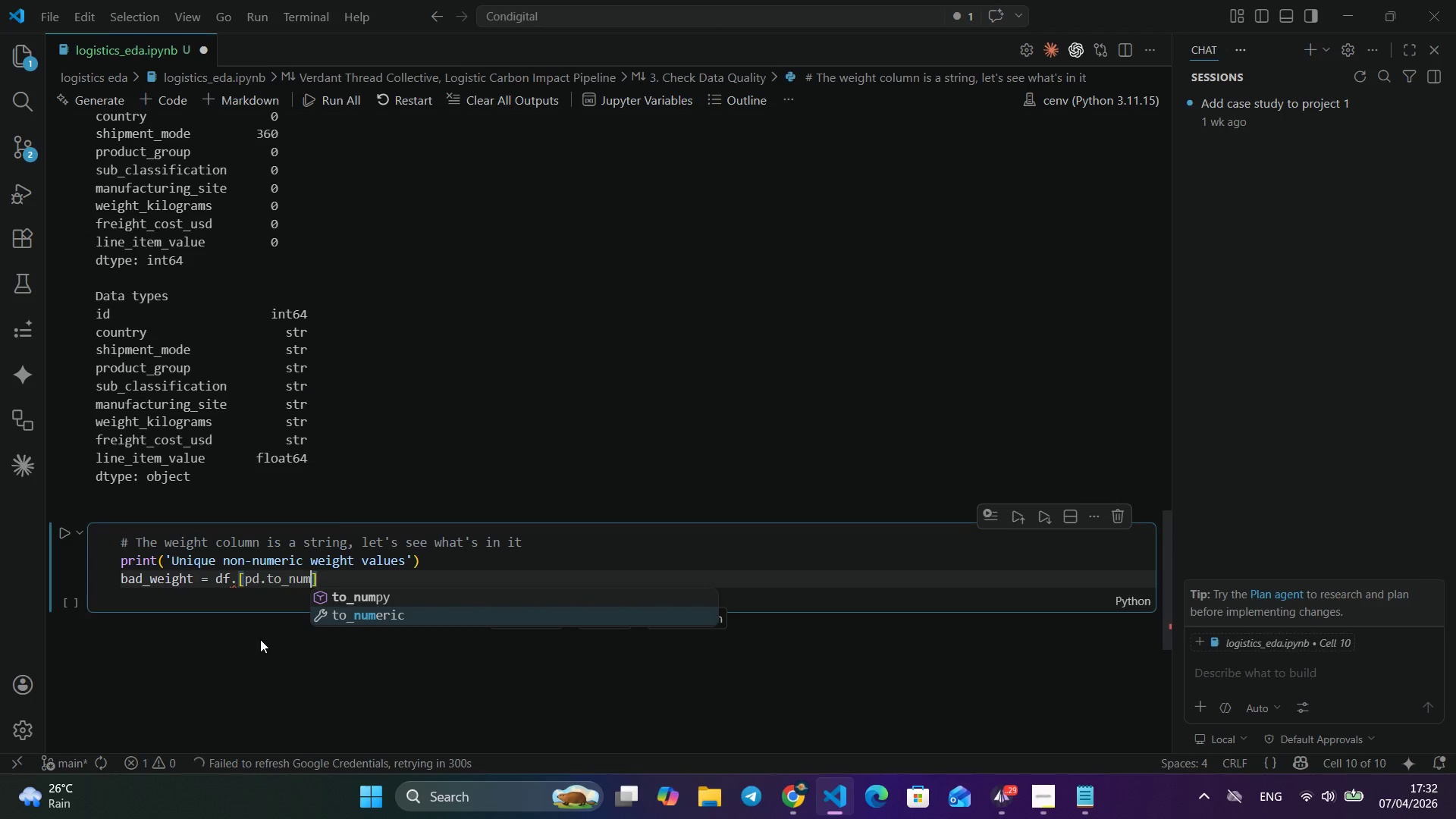 
key(ArrowDown)
 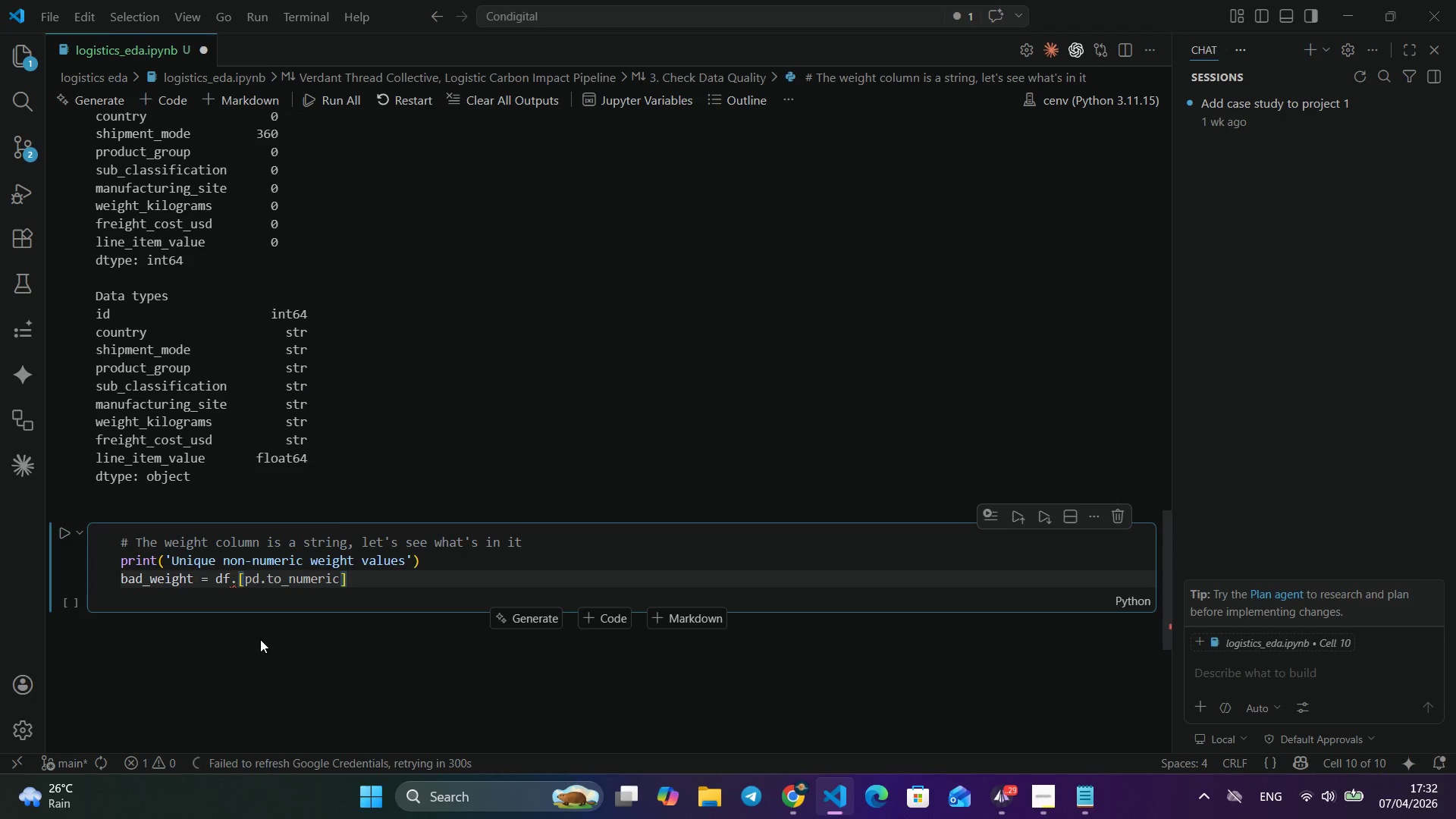 
key(Enter)
 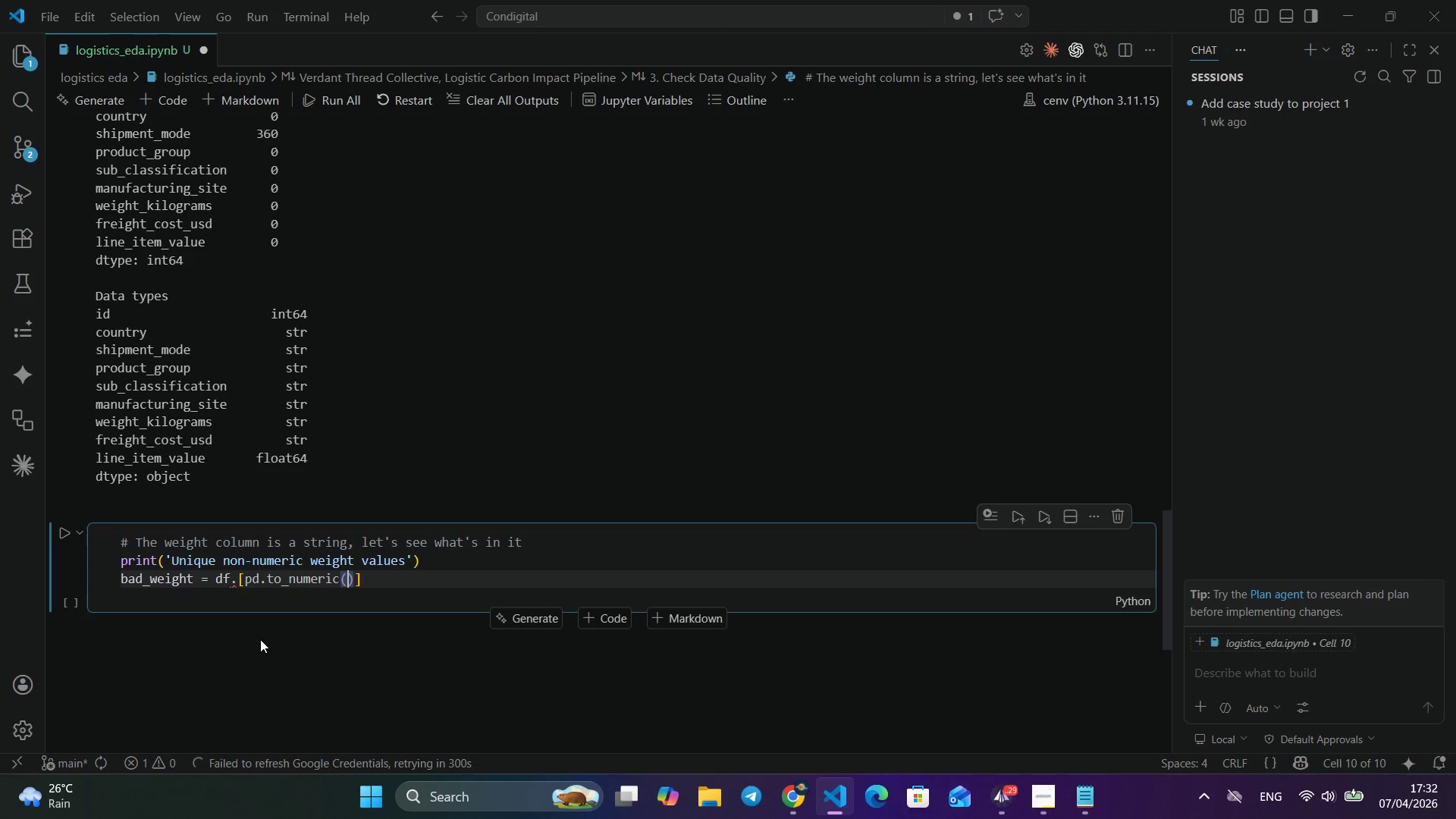 
type((df['weigh)
 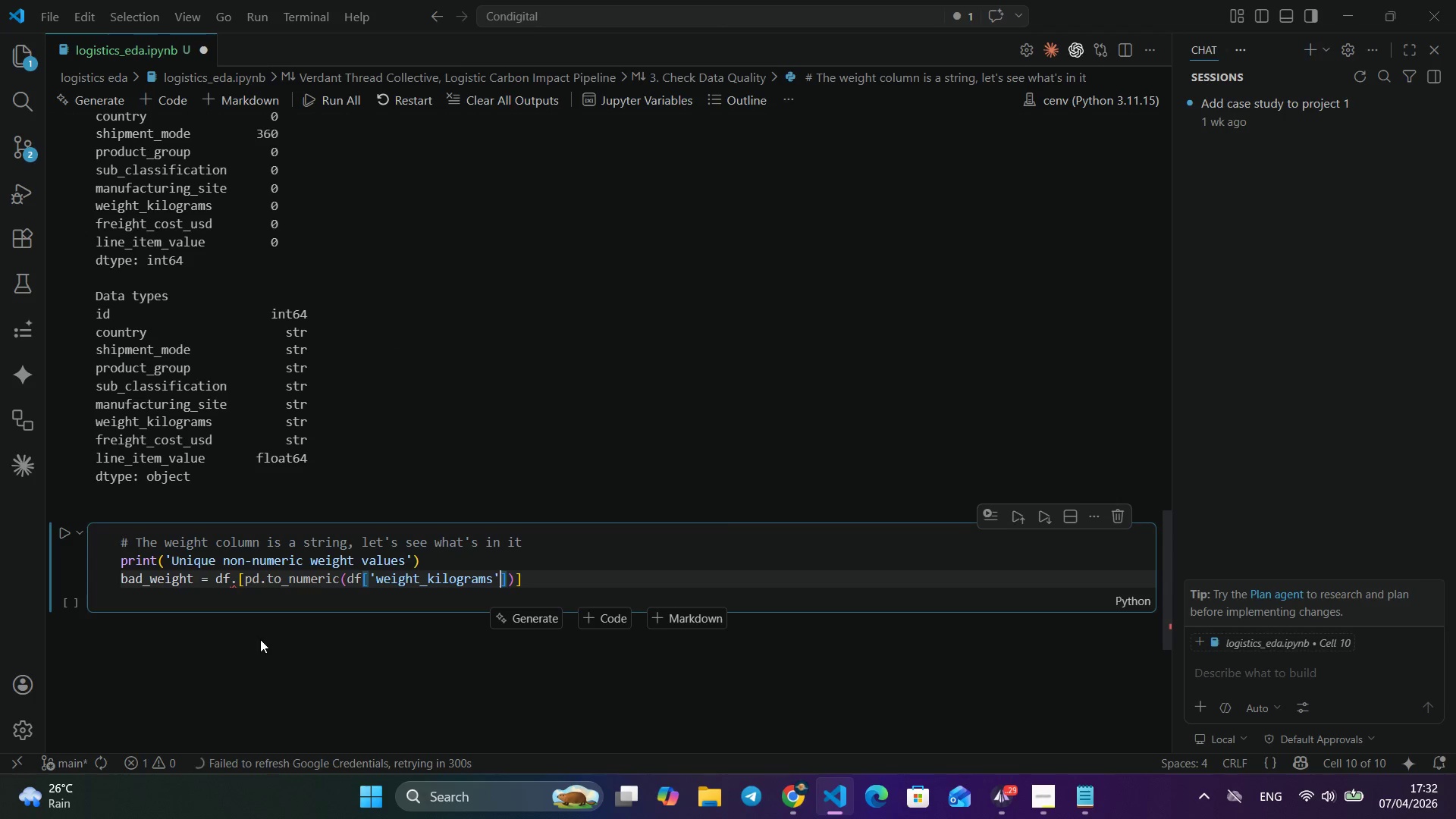 
key(Enter)
 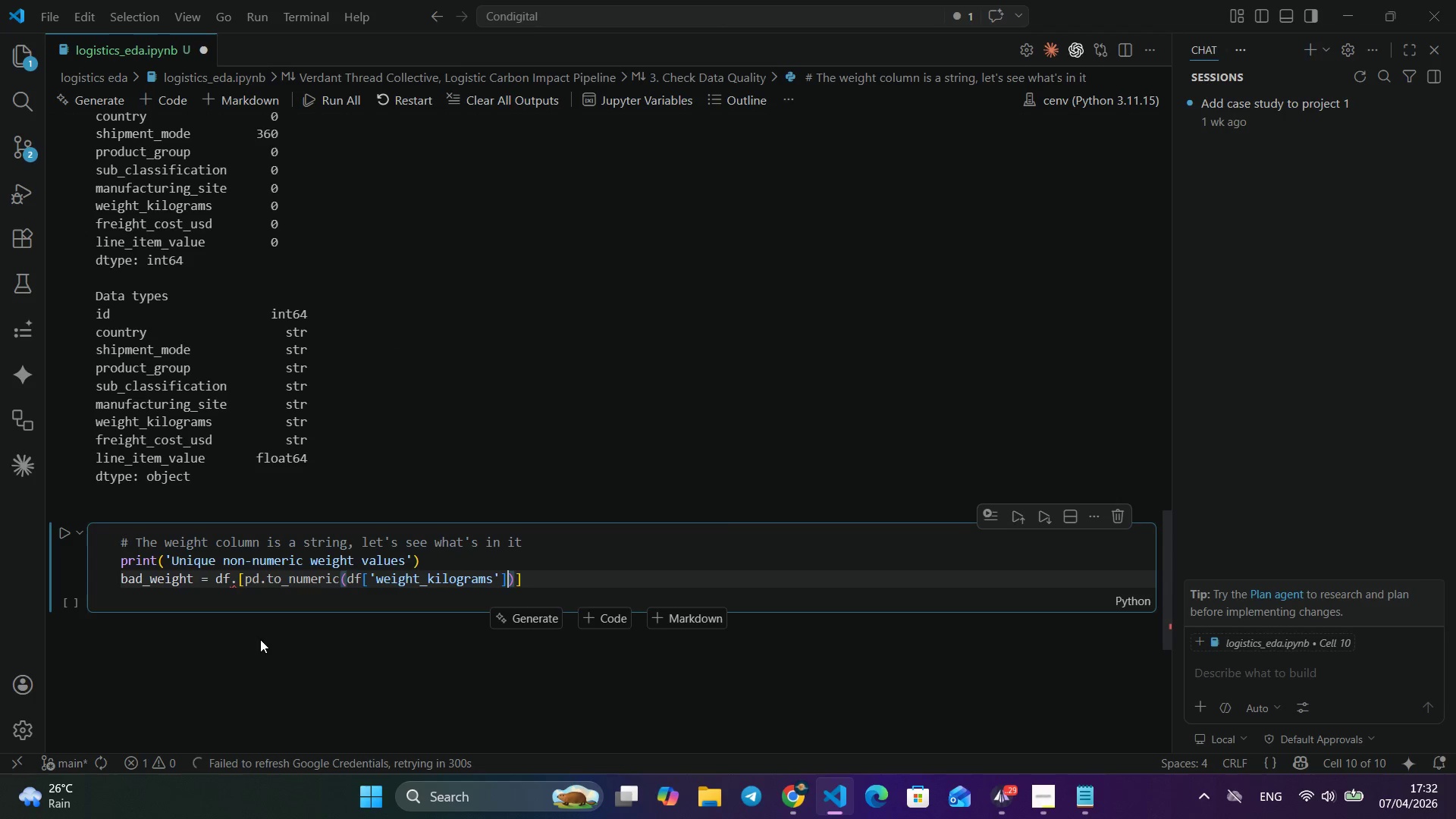 
key(ArrowRight)
 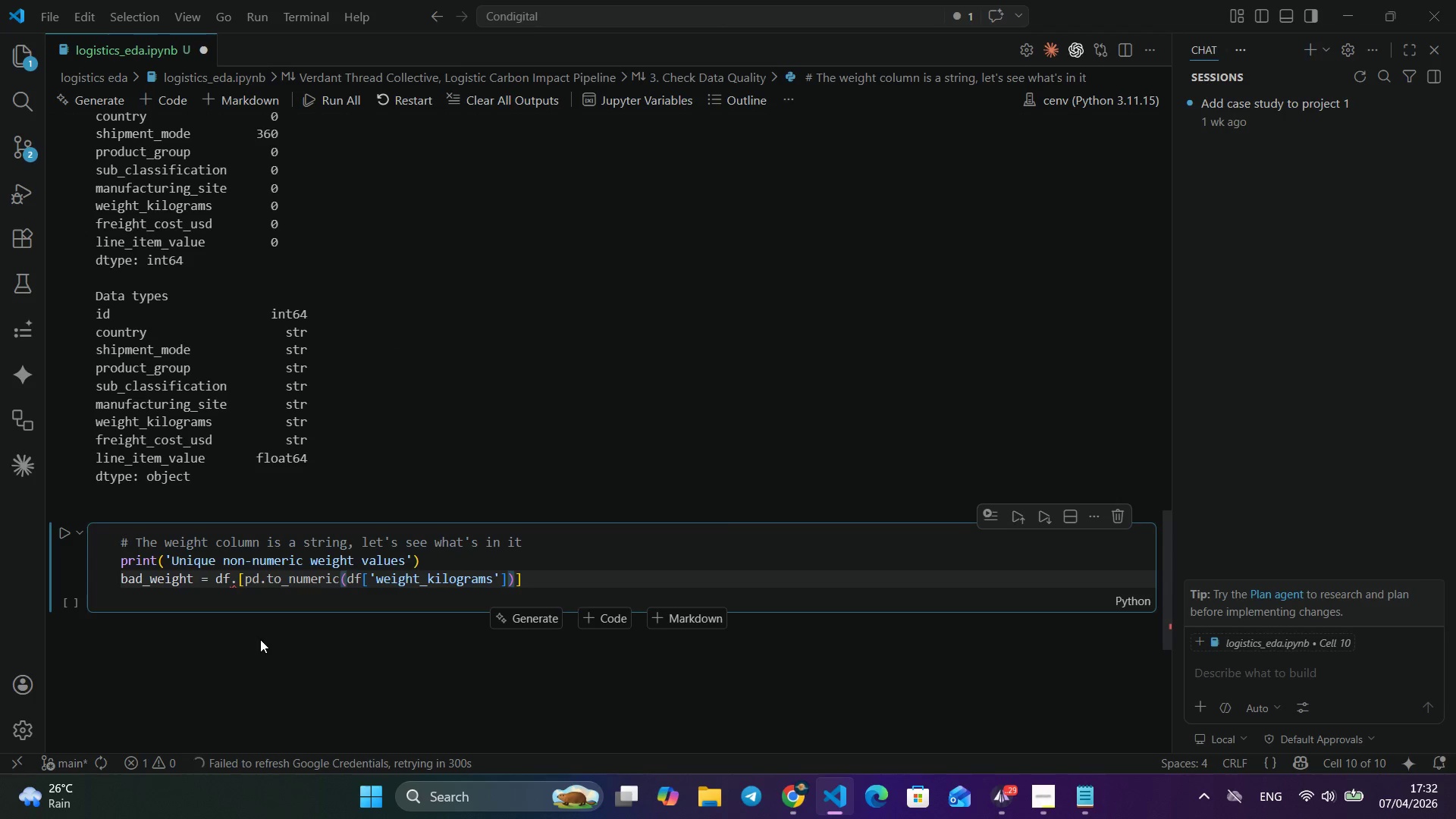 
key(ArrowRight)
 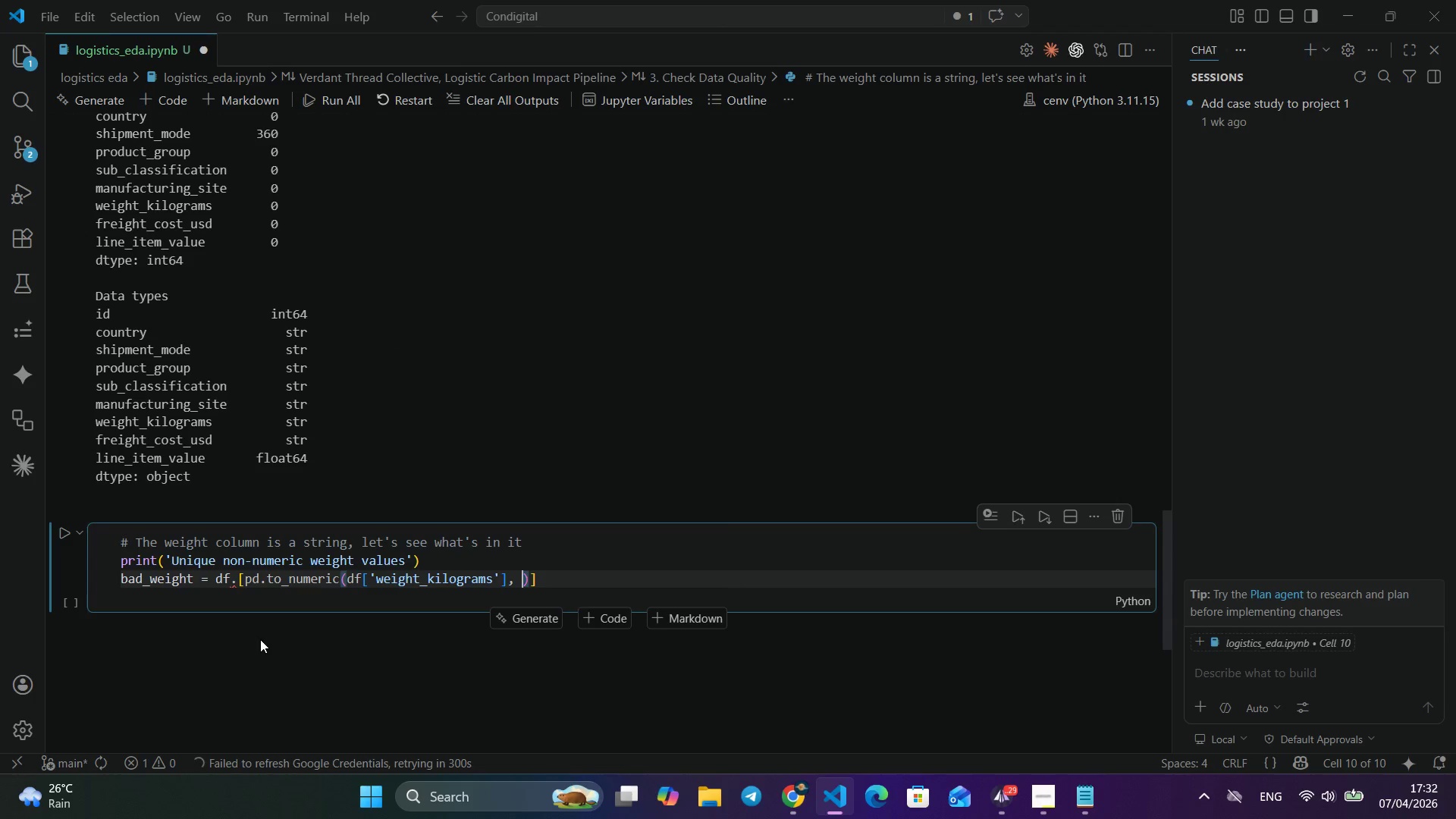 
type(, err)
 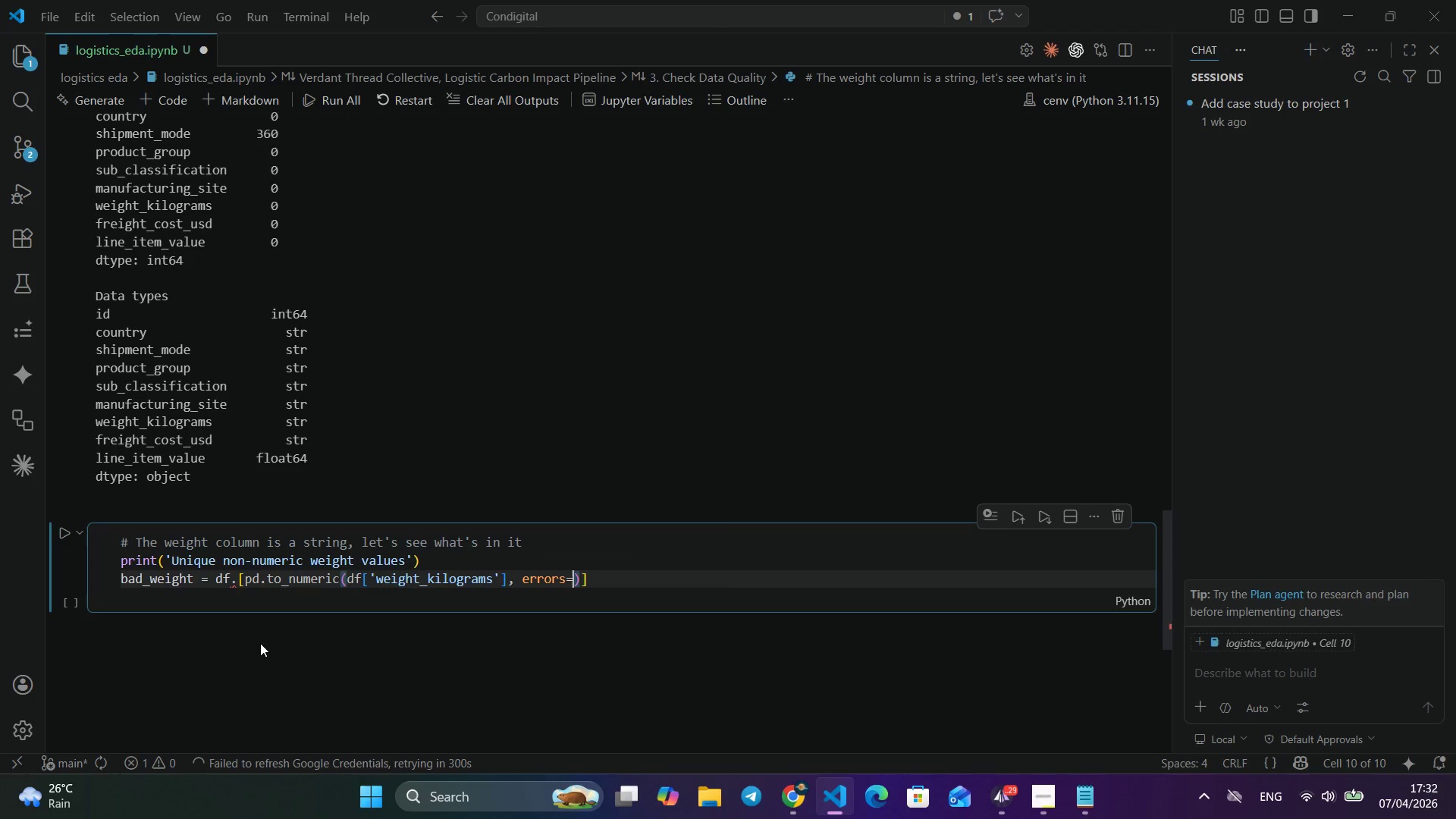 
key(Enter)
 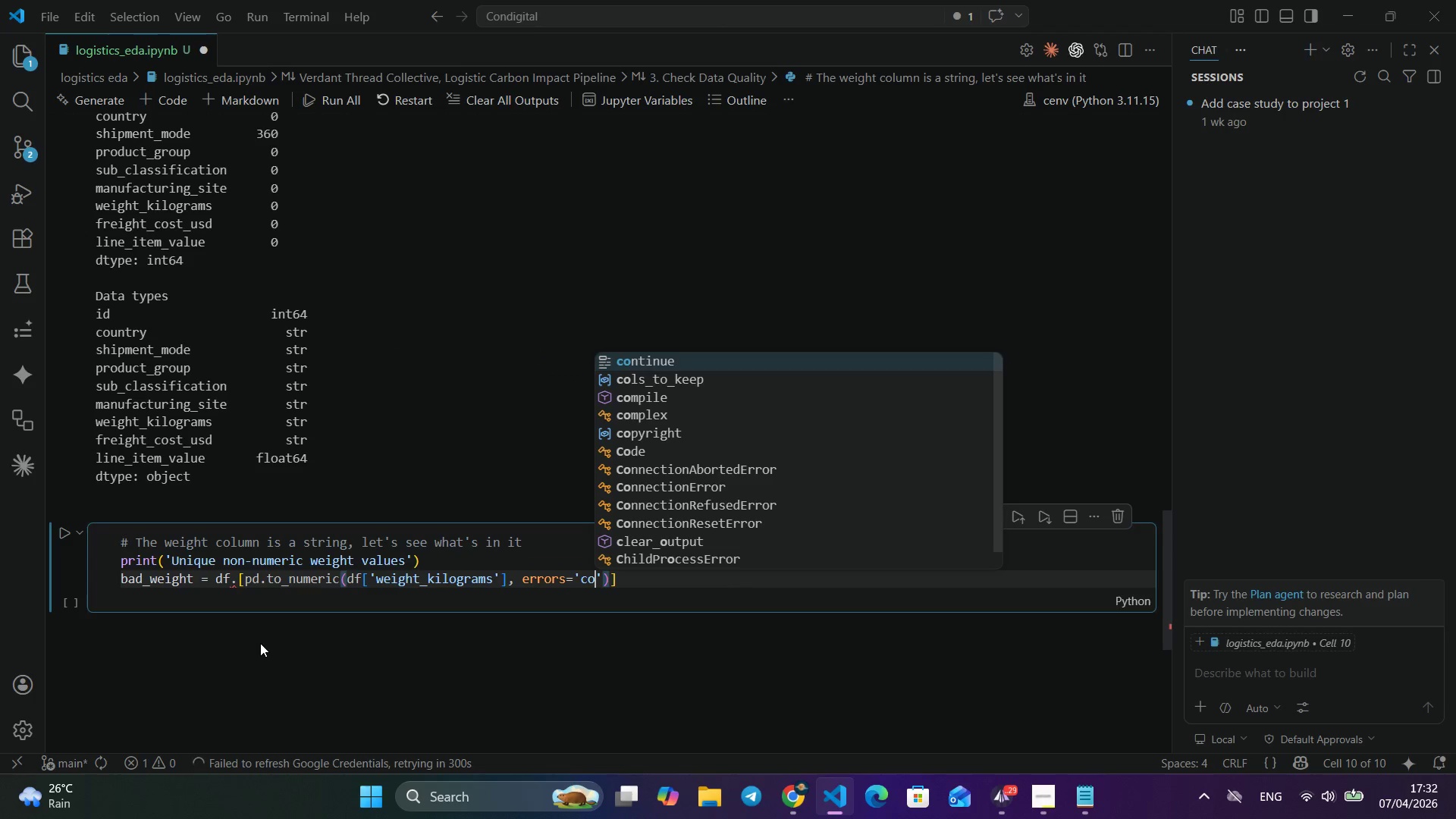 
type('coerce)
 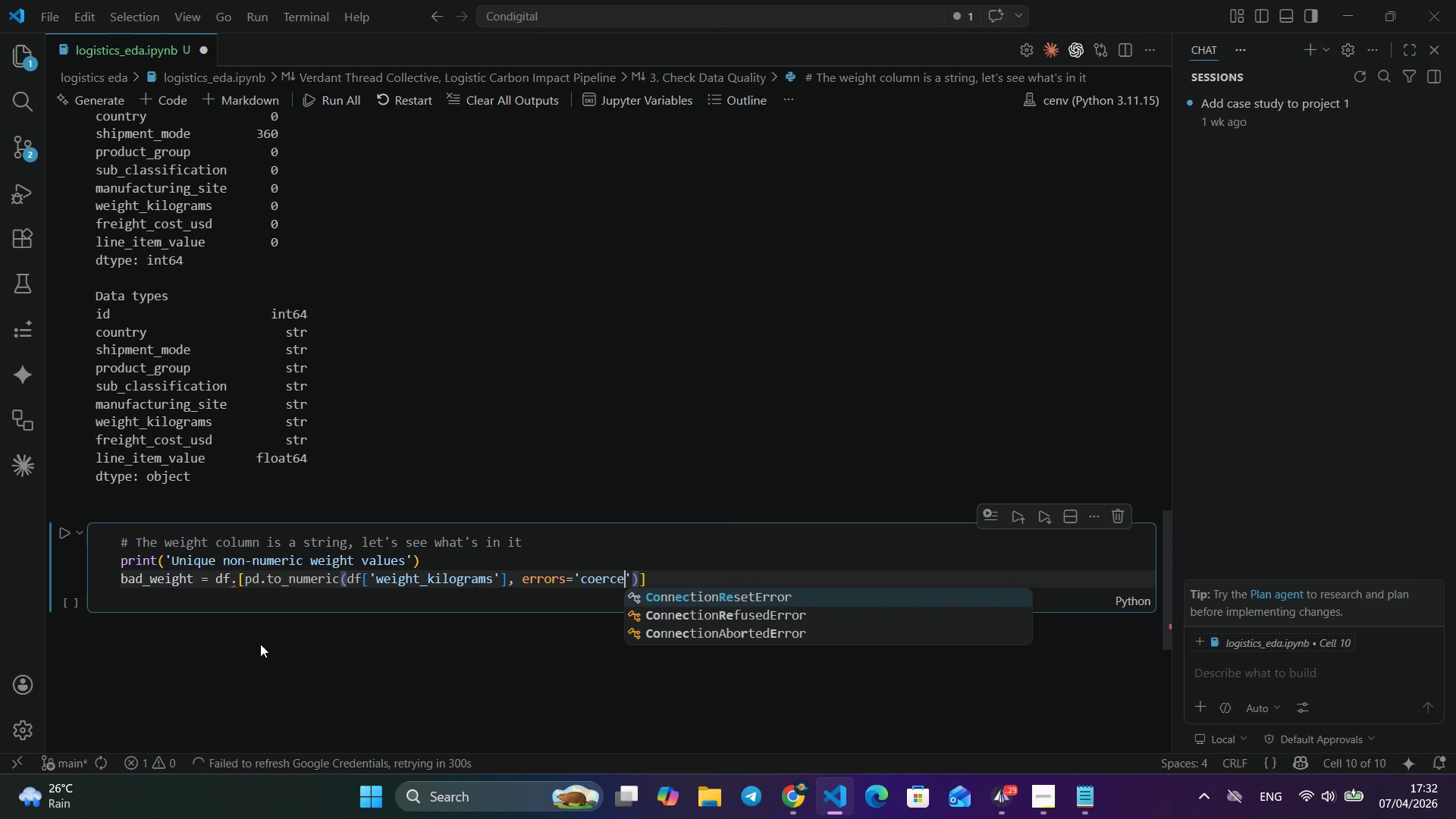 
wait(8.28)
 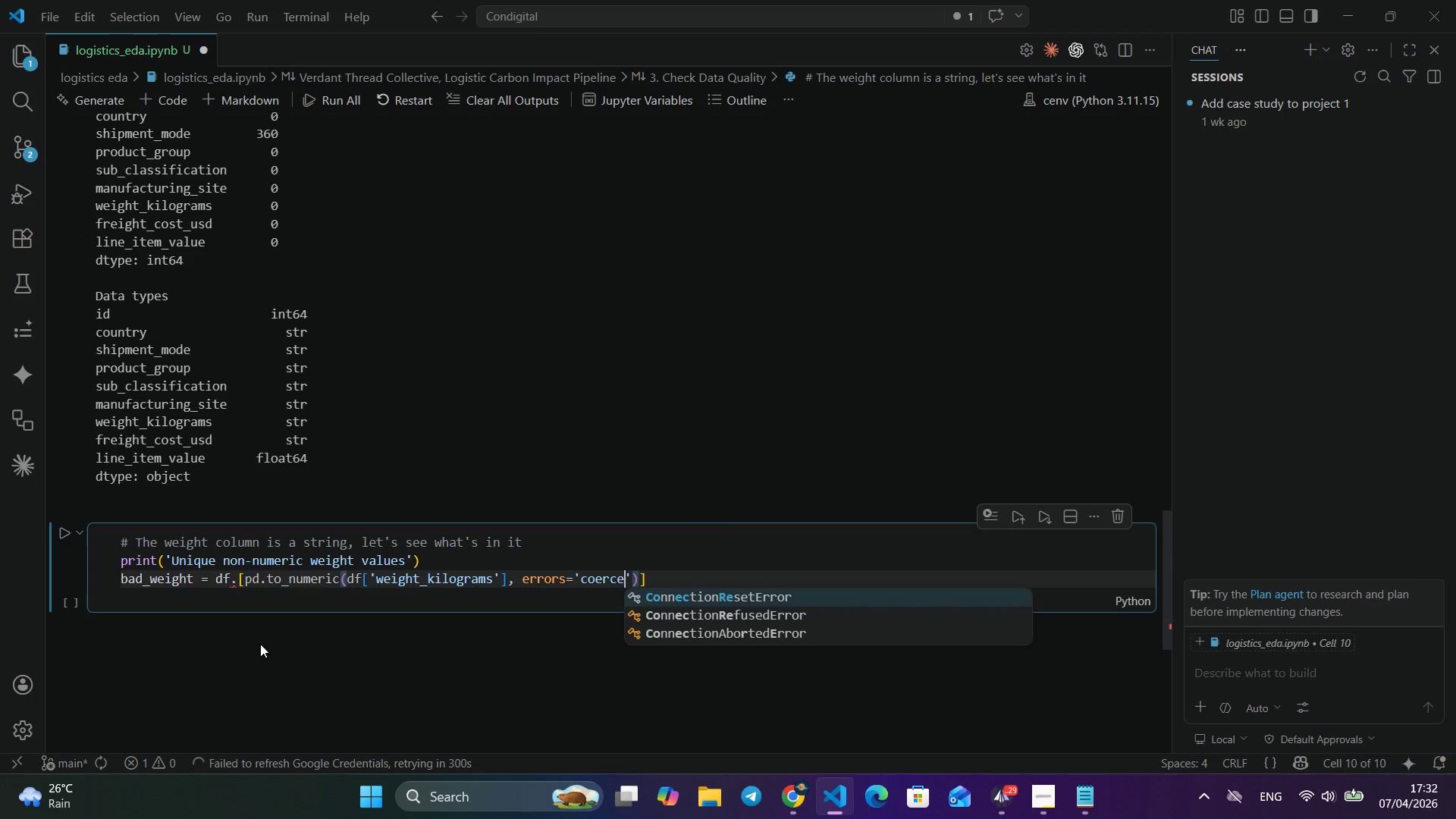 
key(ArrowRight)
 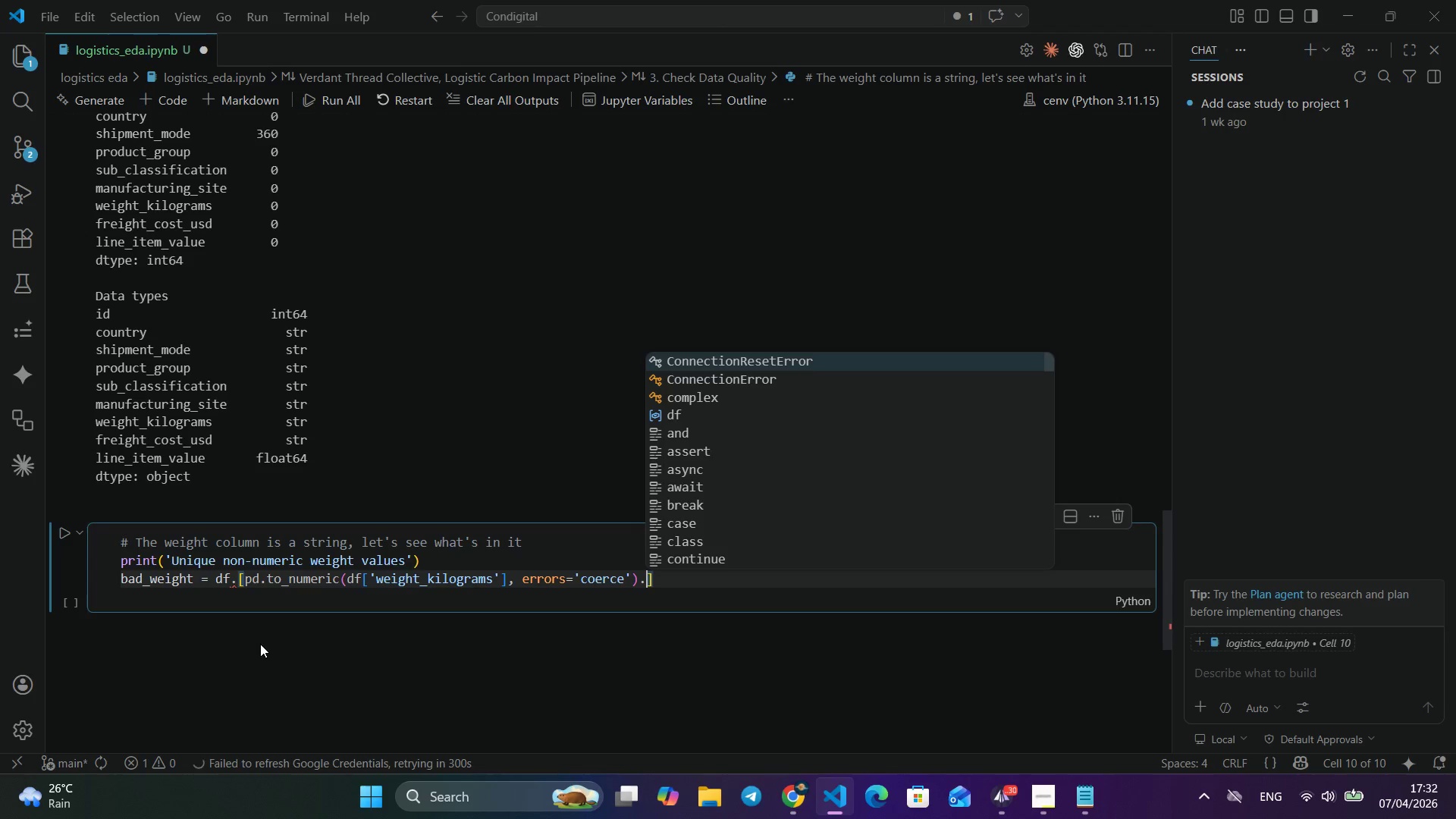 
key(ArrowRight)
 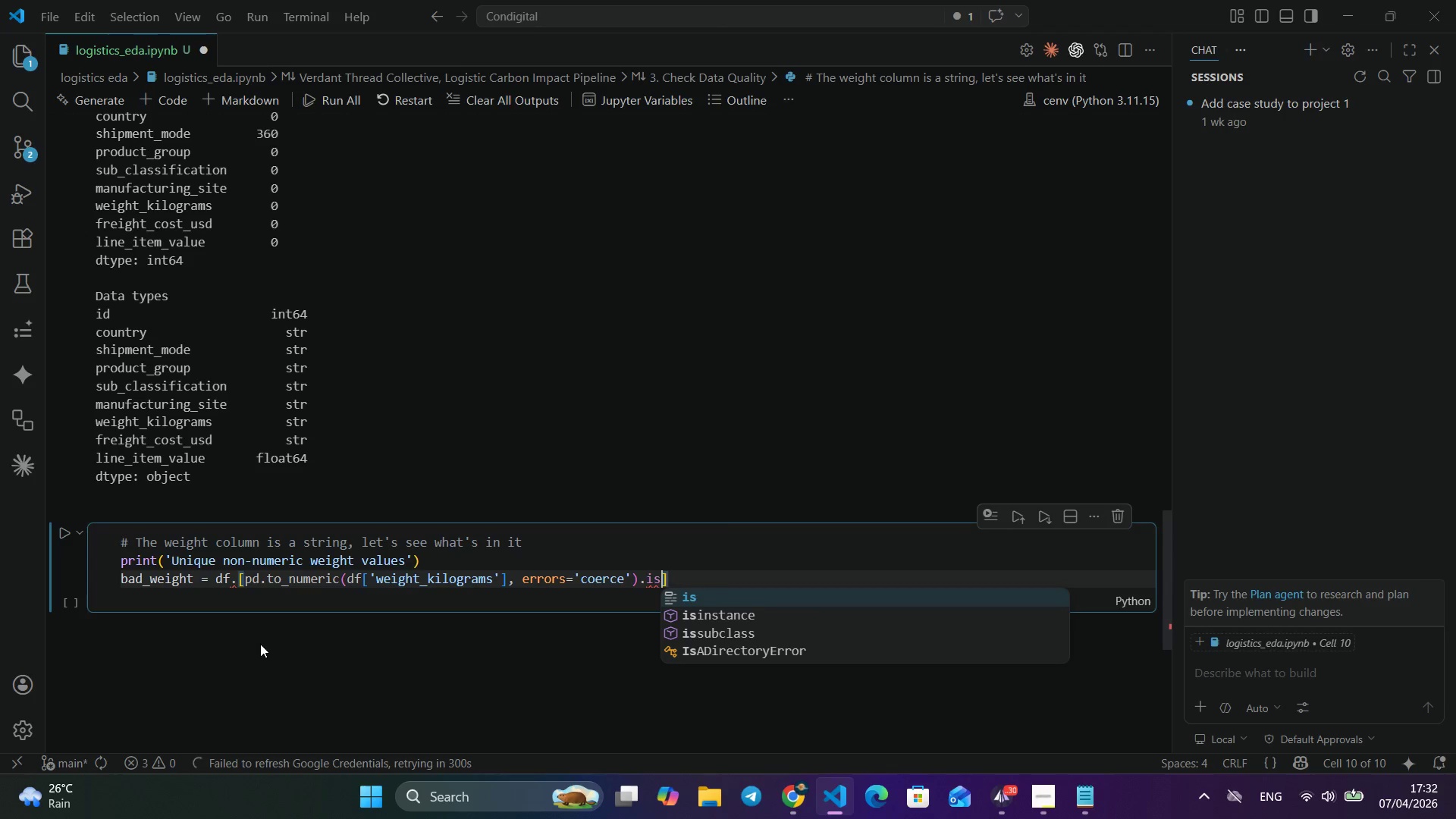 
type(.isna()
 